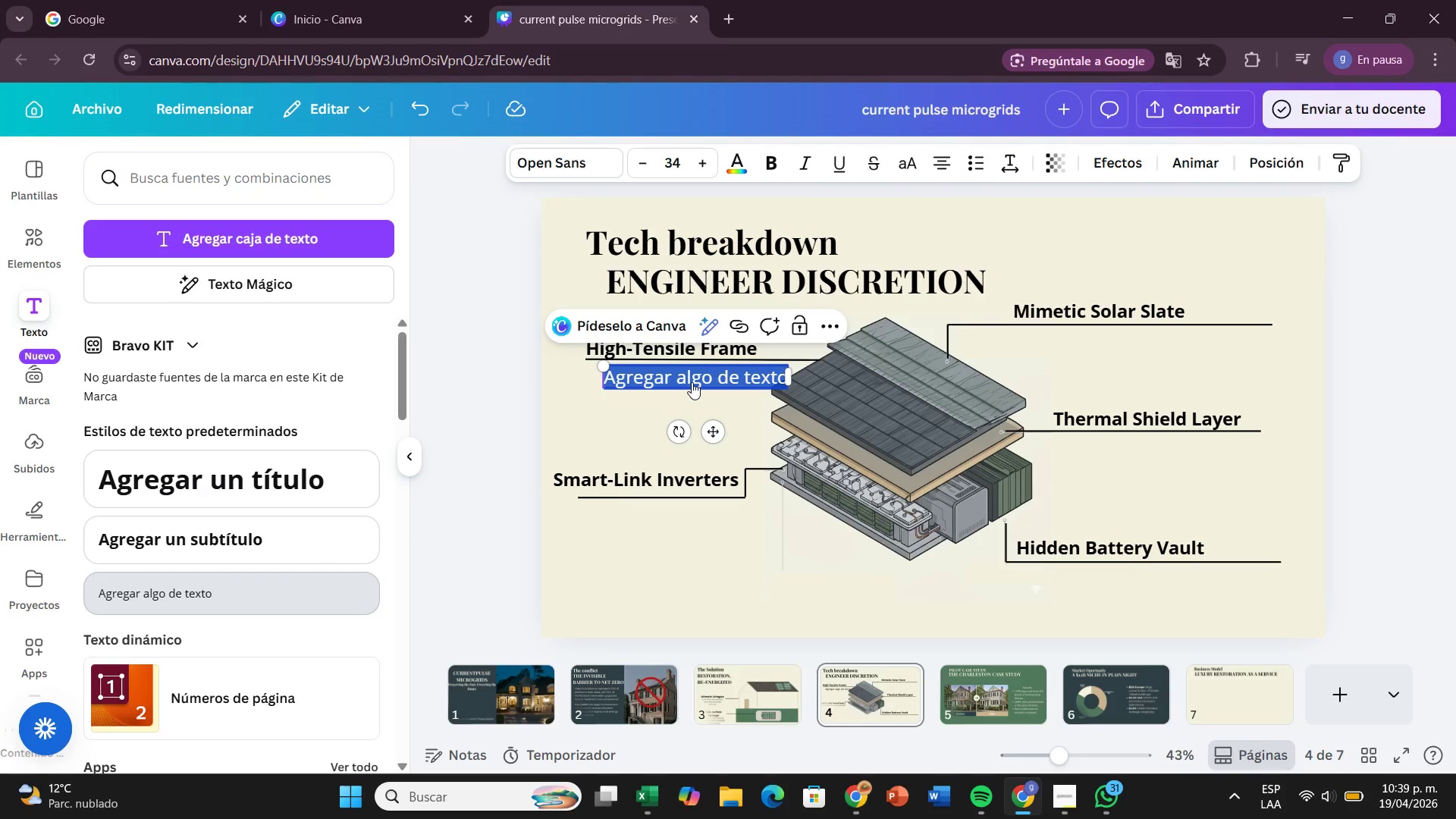 
wait(9.41)
 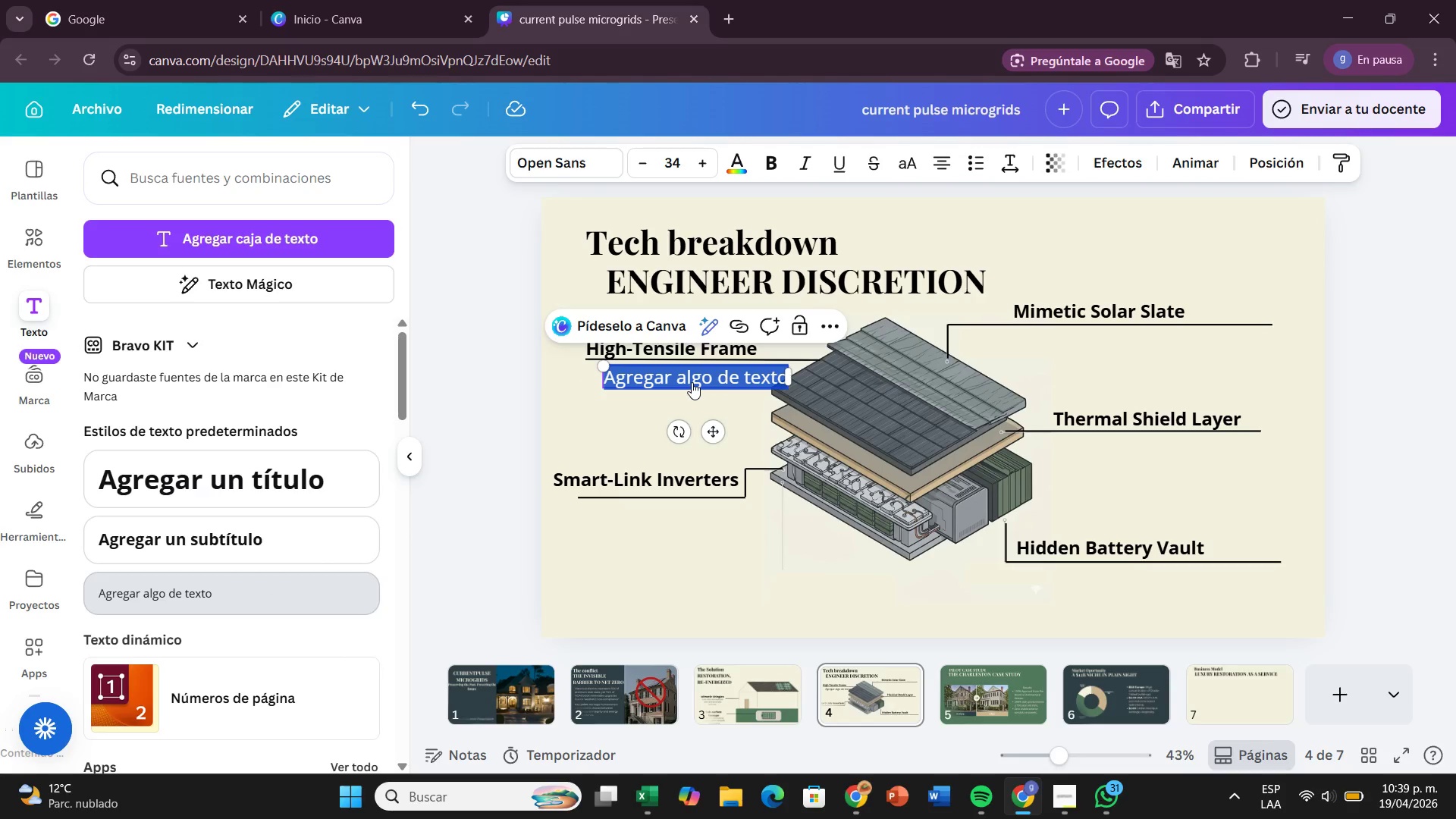 
key(Backspace)
type(Lightweight structural)
key(Backspace)
type(l base )
 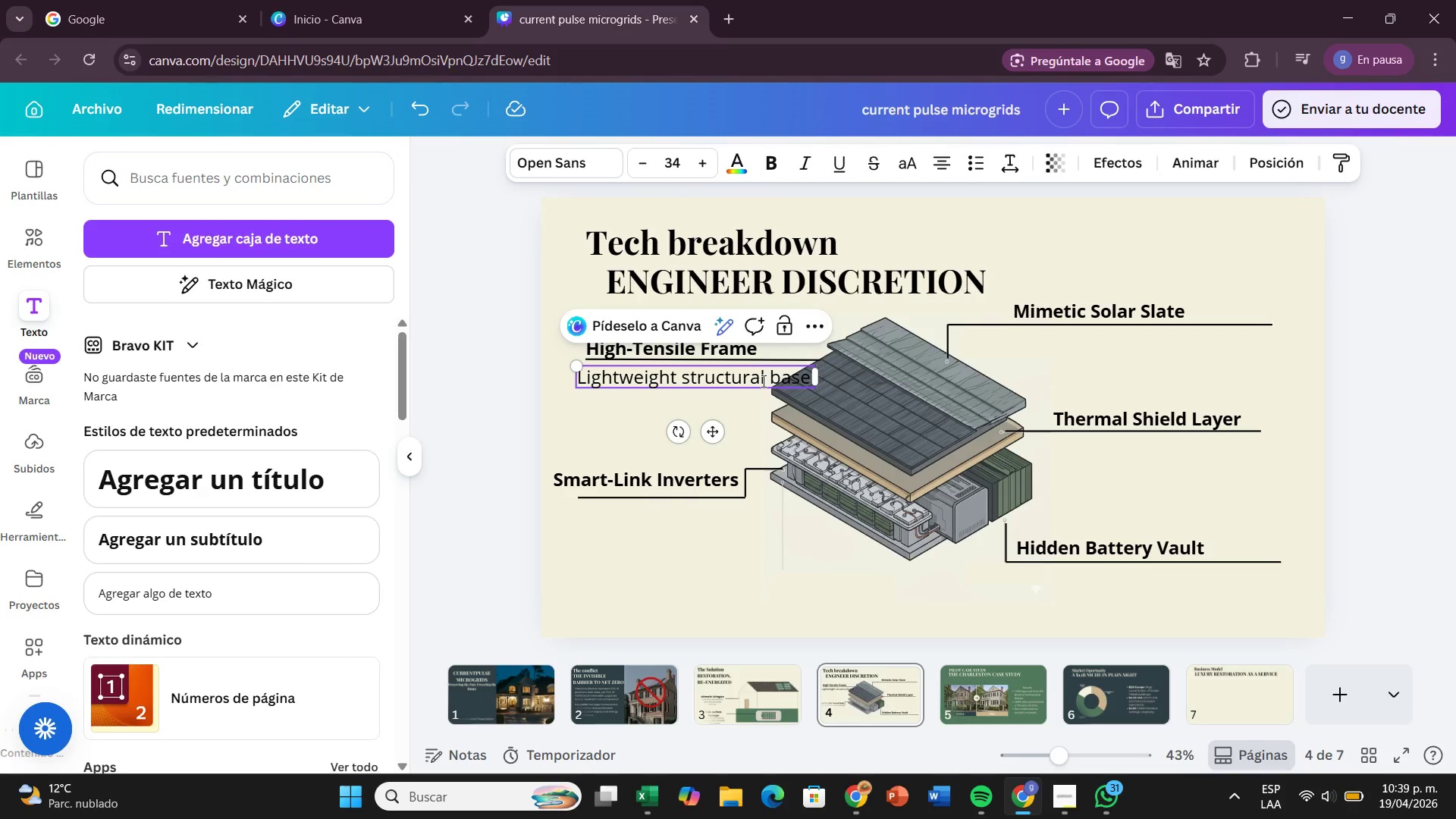 
wait(32.42)
 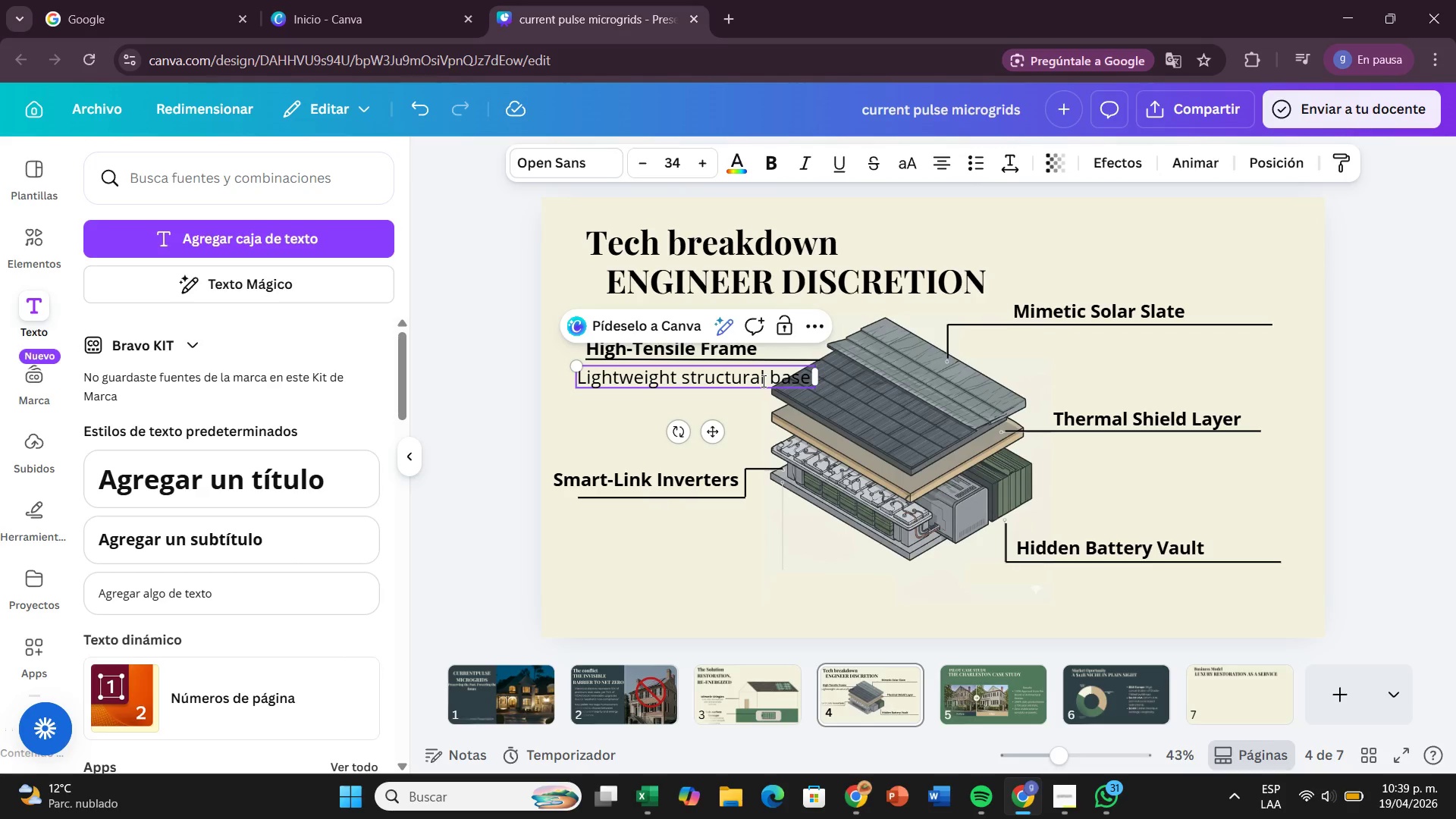 
type(designed foe)
key(Backspace)
type(r 100= year old roof integriy)
key(Backspace)
type(ty.)
 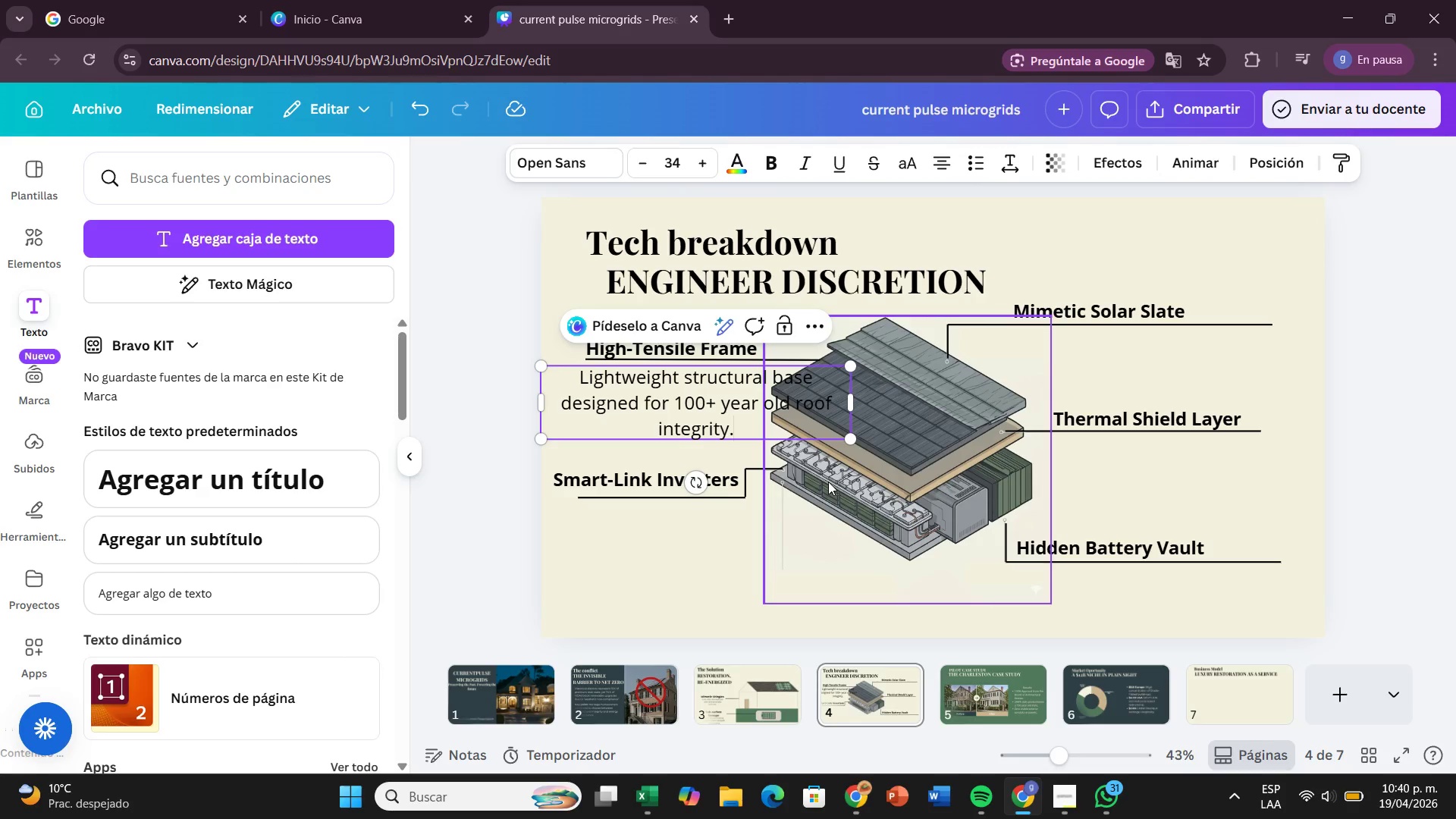 
wait(12.19)
 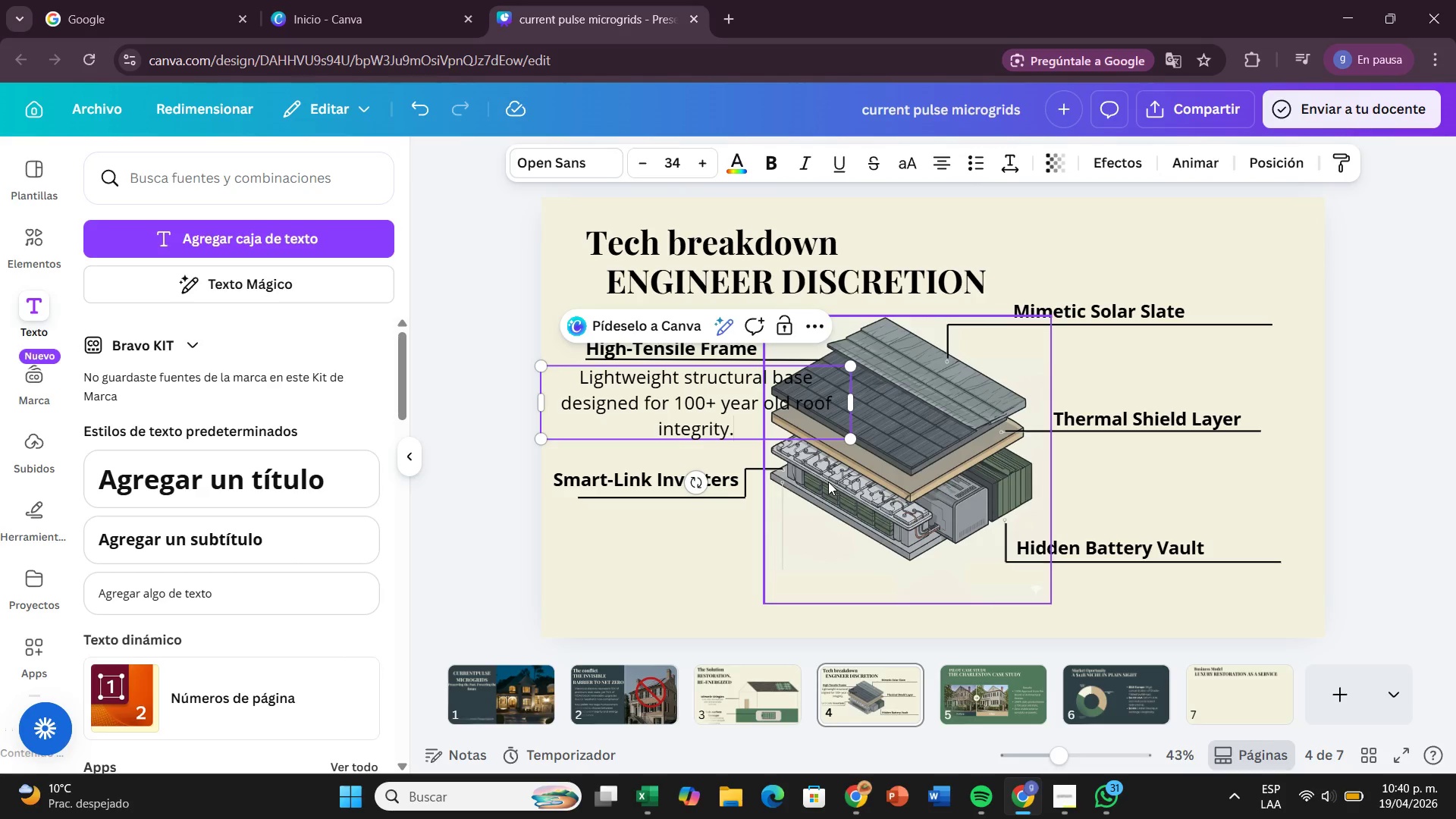 
left_click_drag(start_coordinate=[850, 437], to_coordinate=[758, 414])
 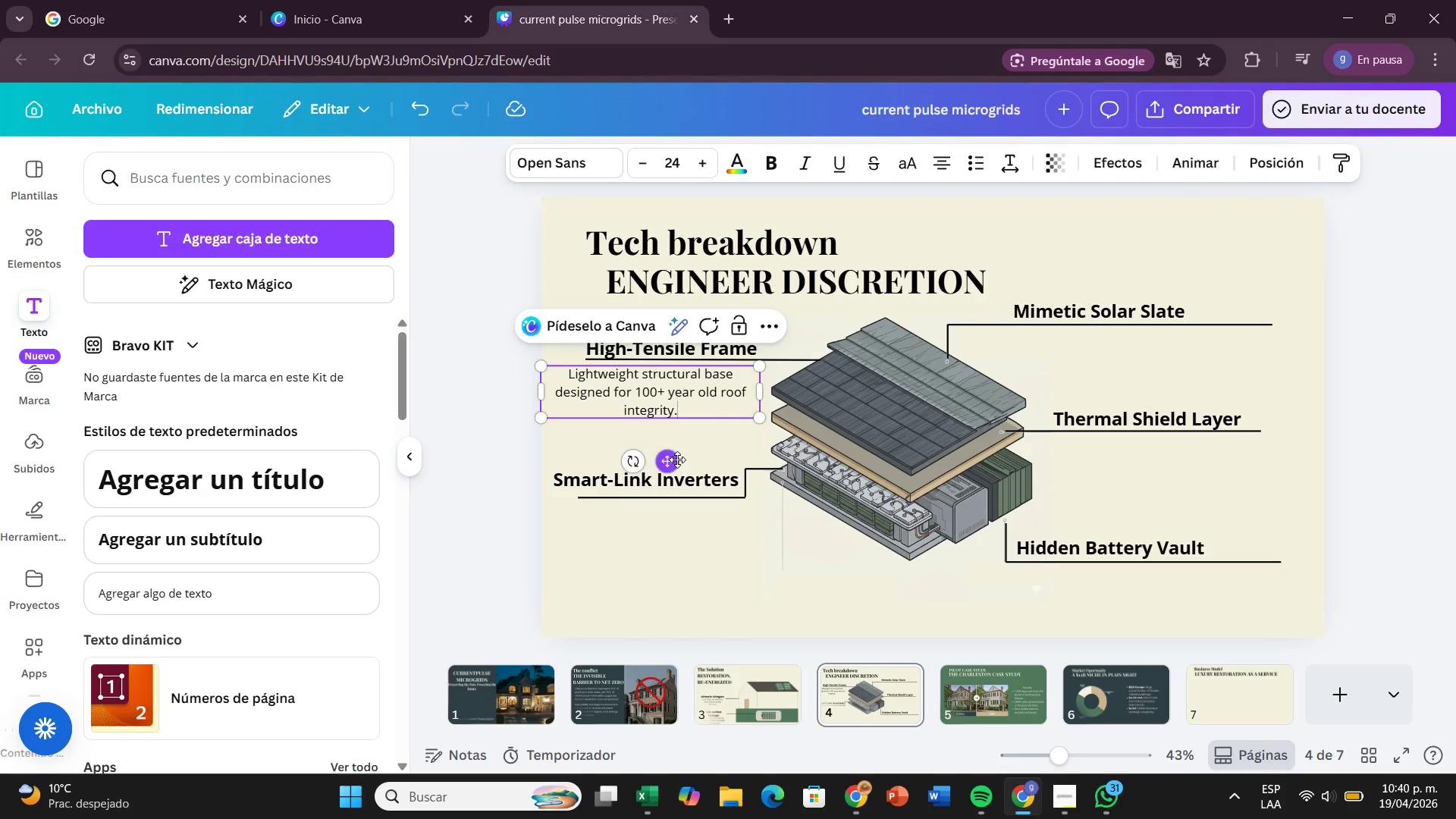 
left_click_drag(start_coordinate=[677, 459], to_coordinate=[695, 457])
 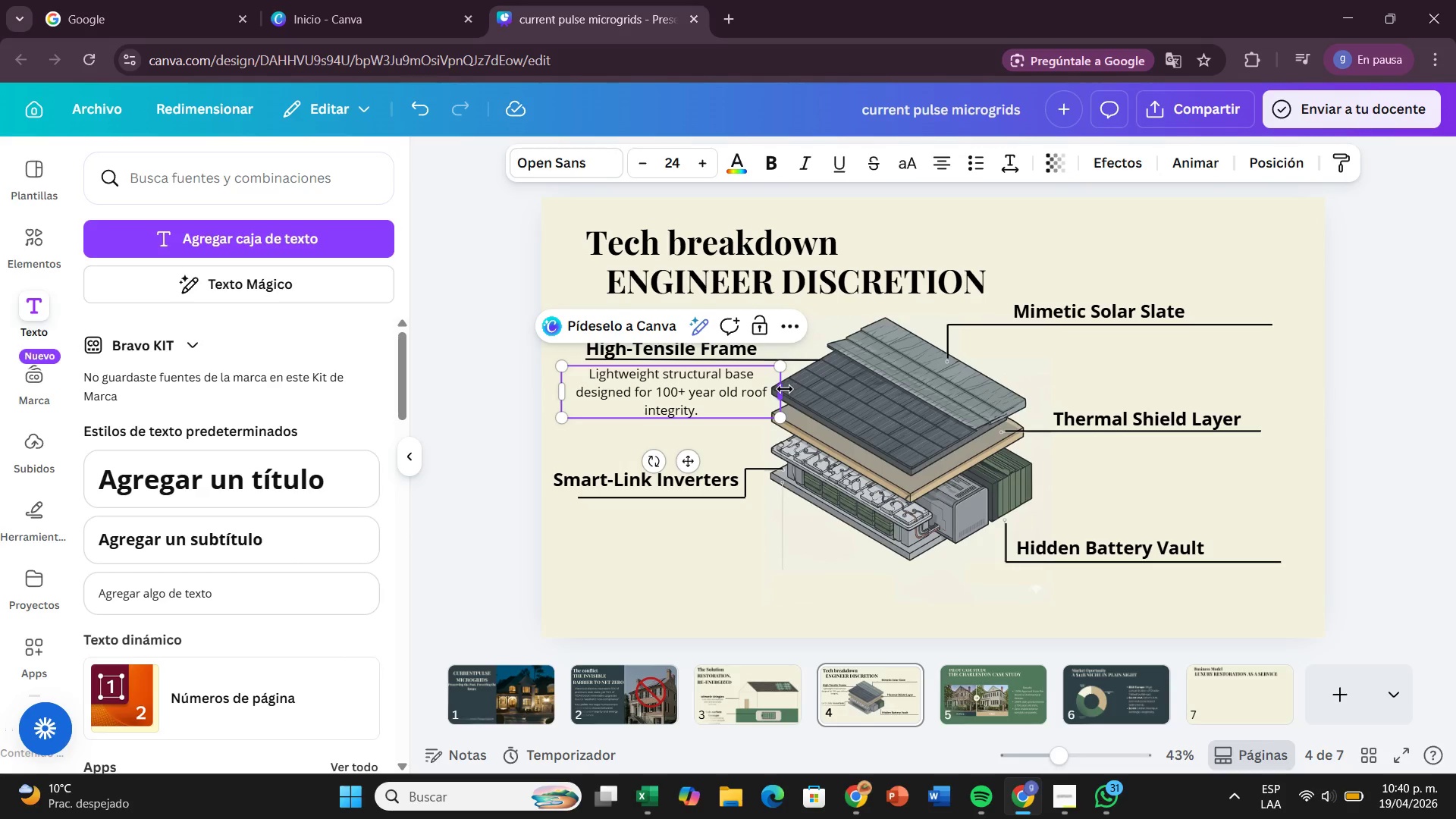 
left_click_drag(start_coordinate=[785, 389], to_coordinate=[754, 389])
 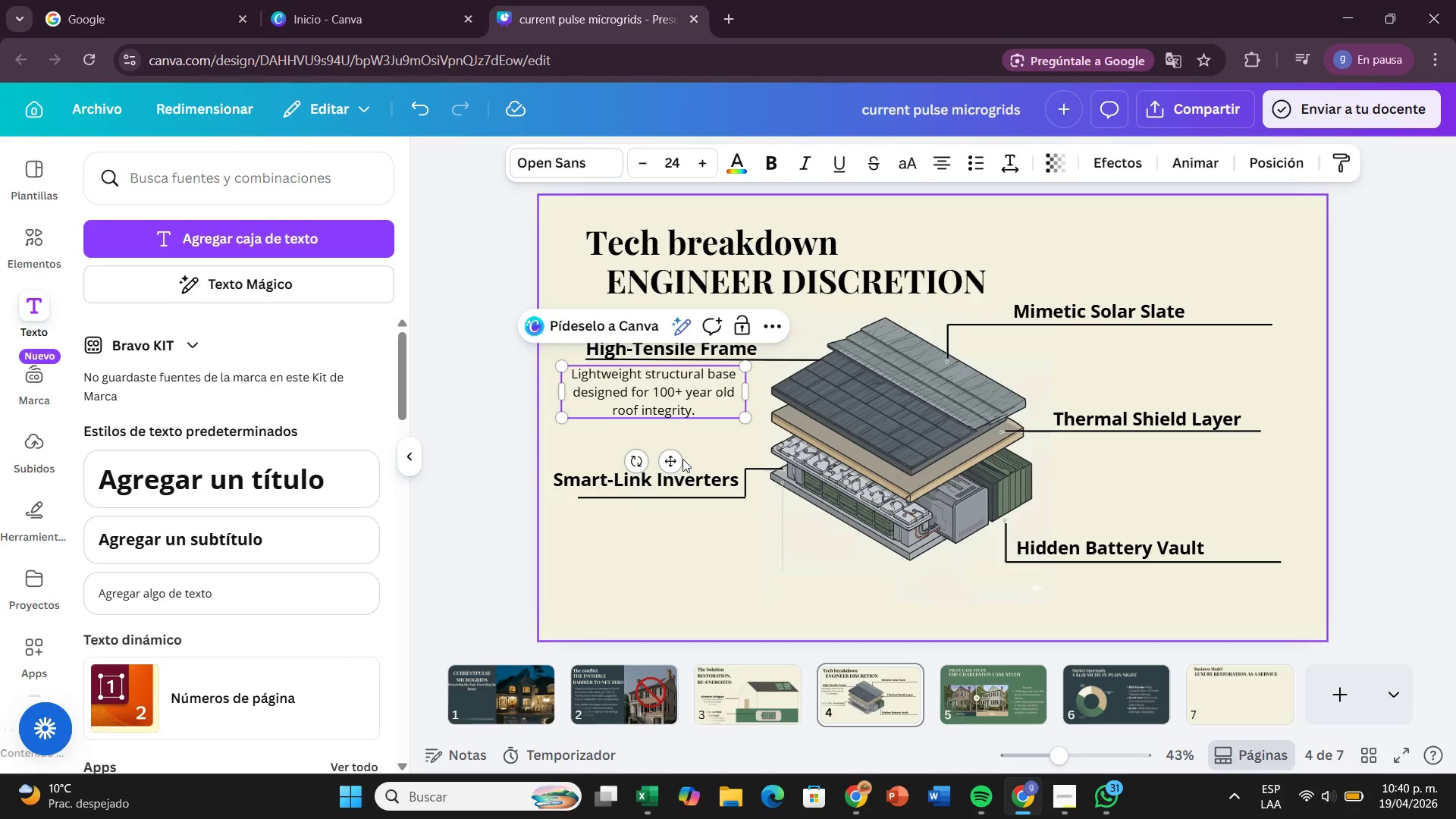 
left_click([682, 459])
 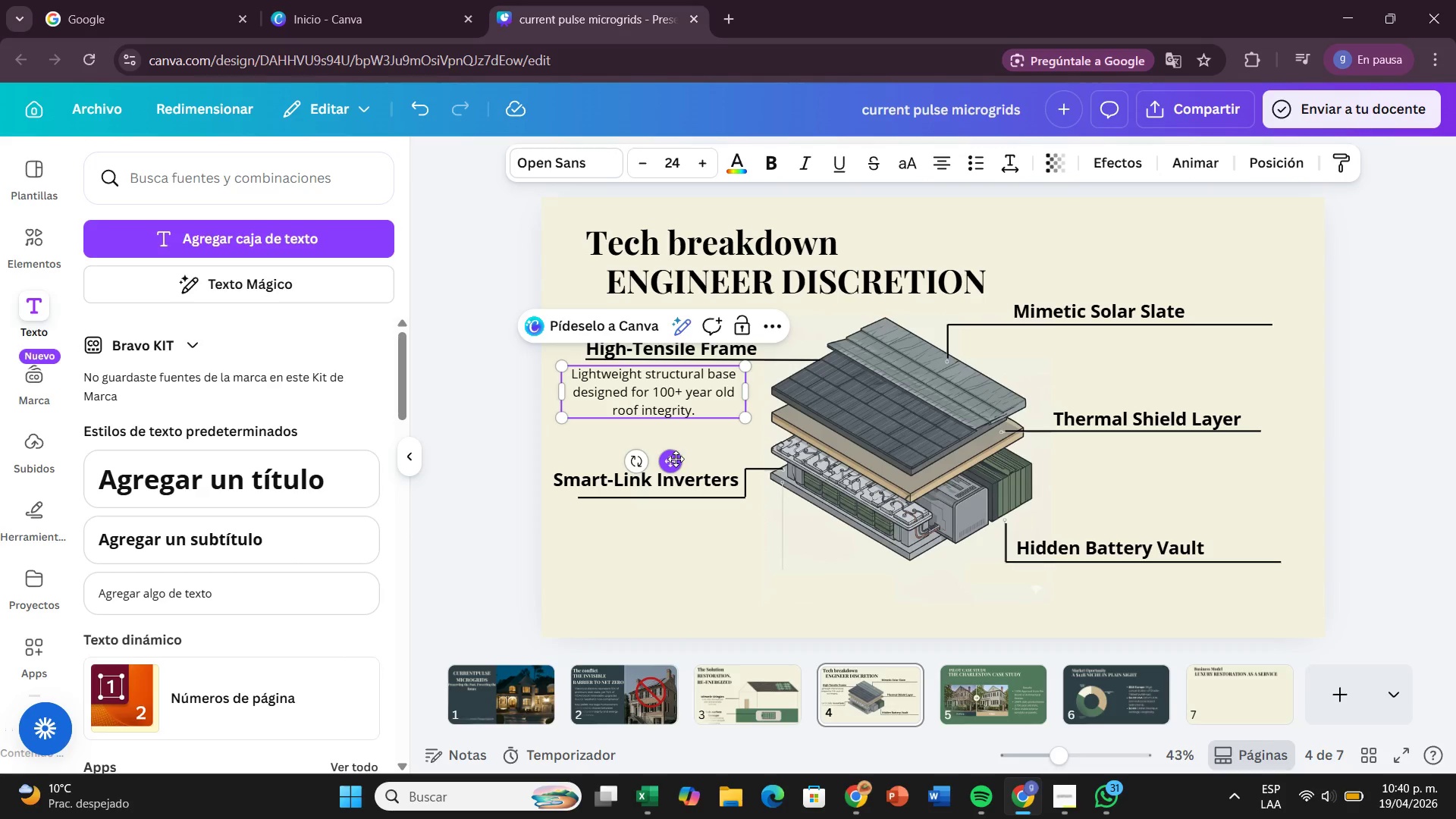 
left_click_drag(start_coordinate=[674, 459], to_coordinate=[696, 459])
 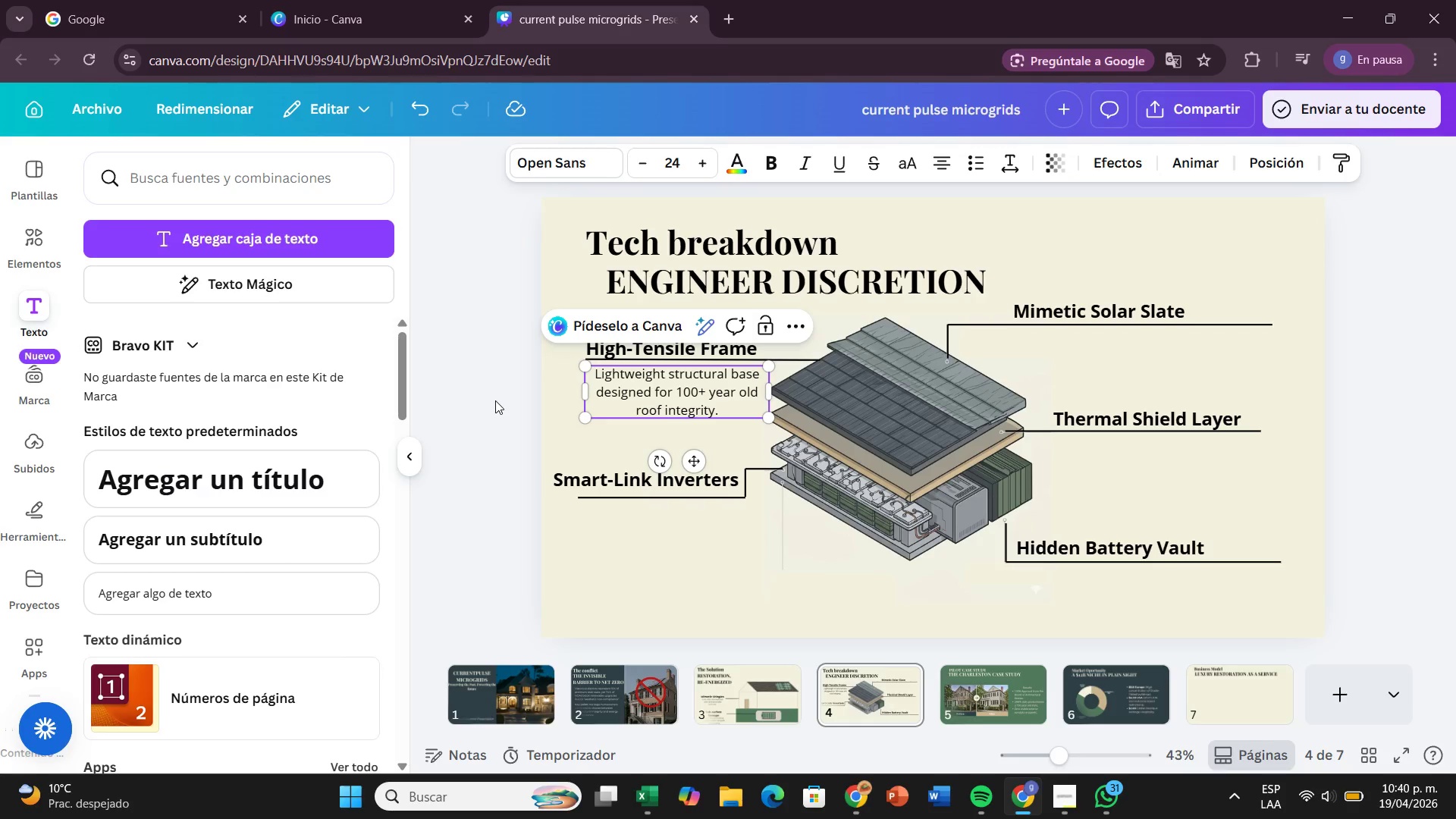 
left_click([495, 400])
 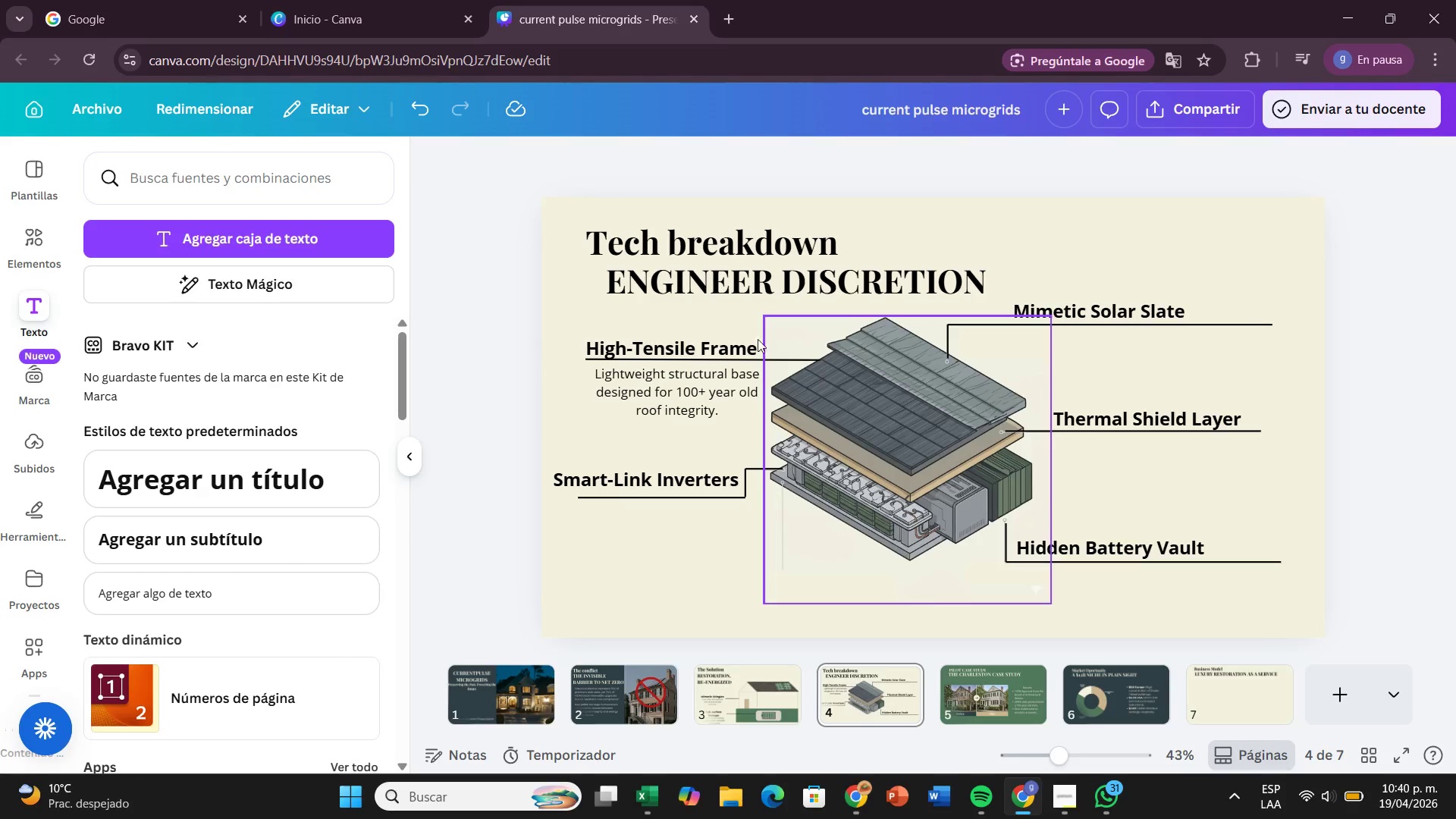 
left_click([676, 381])
 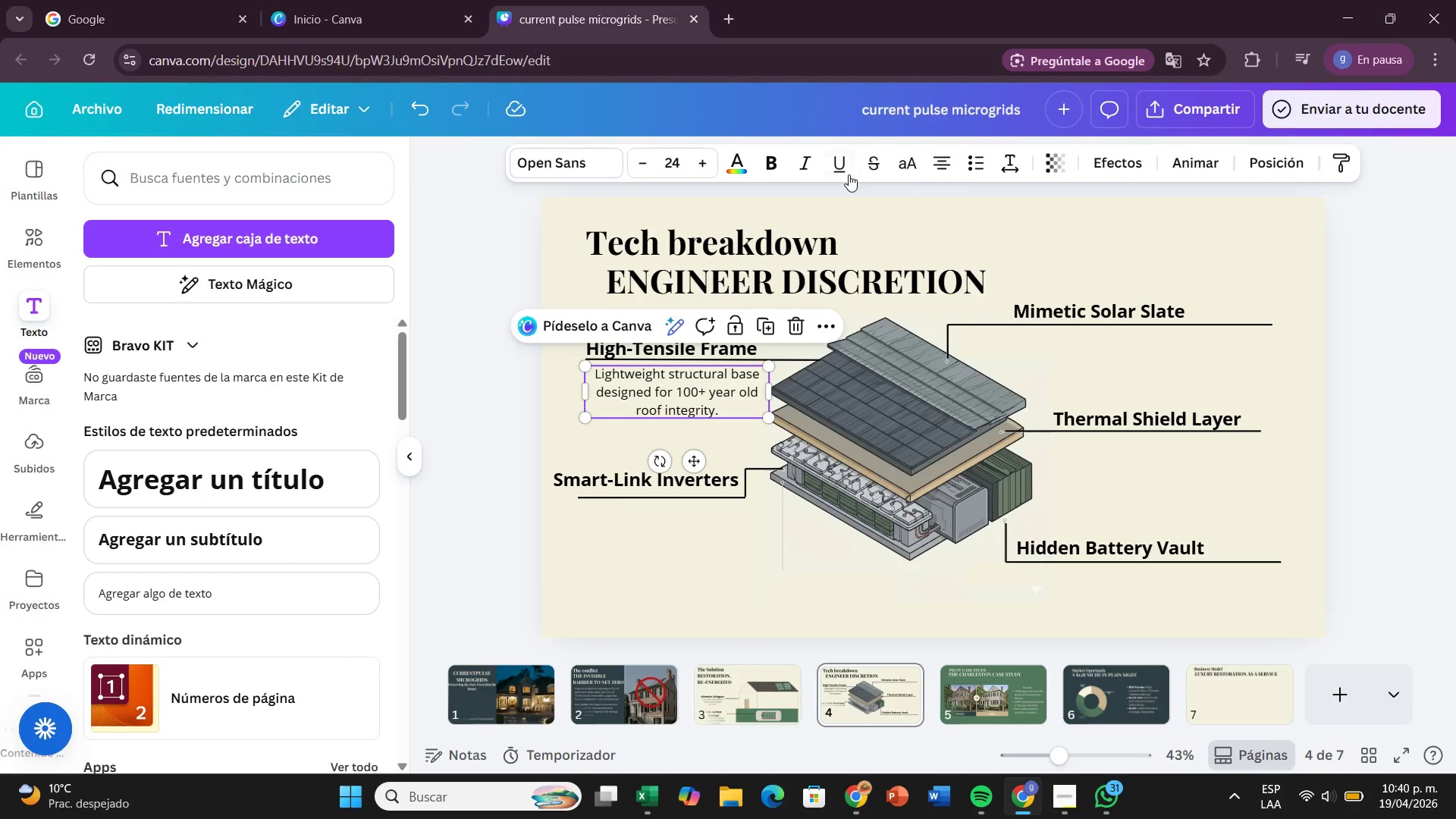 
left_click([930, 170])
 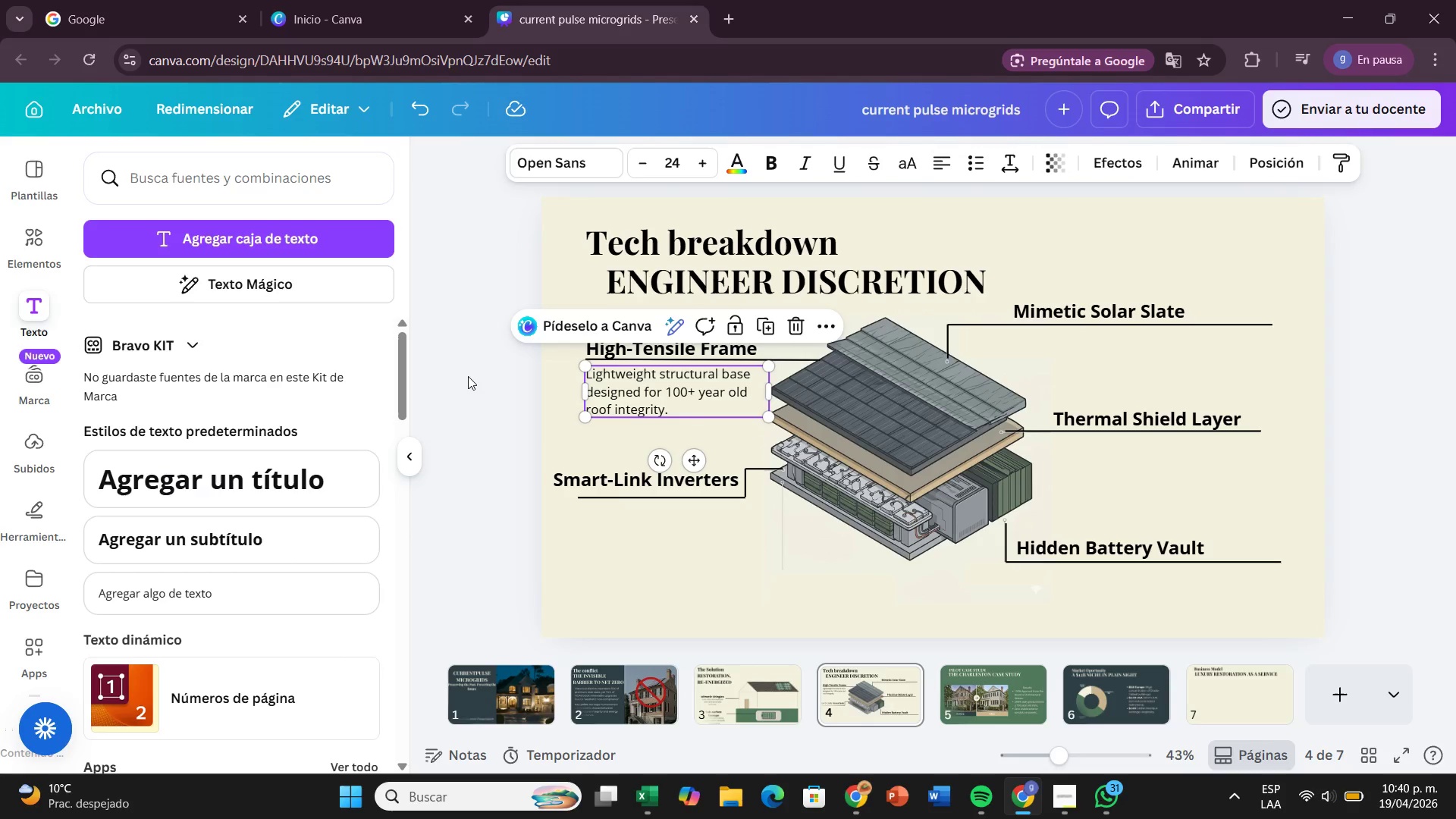 
left_click([467, 377])
 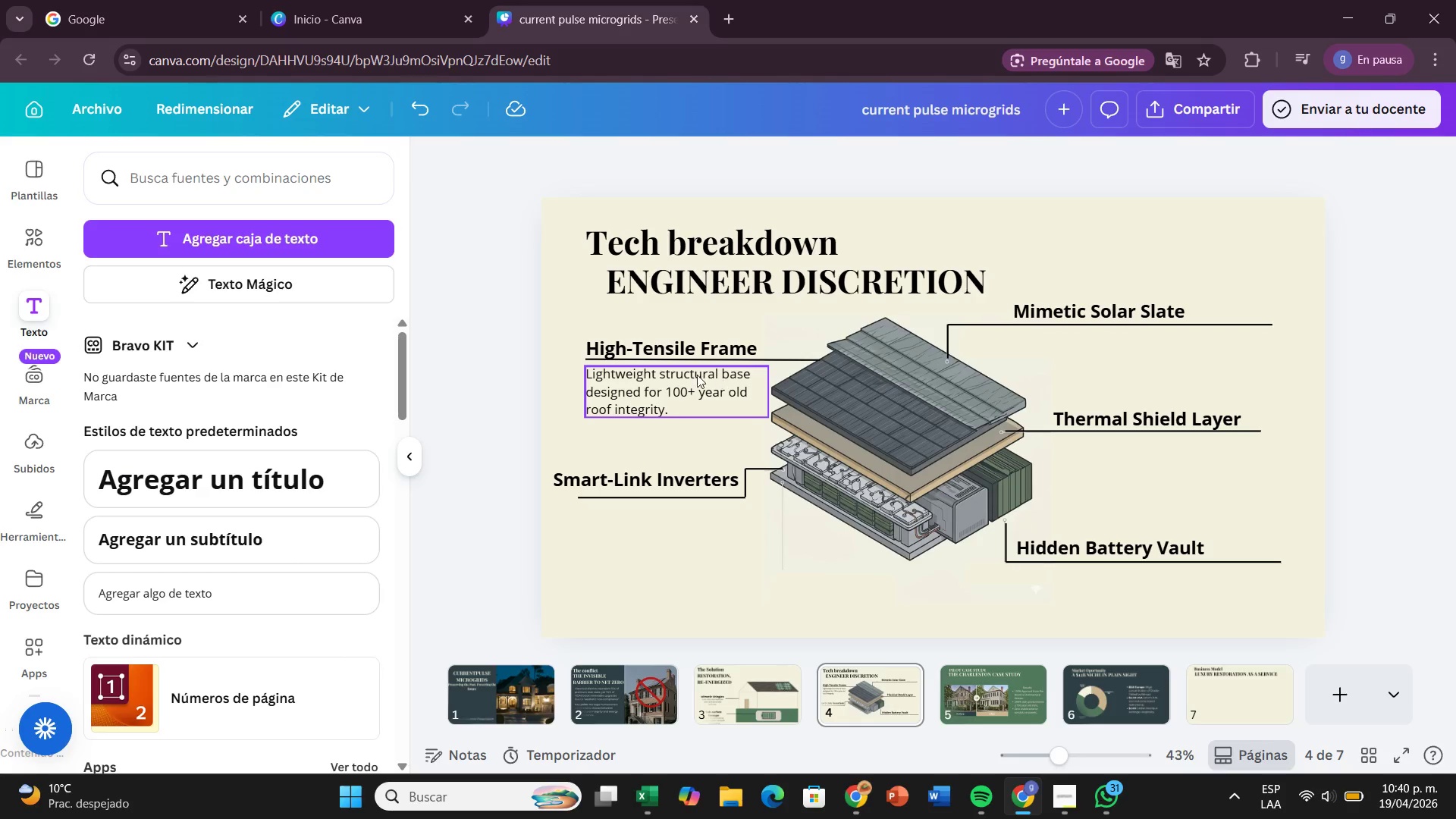 
wait(8.75)
 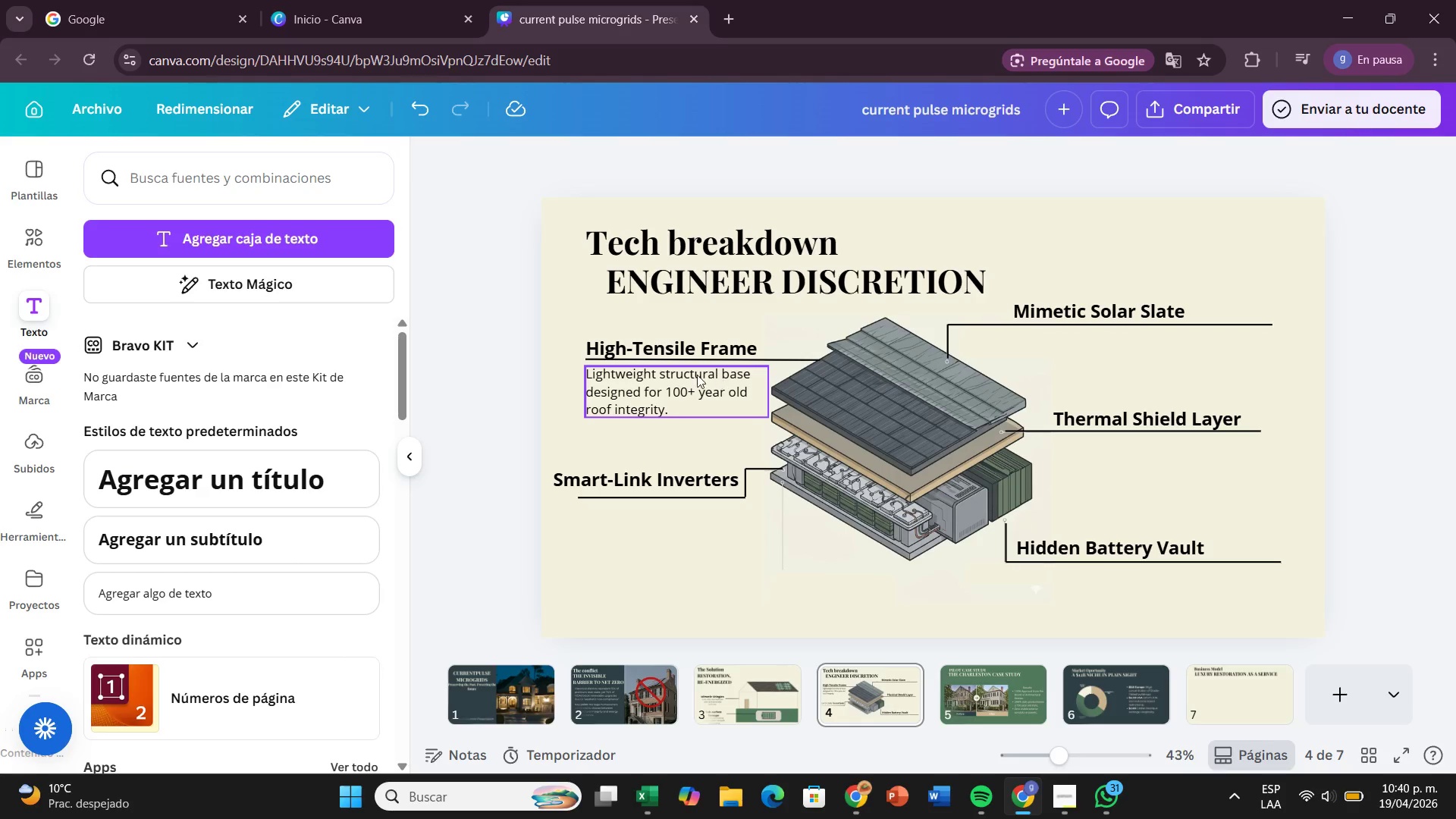 
left_click([525, 383])
 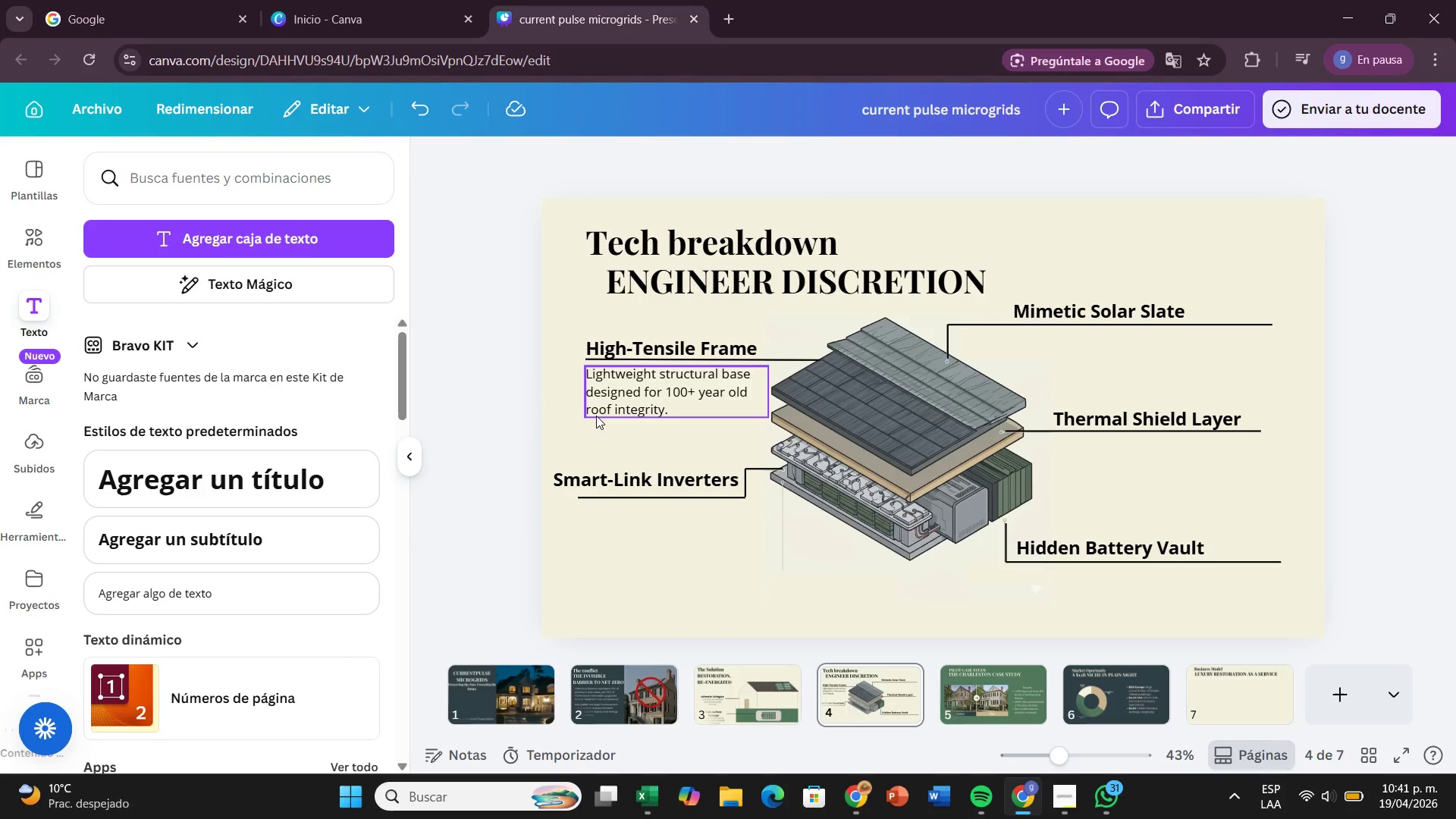 
left_click_drag(start_coordinate=[193, 588], to_coordinate=[683, 491])
 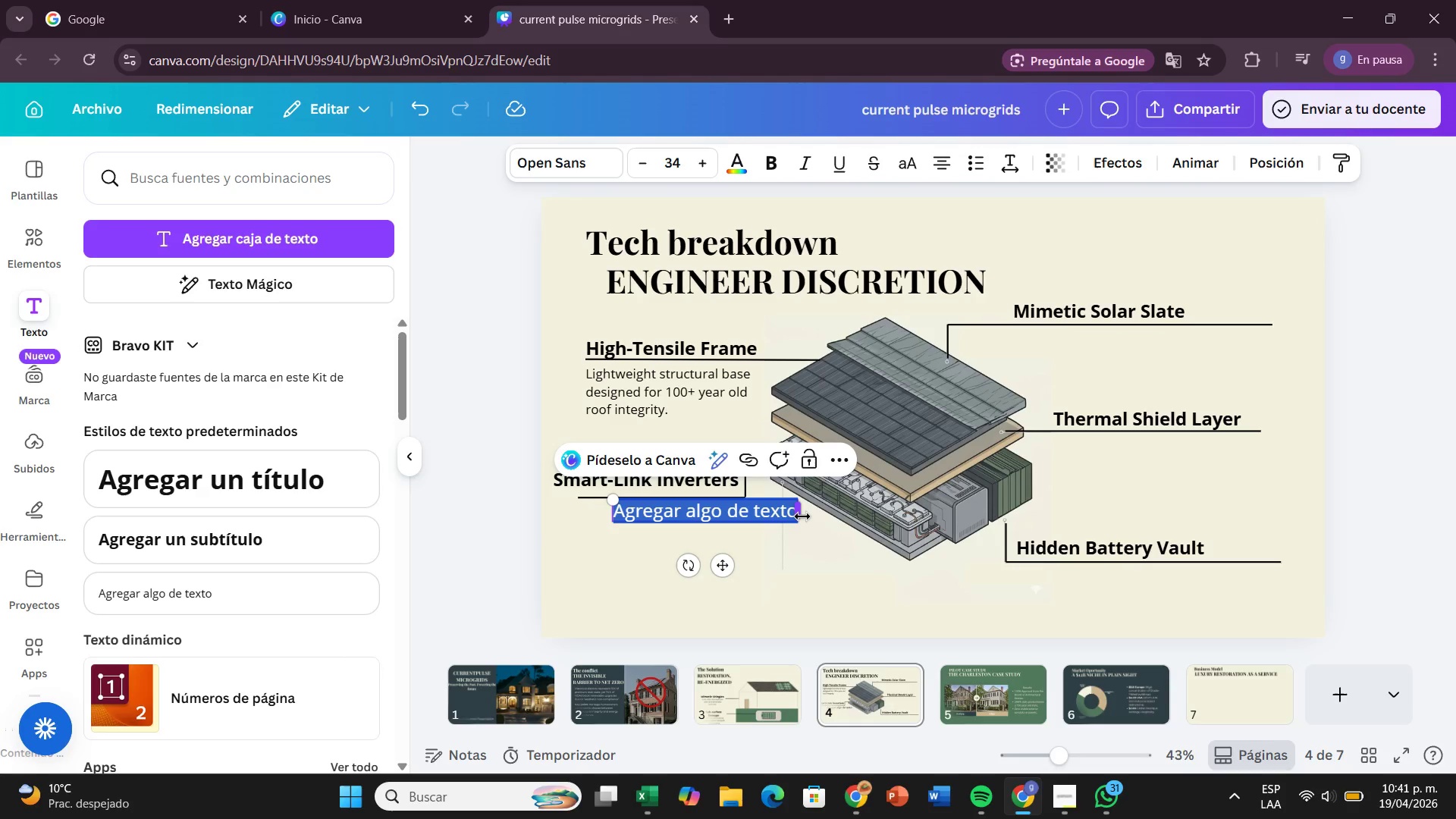 
left_click_drag(start_coordinate=[802, 516], to_coordinate=[790, 518])
 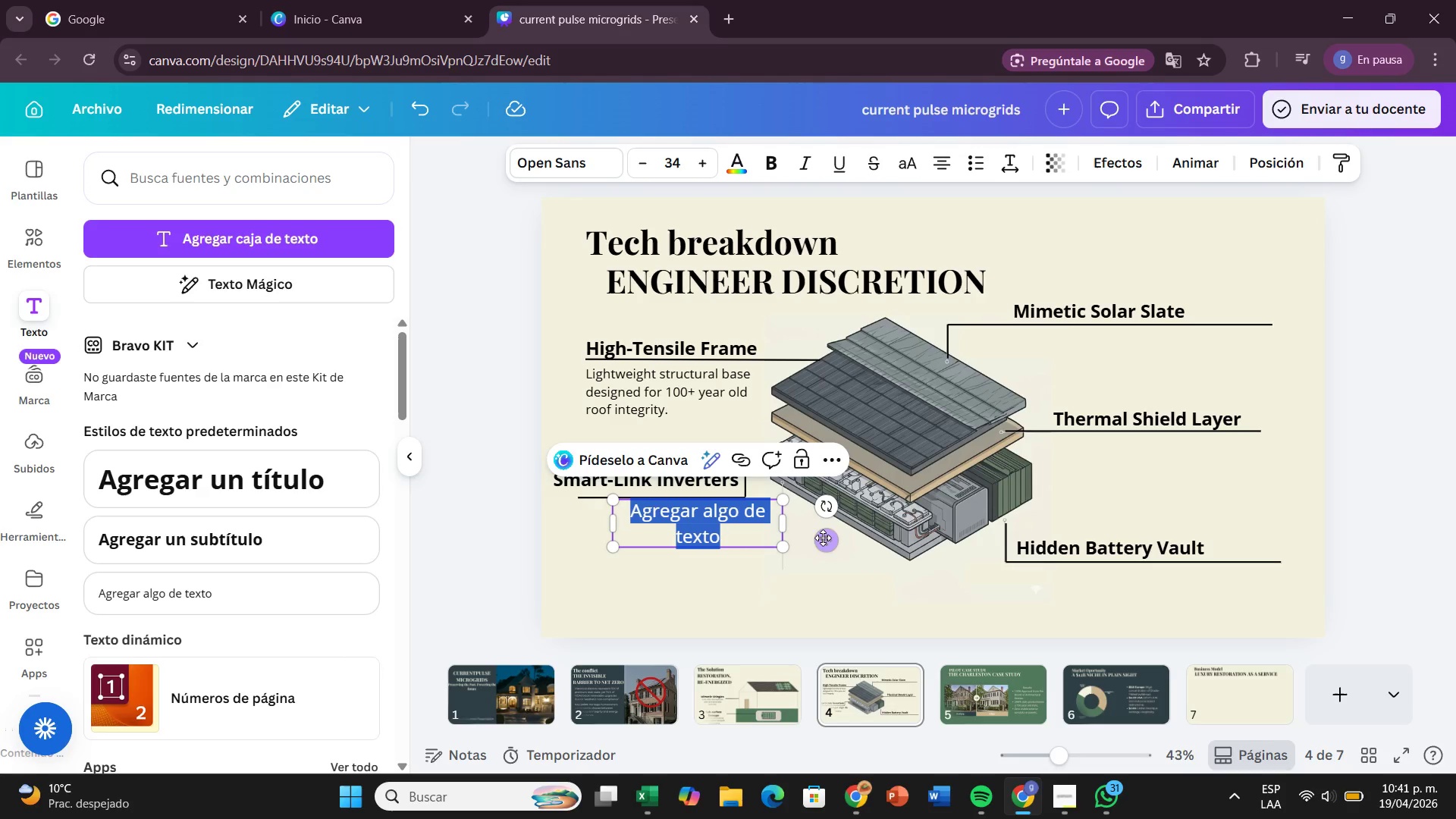 
left_click_drag(start_coordinate=[823, 538], to_coordinate=[799, 541])
 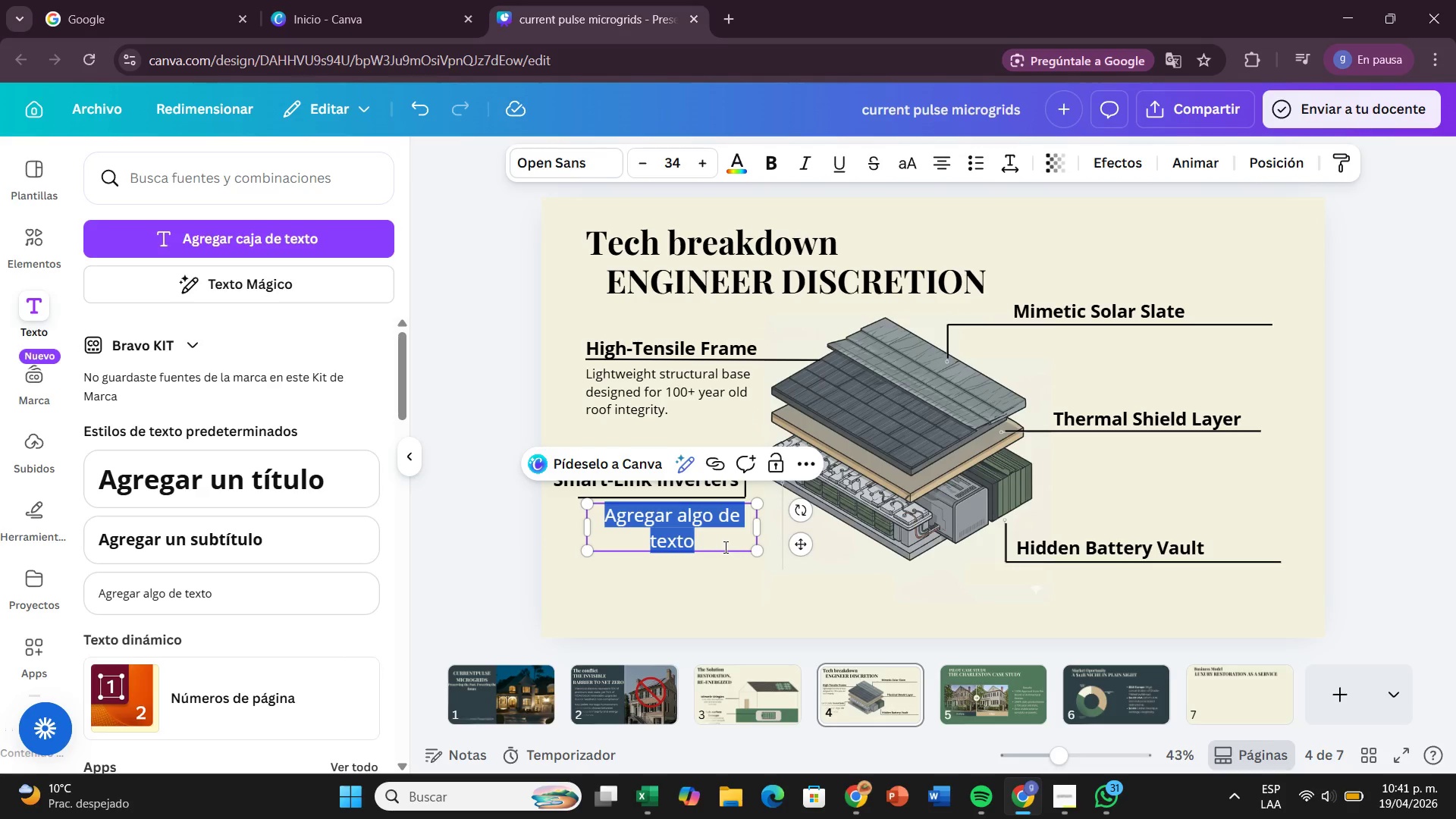 
left_click([724, 547])
 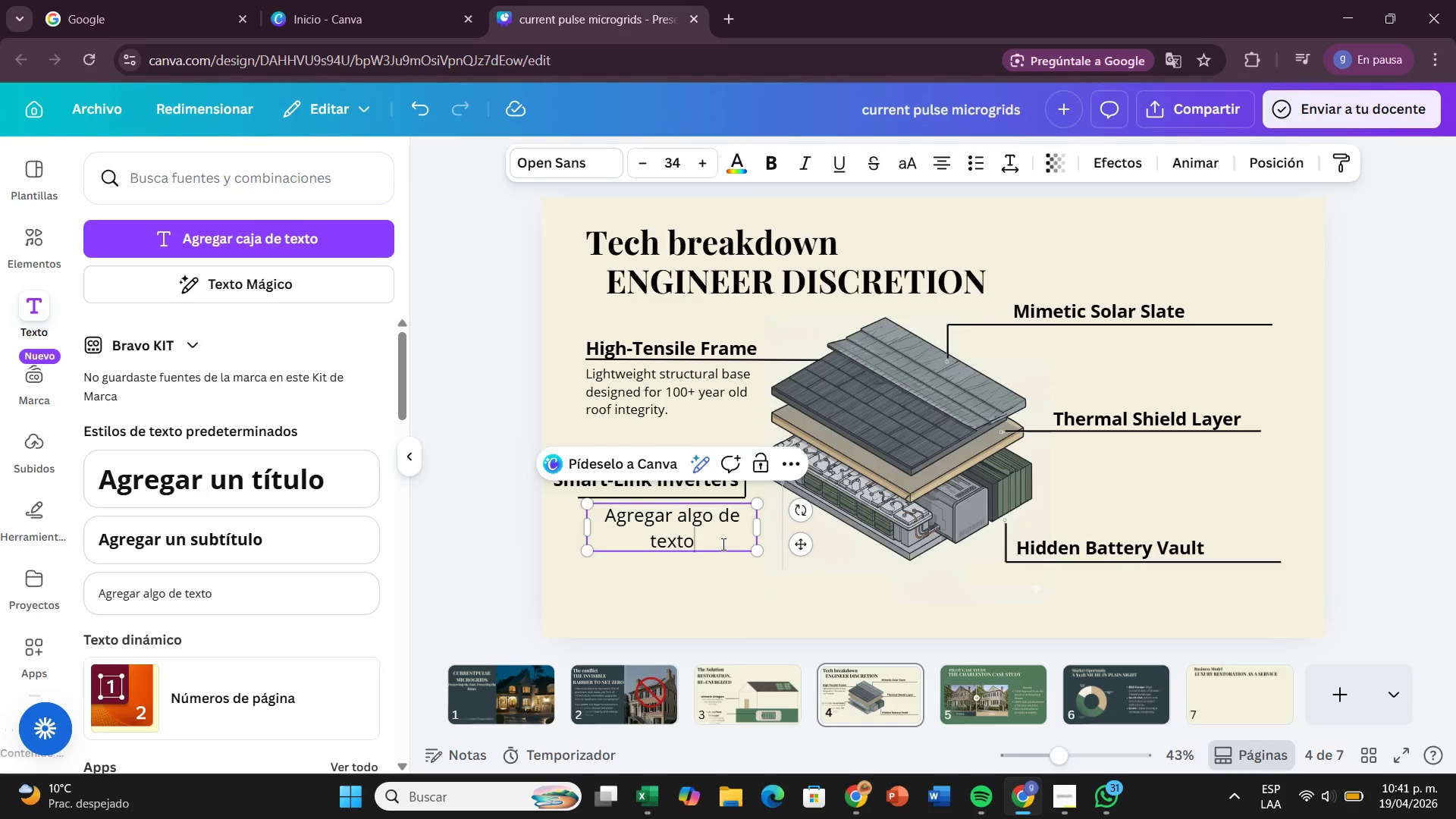 
left_click([722, 544])
 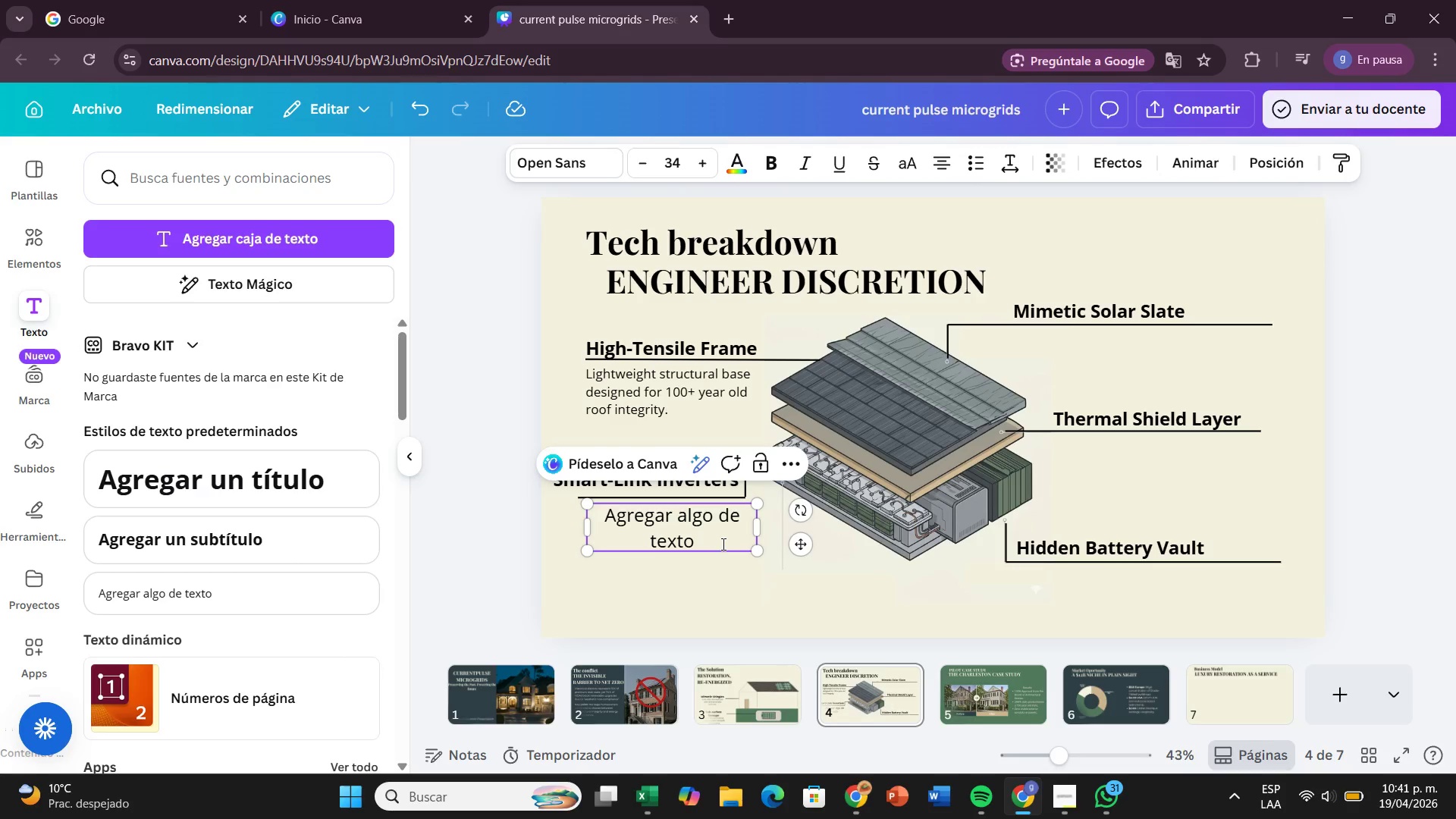 
hold_key(key=Backspace, duration=0.52)
 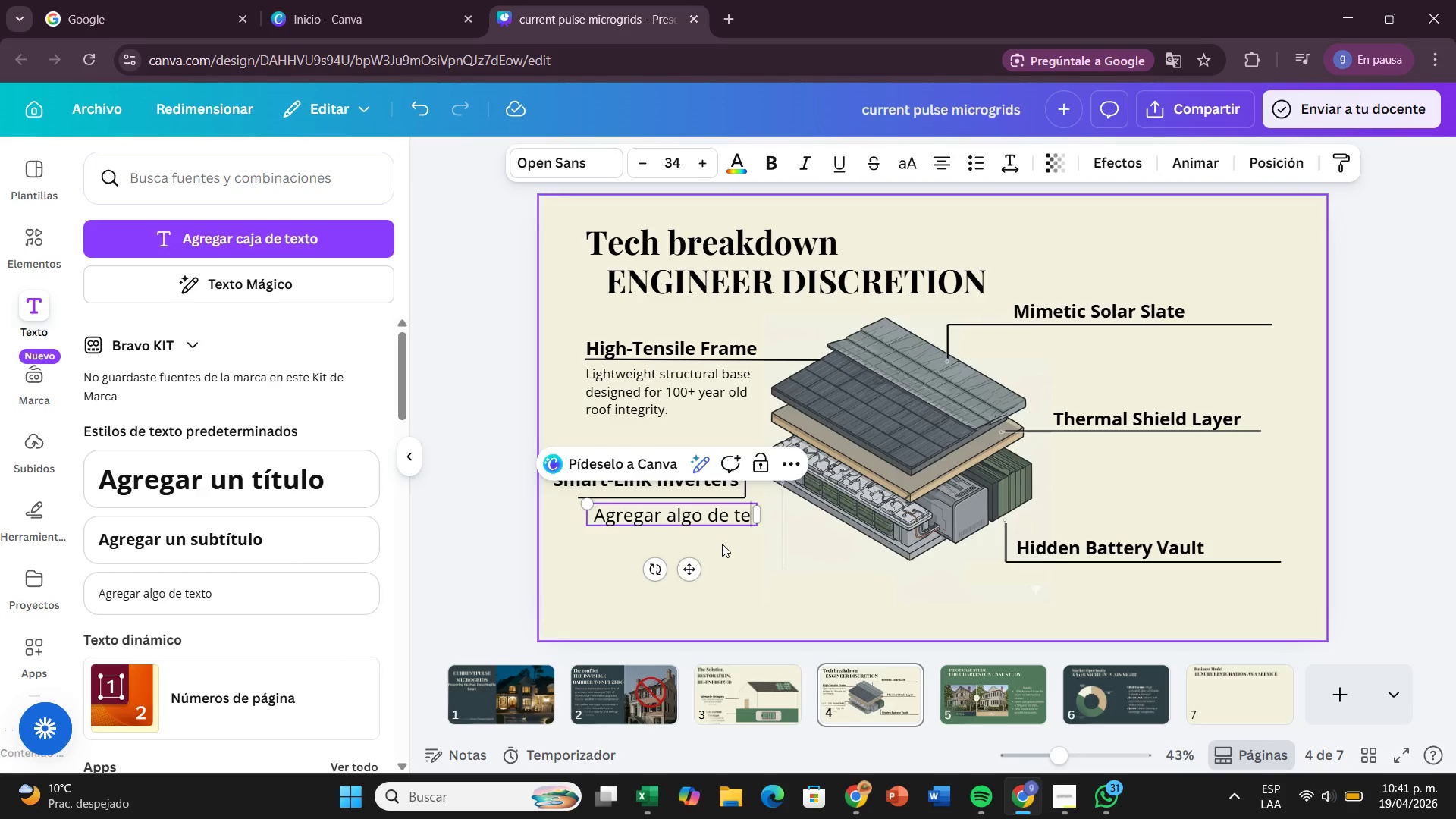 
key(Backspace)
 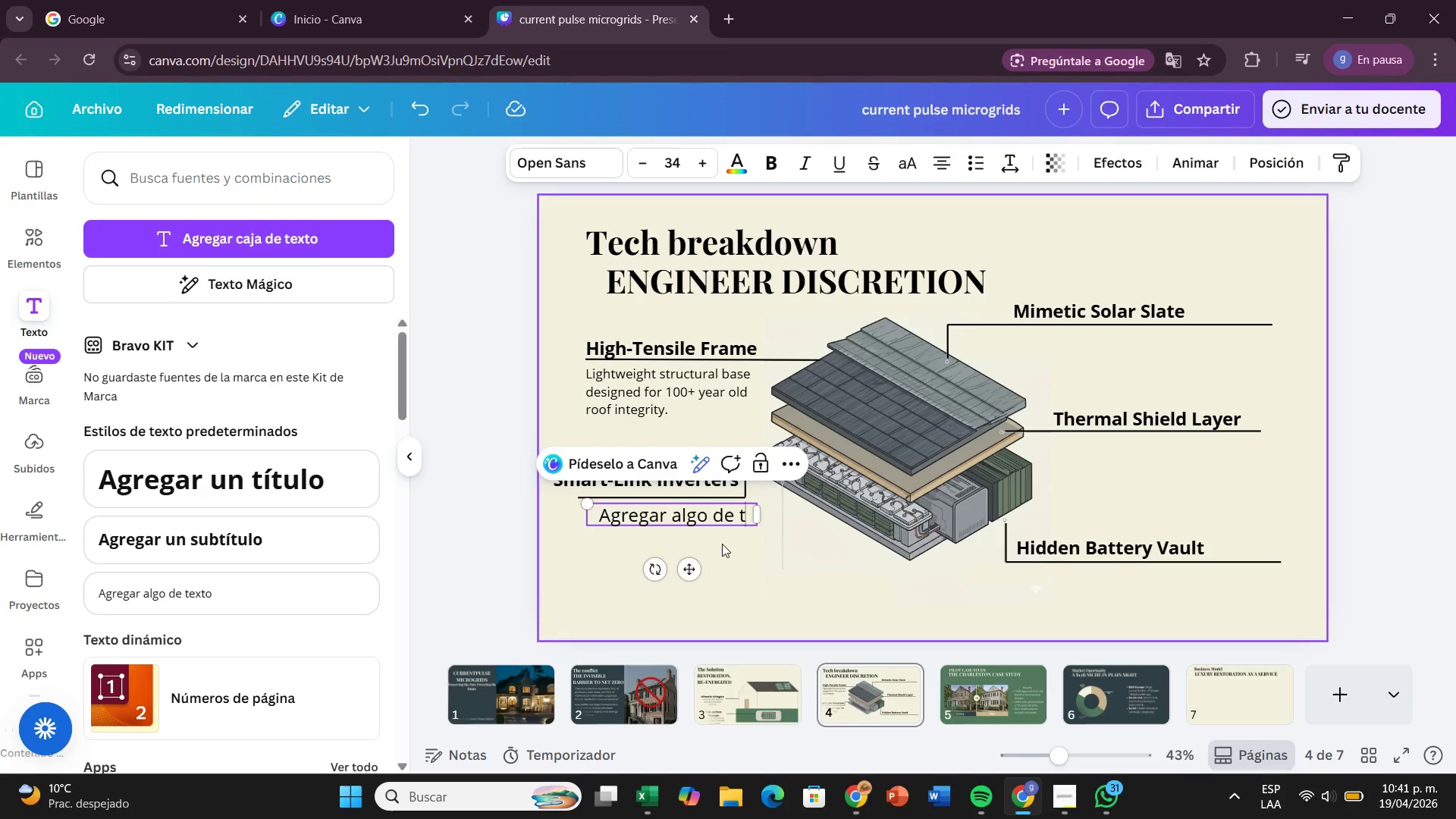 
key(Backspace)
 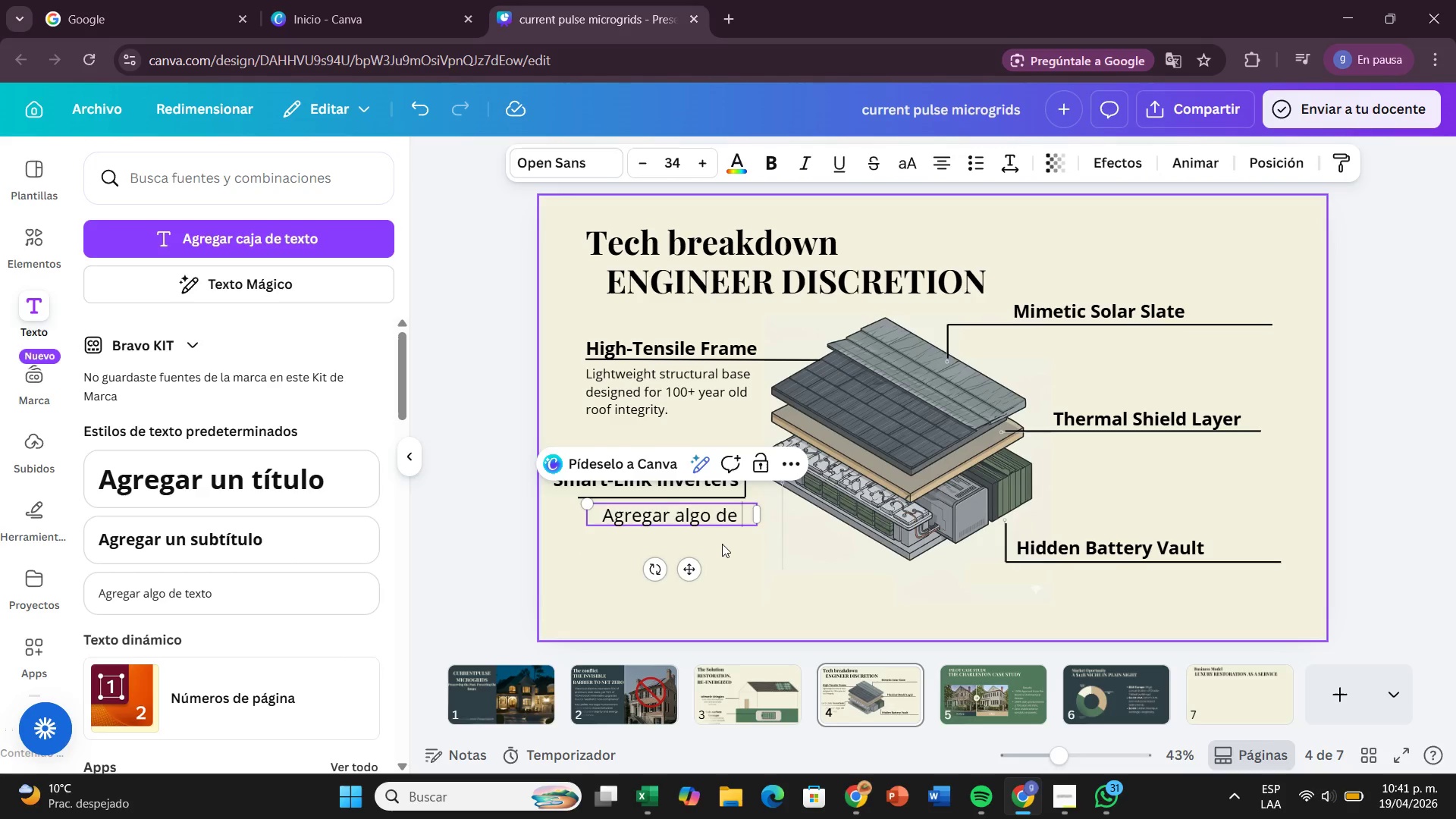 
key(Backspace)
 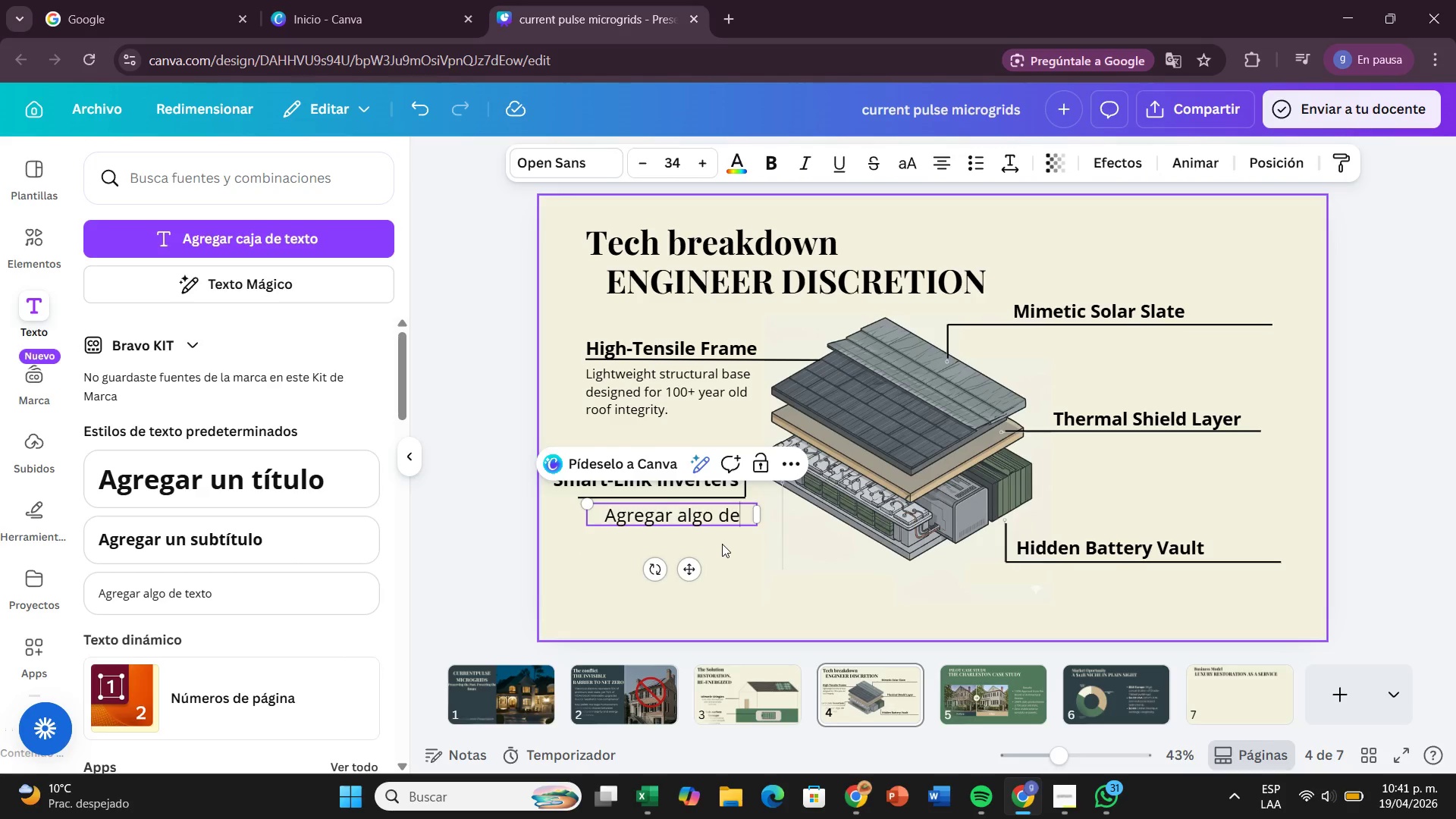 
key(Backspace)
 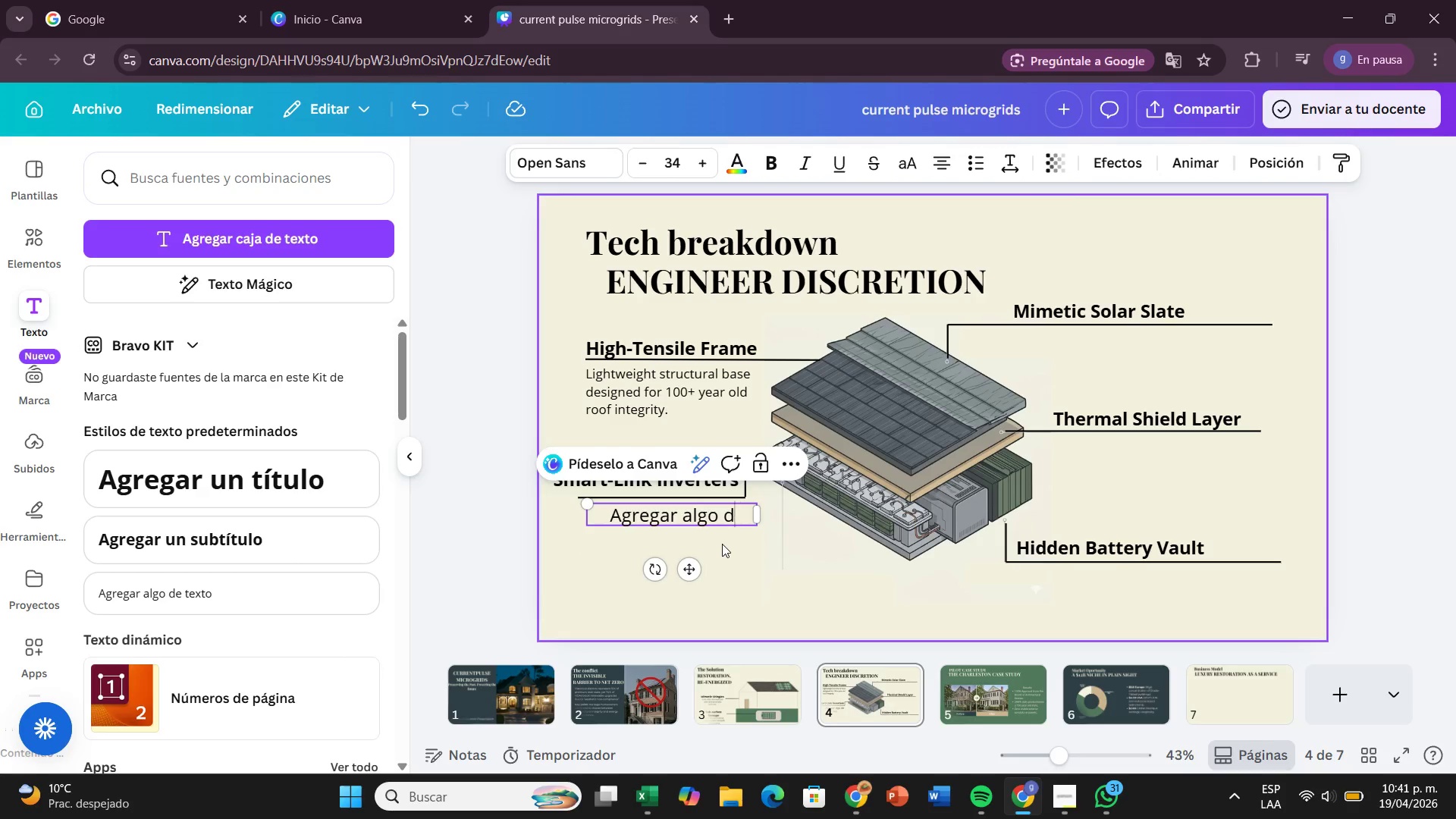 
key(Backspace)
 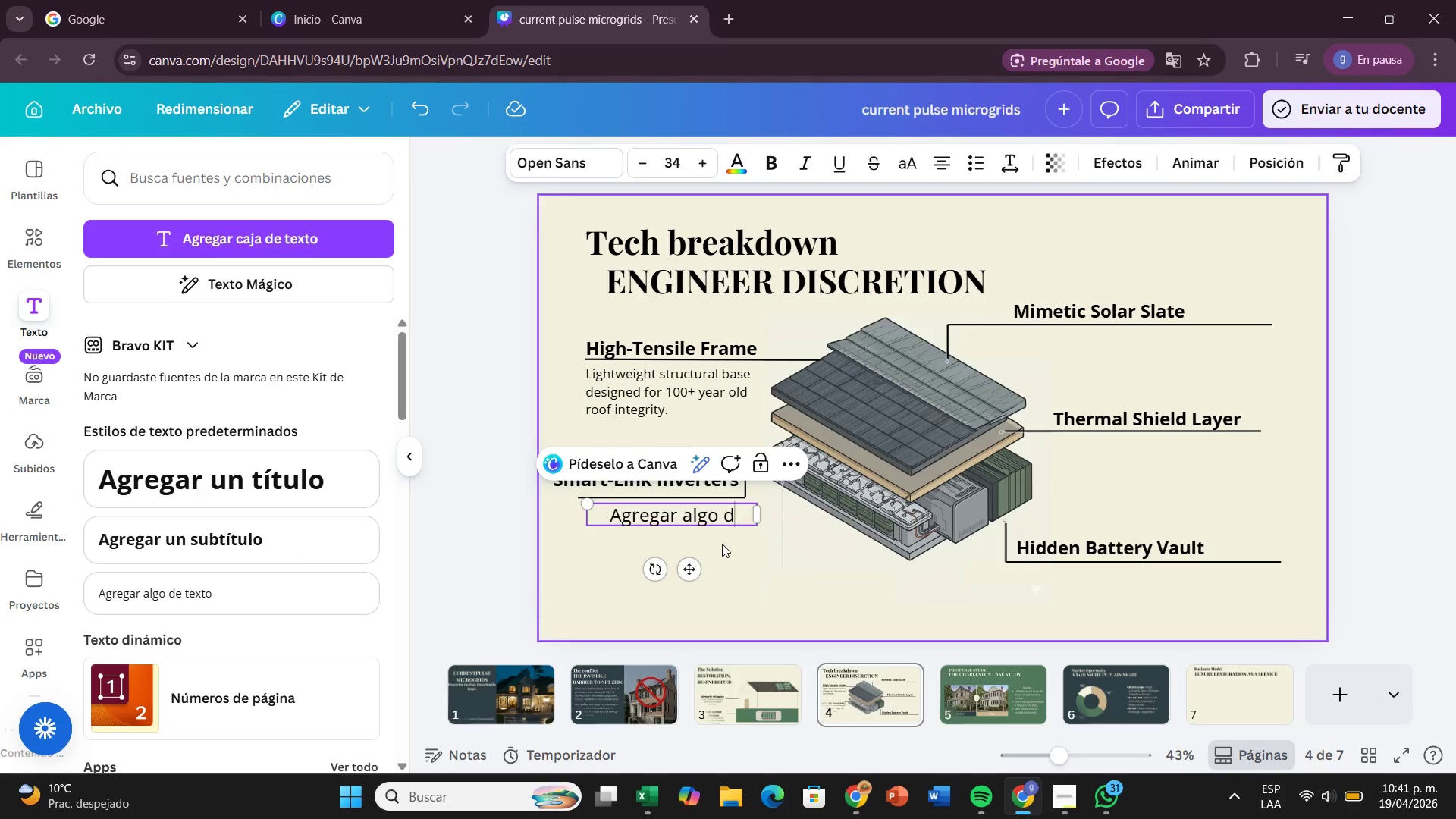 
key(Backspace)
 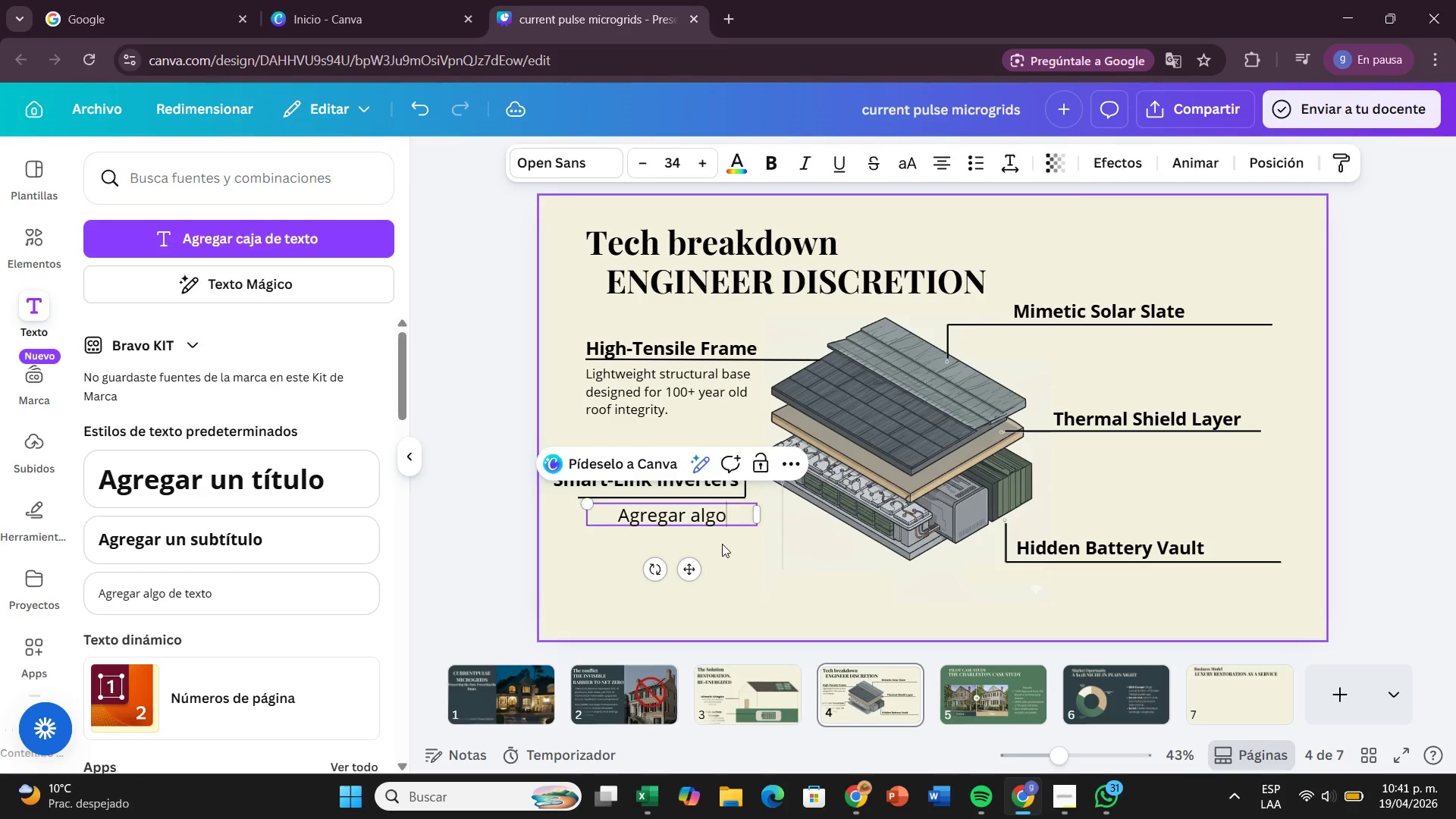 
key(Backspace)
 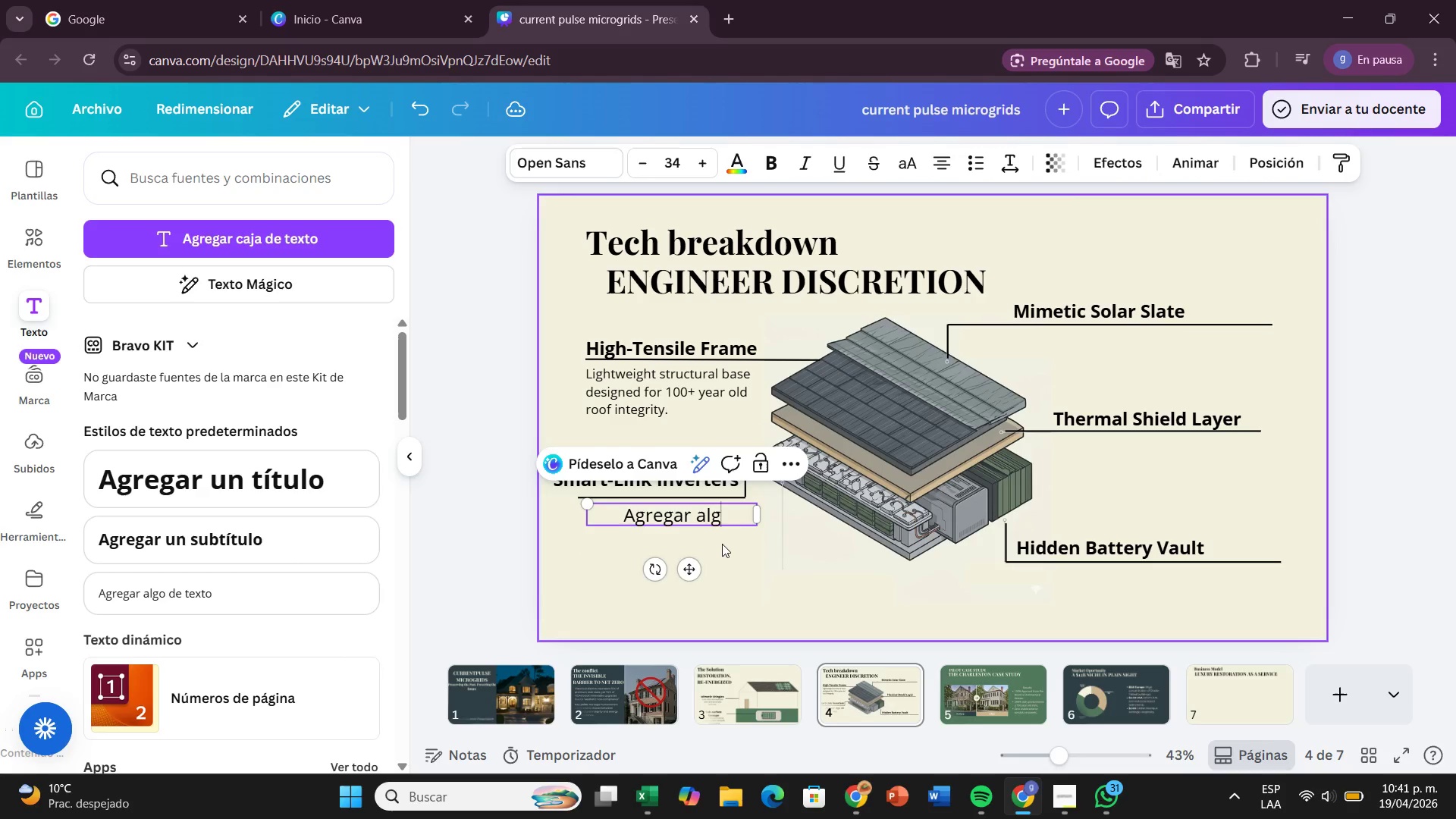 
key(Backspace)
 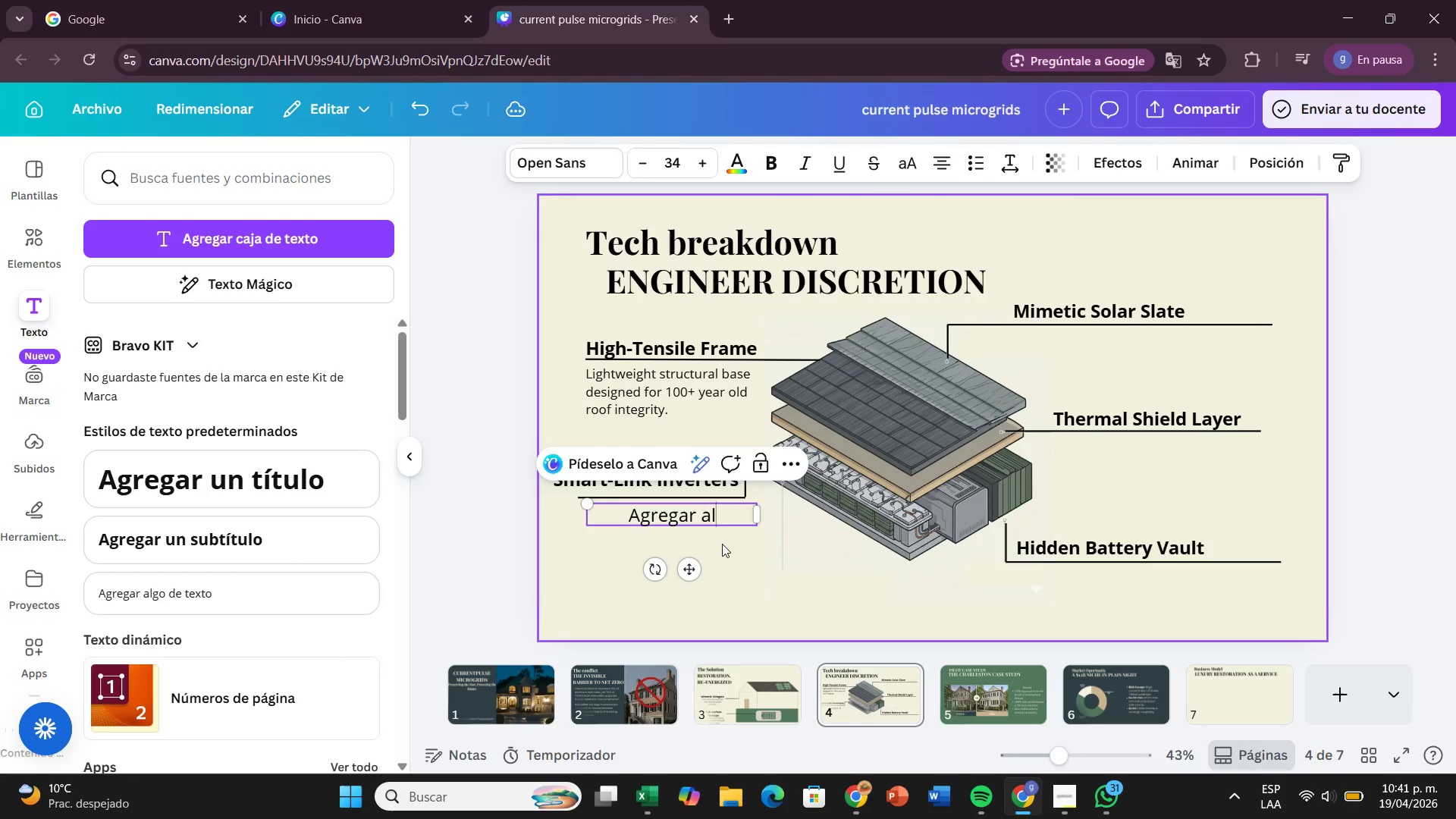 
key(Backspace)
 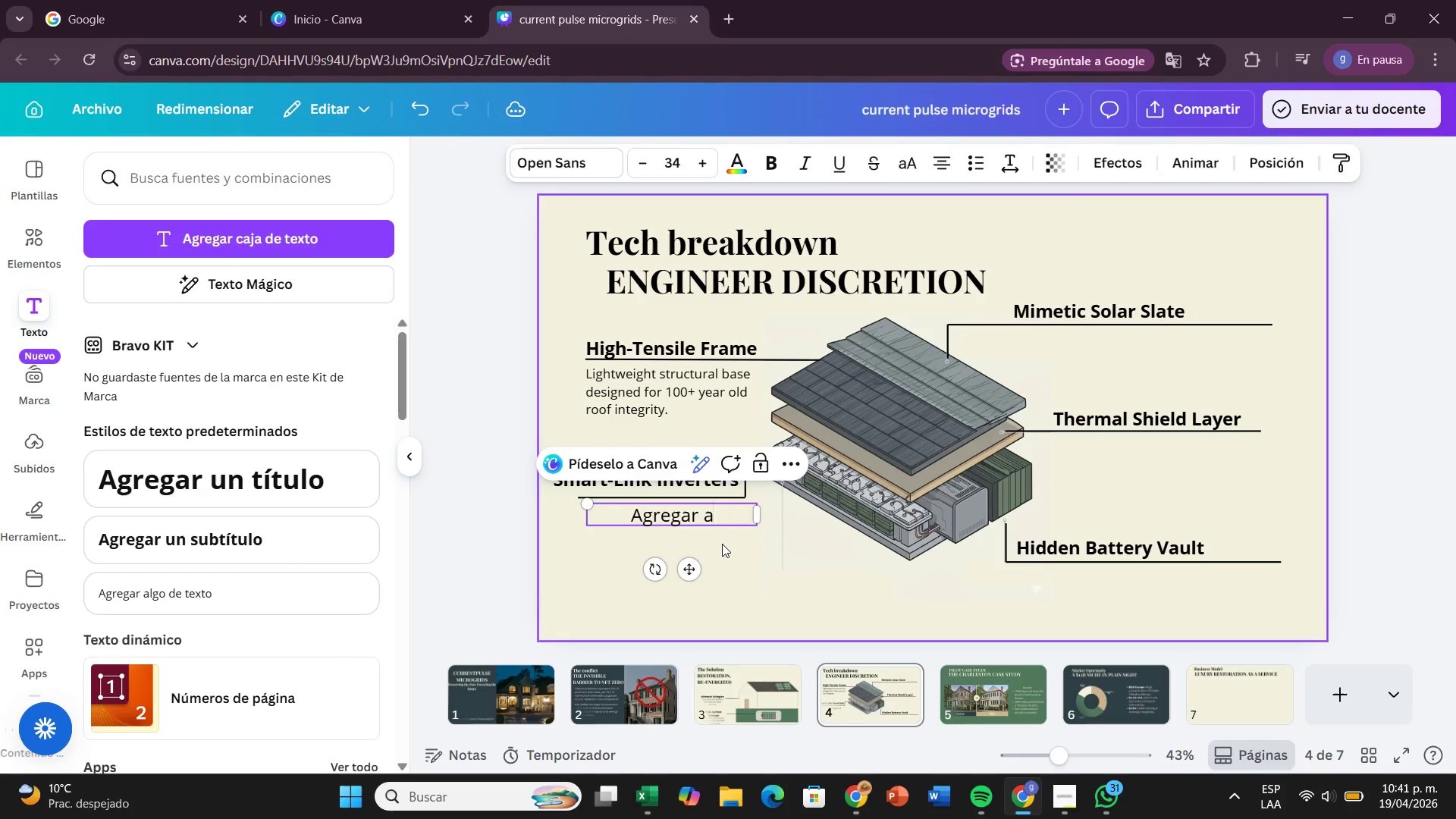 
key(Backspace)
 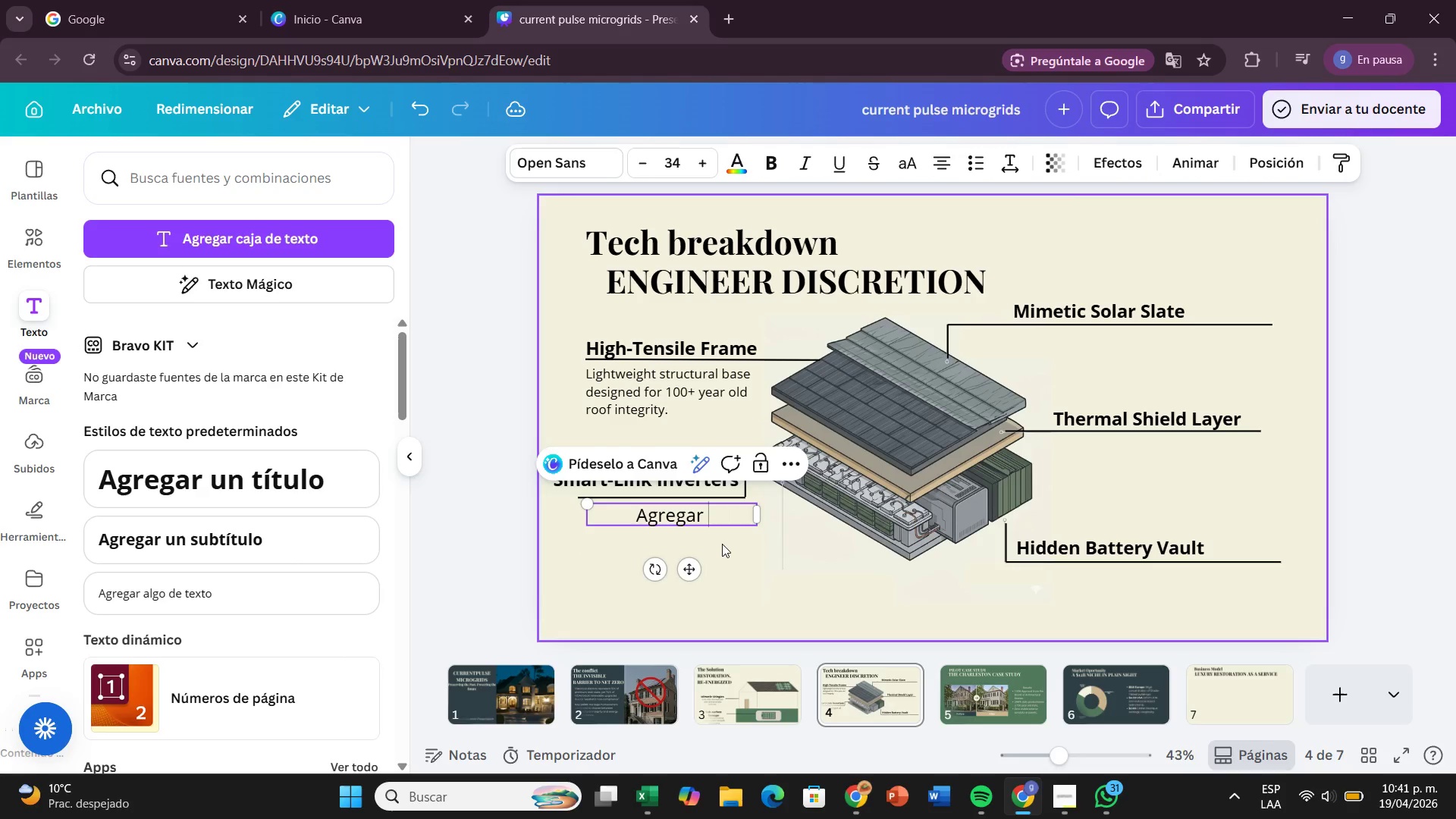 
key(Backspace)
 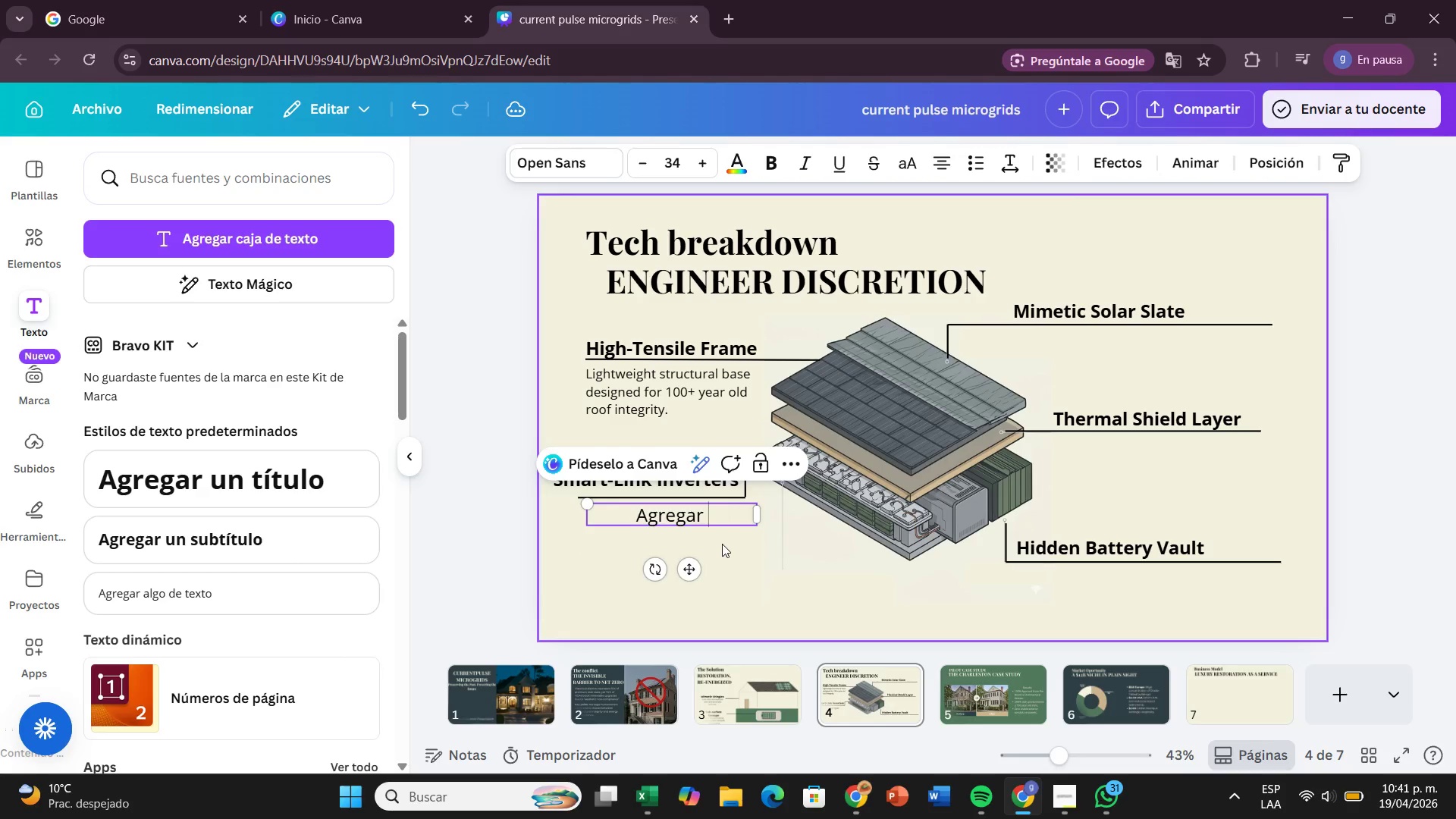 
key(Backspace)
 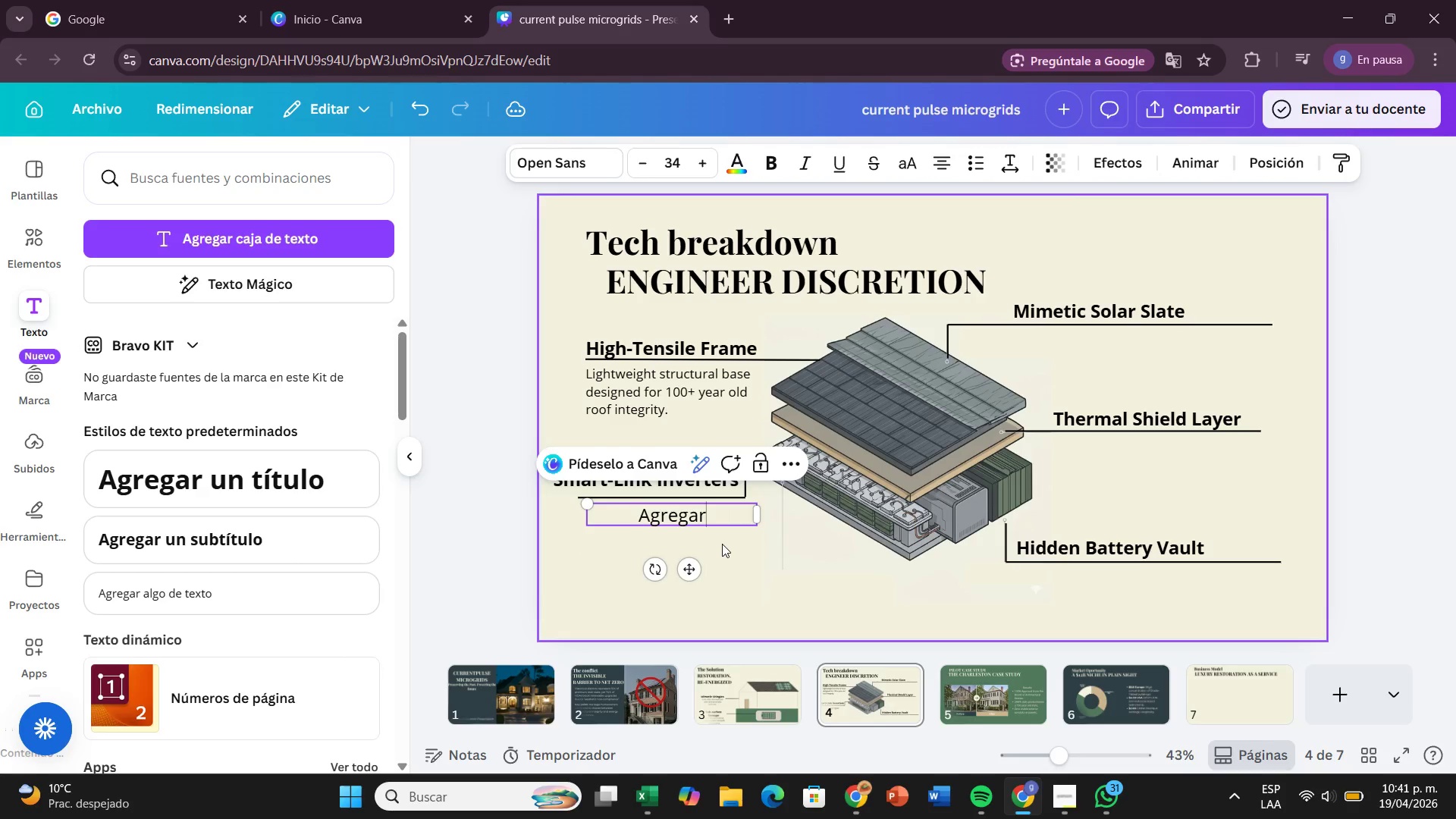 
key(Backspace)
 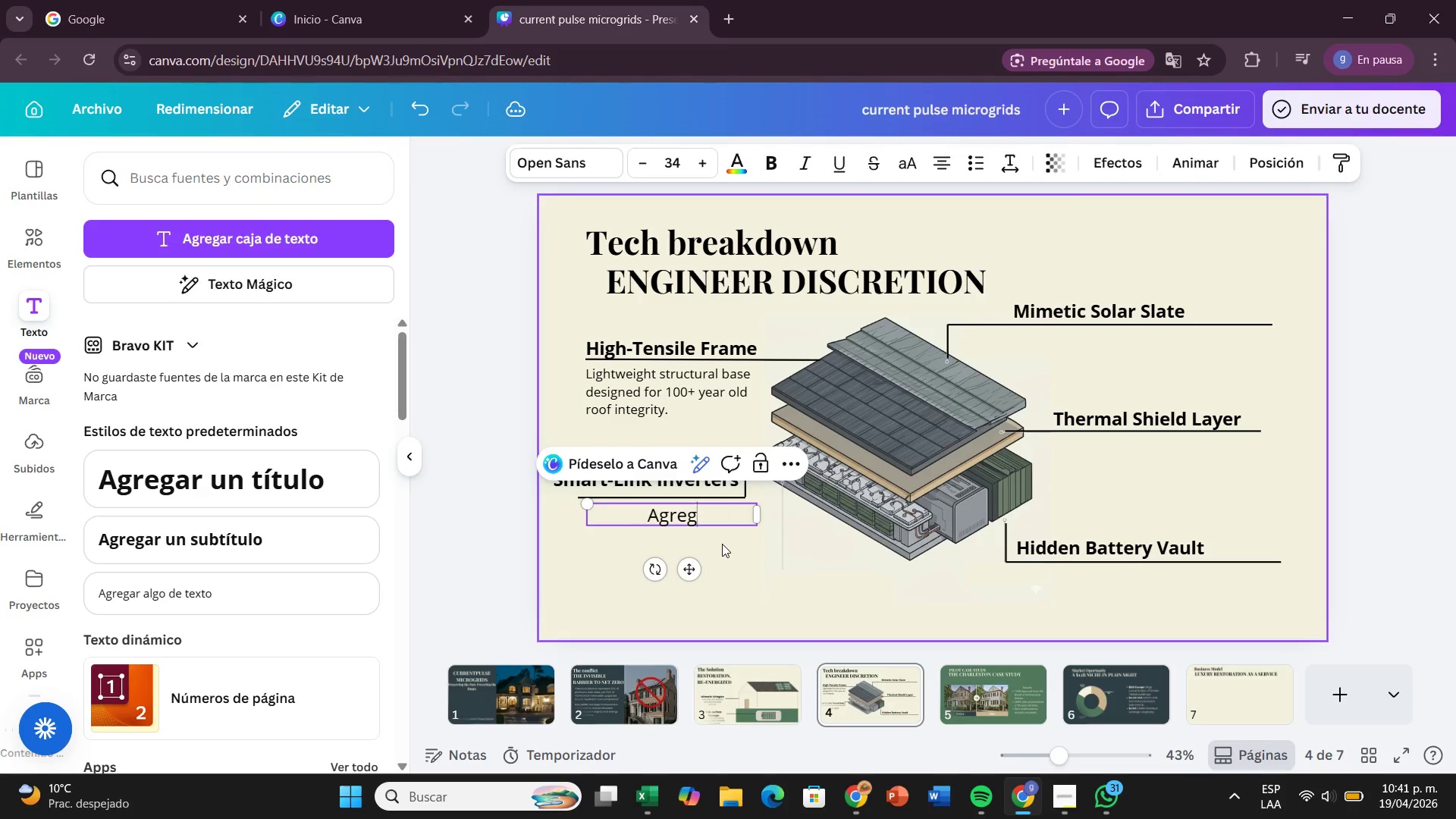 
key(Backspace)
 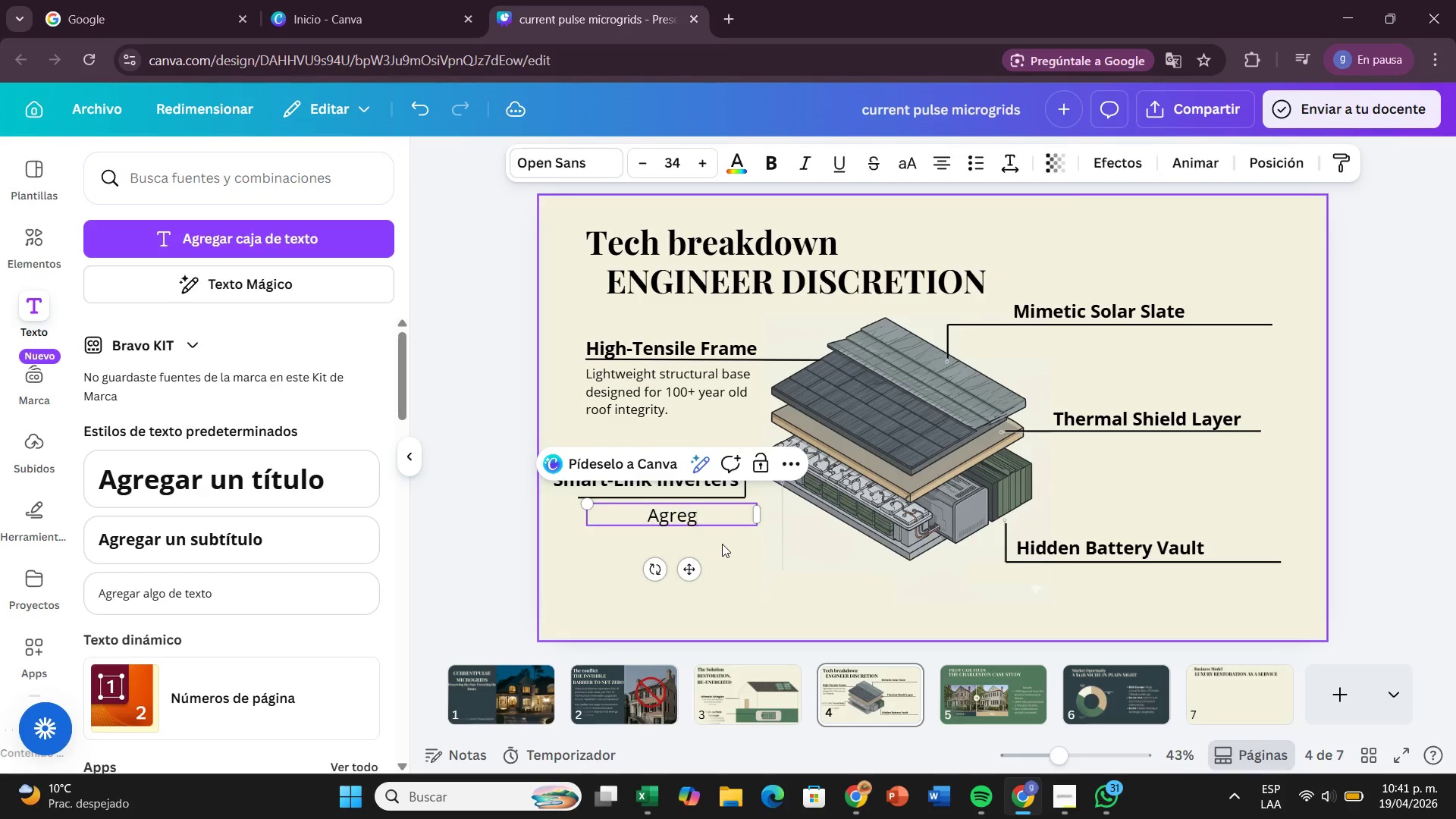 
key(Backspace)
 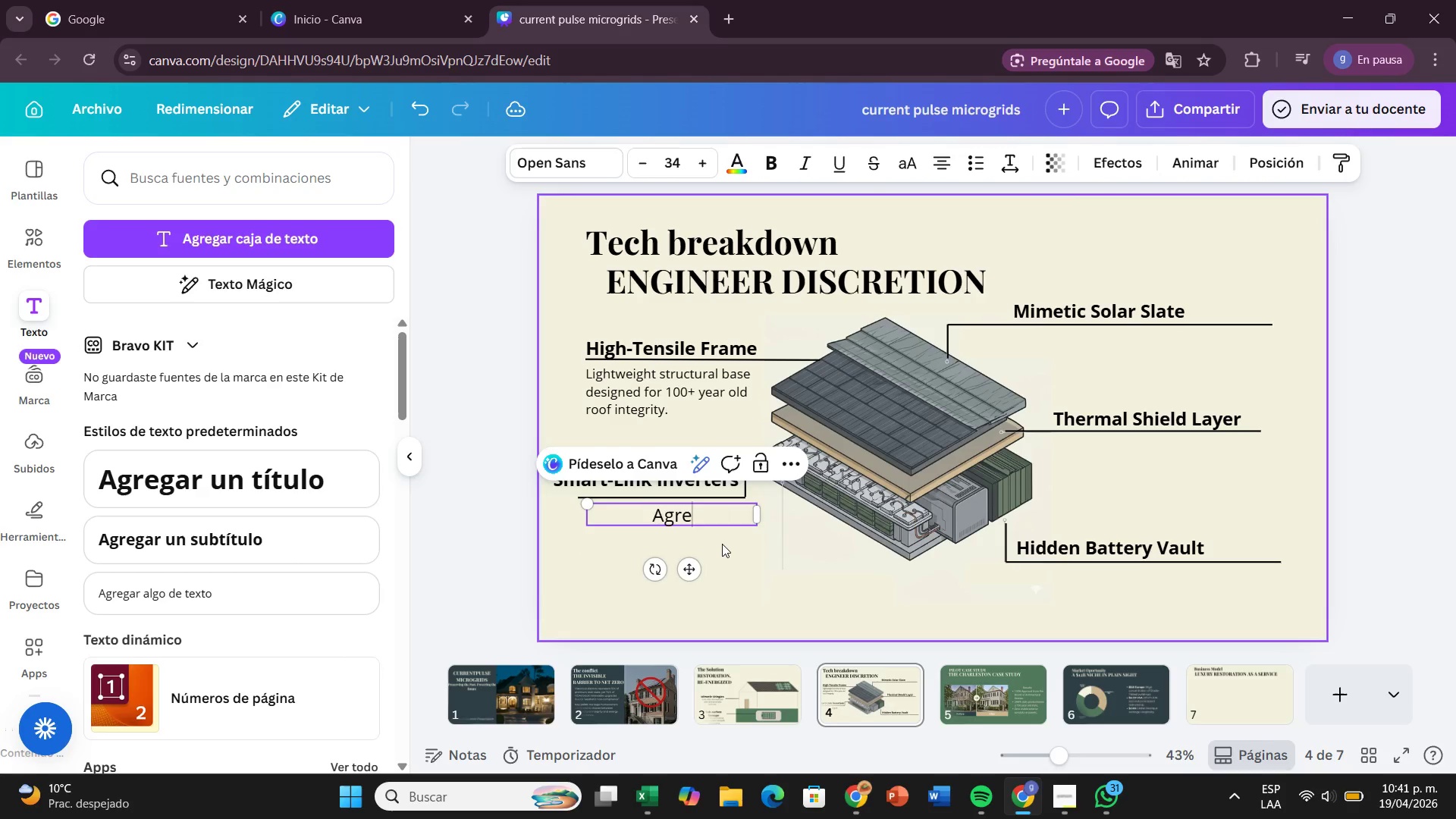 
key(Backspace)
 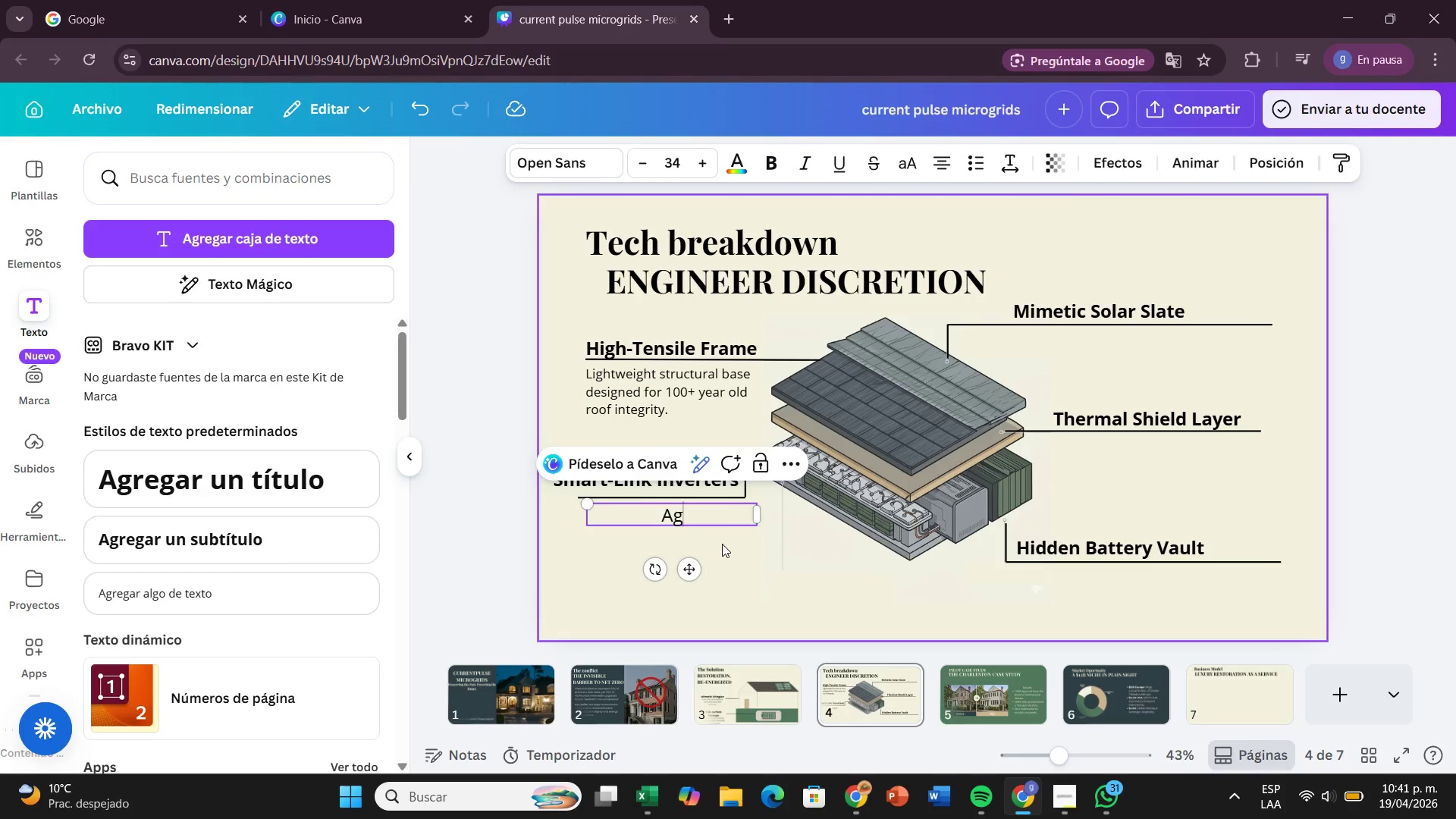 
key(Backspace)
 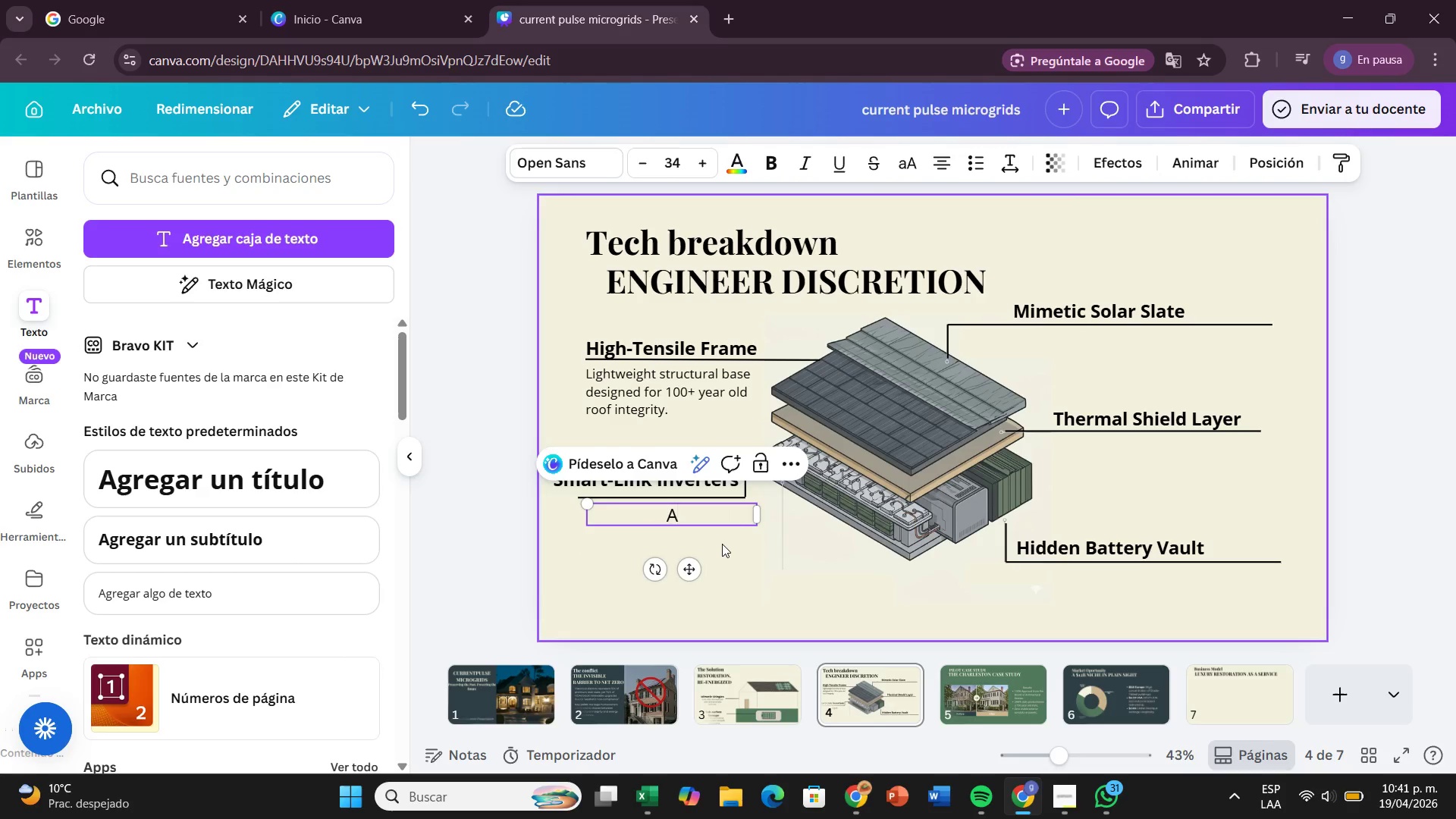 
key(Backspace)
 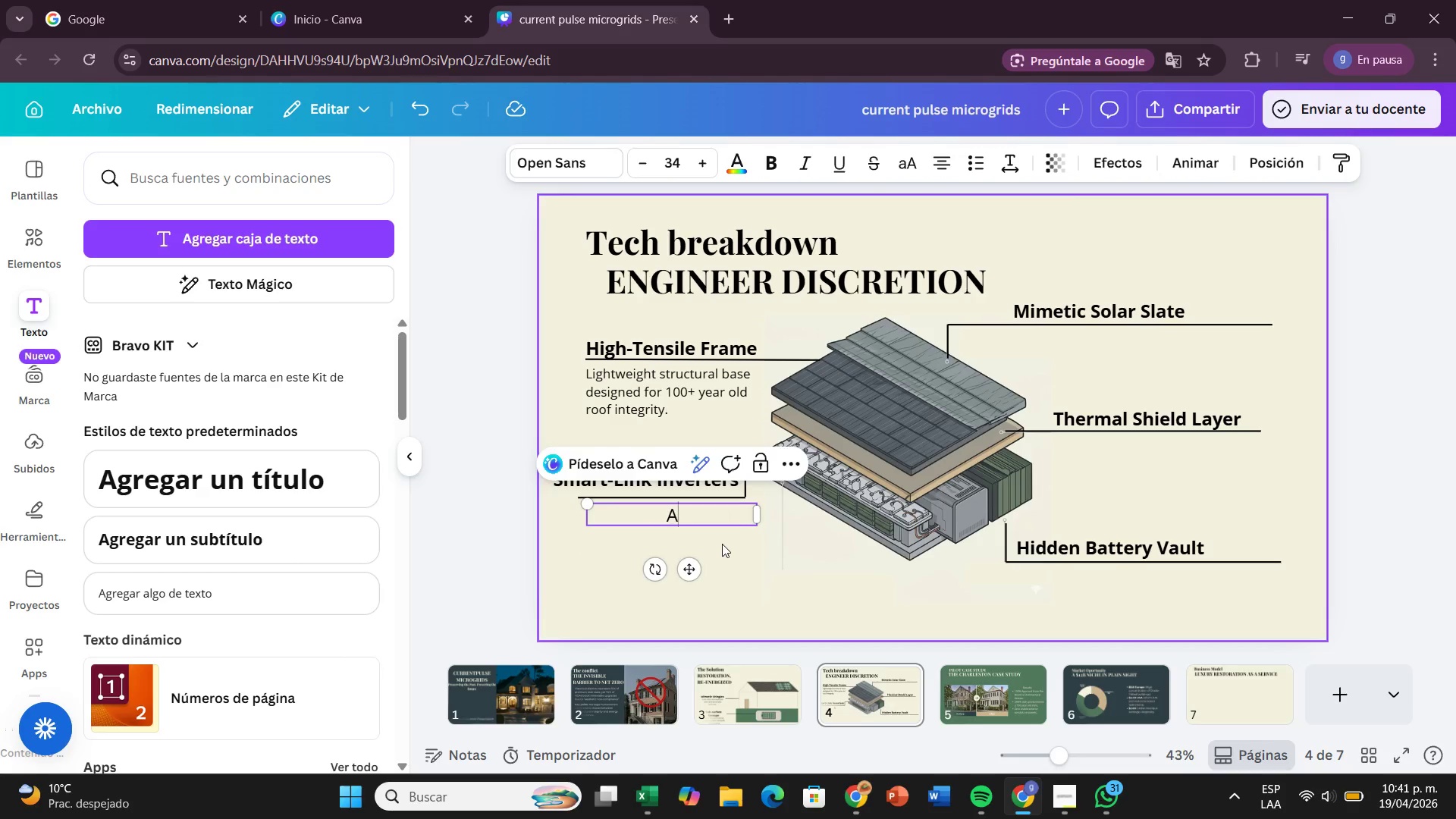 
key(Backspace)
 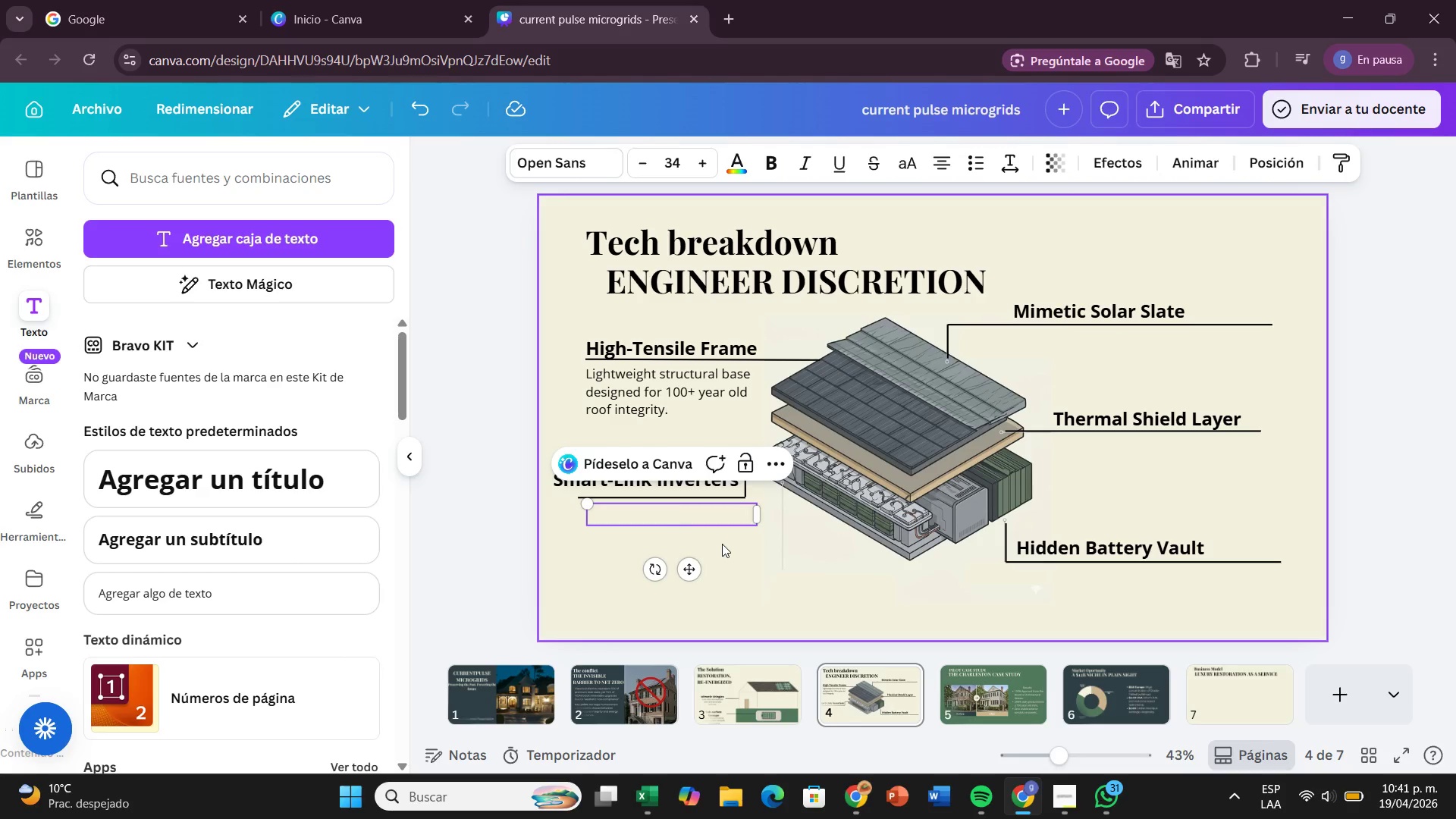 
wait(13.91)
 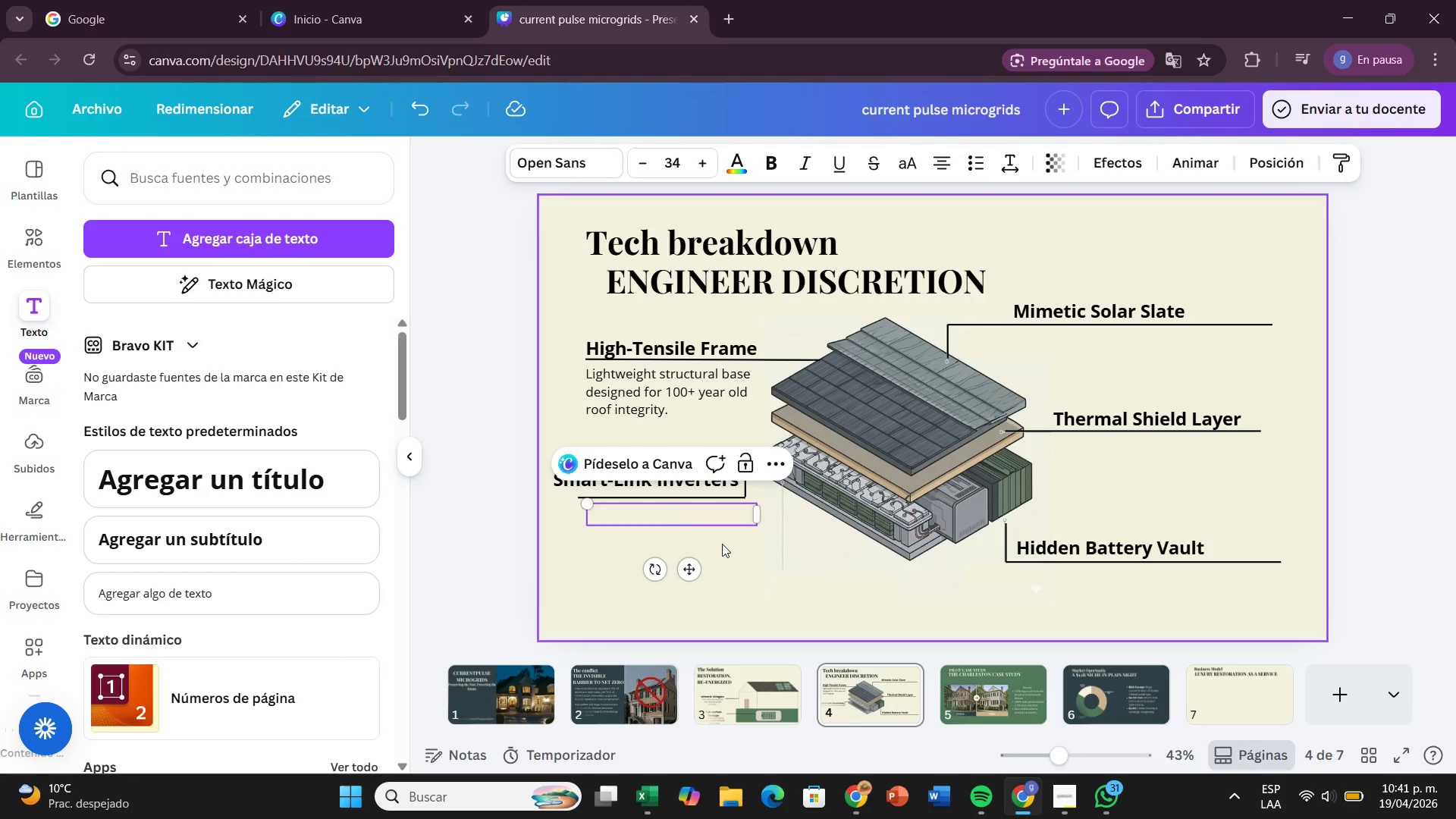 
left_click_drag(start_coordinate=[695, 574], to_coordinate=[685, 576])
 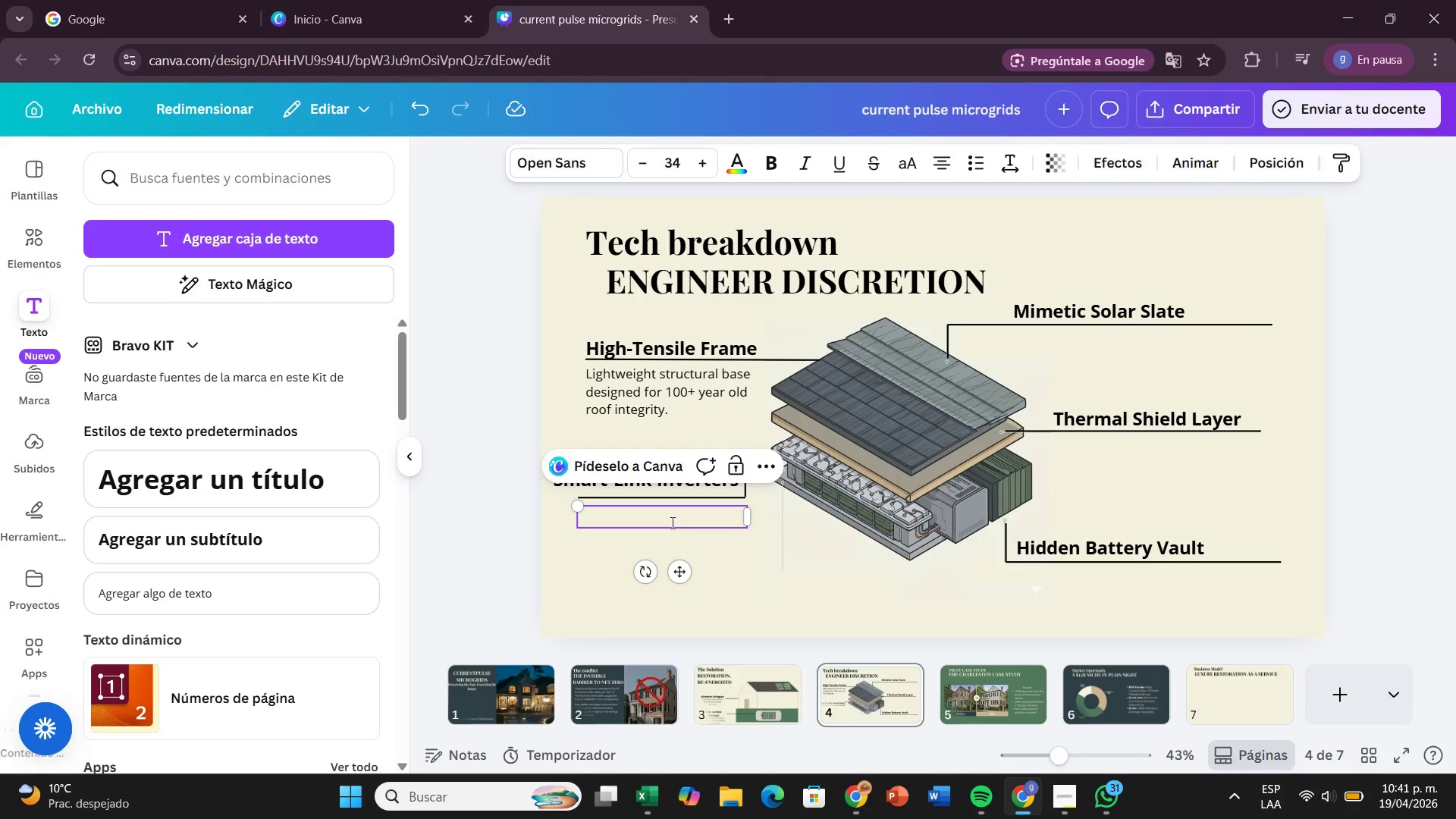 
left_click([671, 522])
 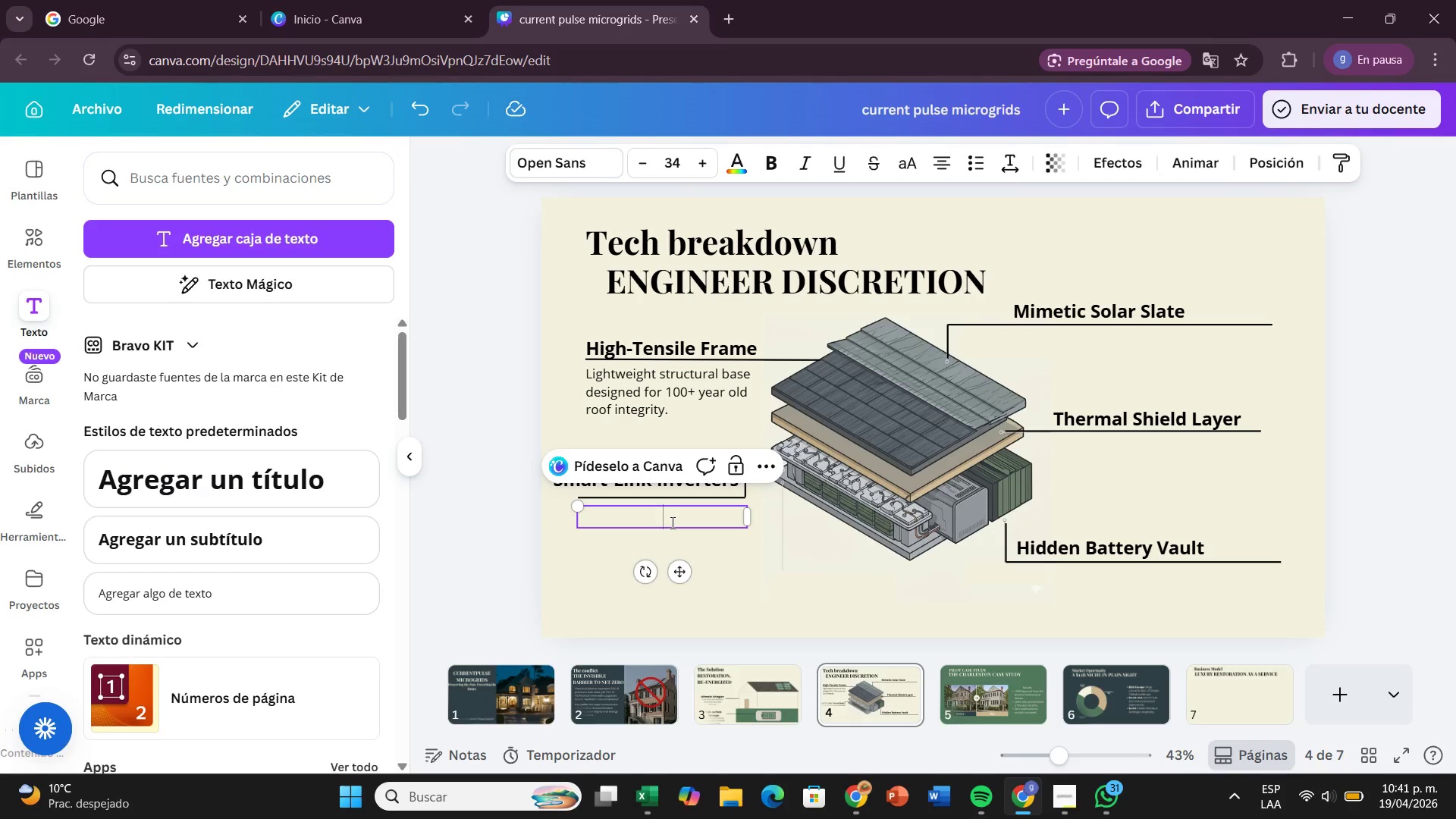 
wait(25.03)
 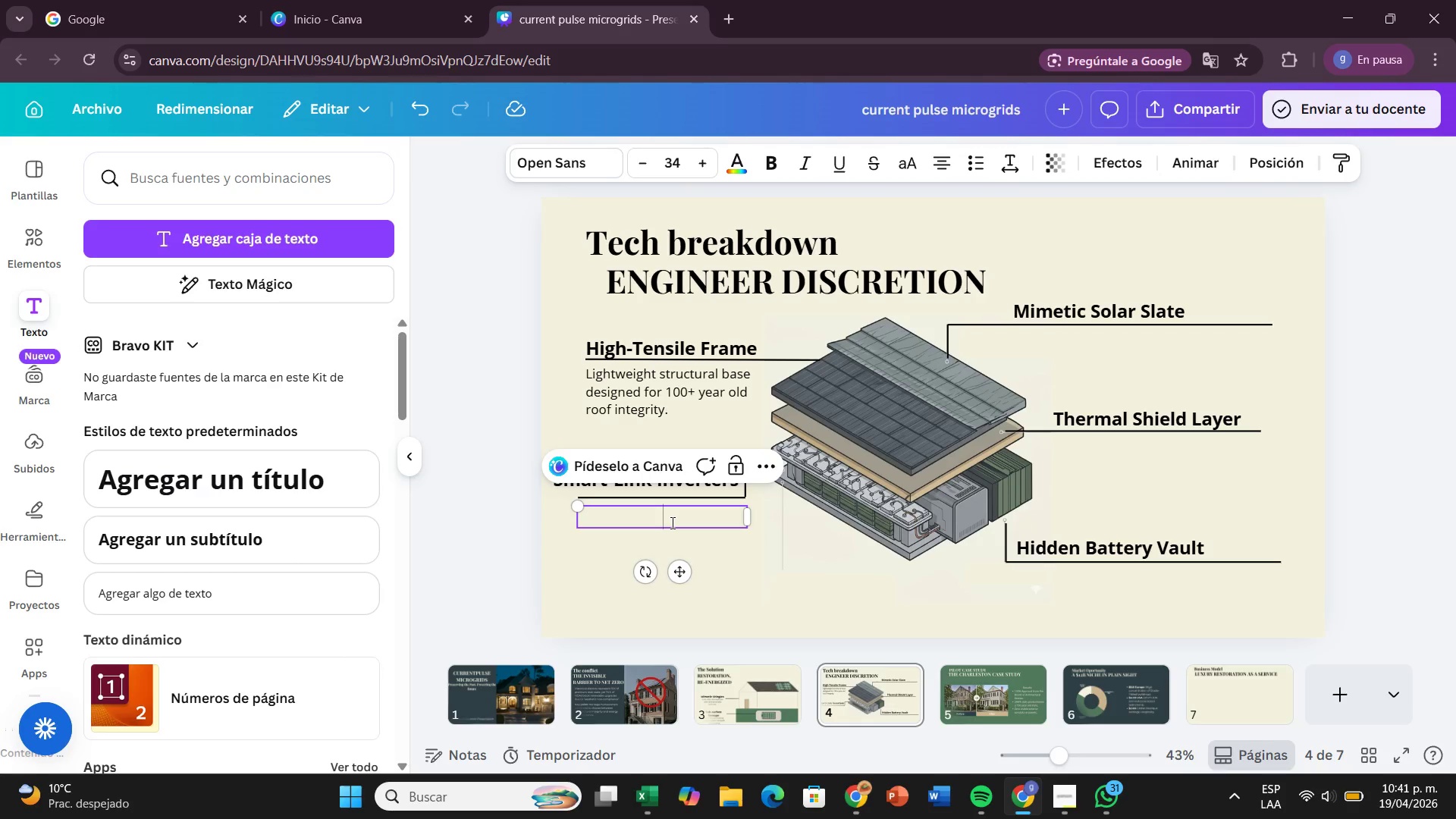 
left_click_drag(start_coordinate=[689, 570], to_coordinate=[1128, 391])
 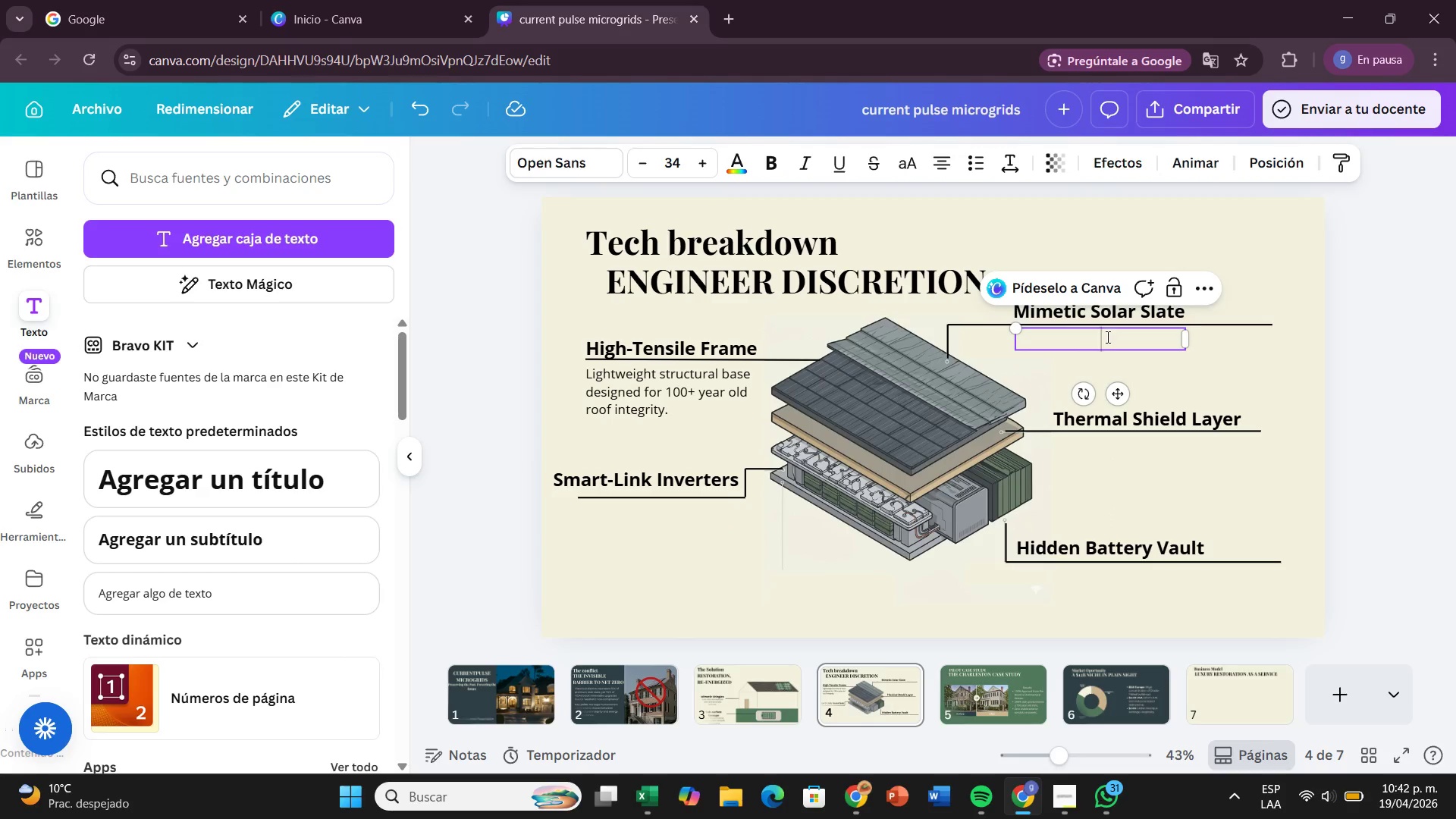 
left_click([1106, 337])
 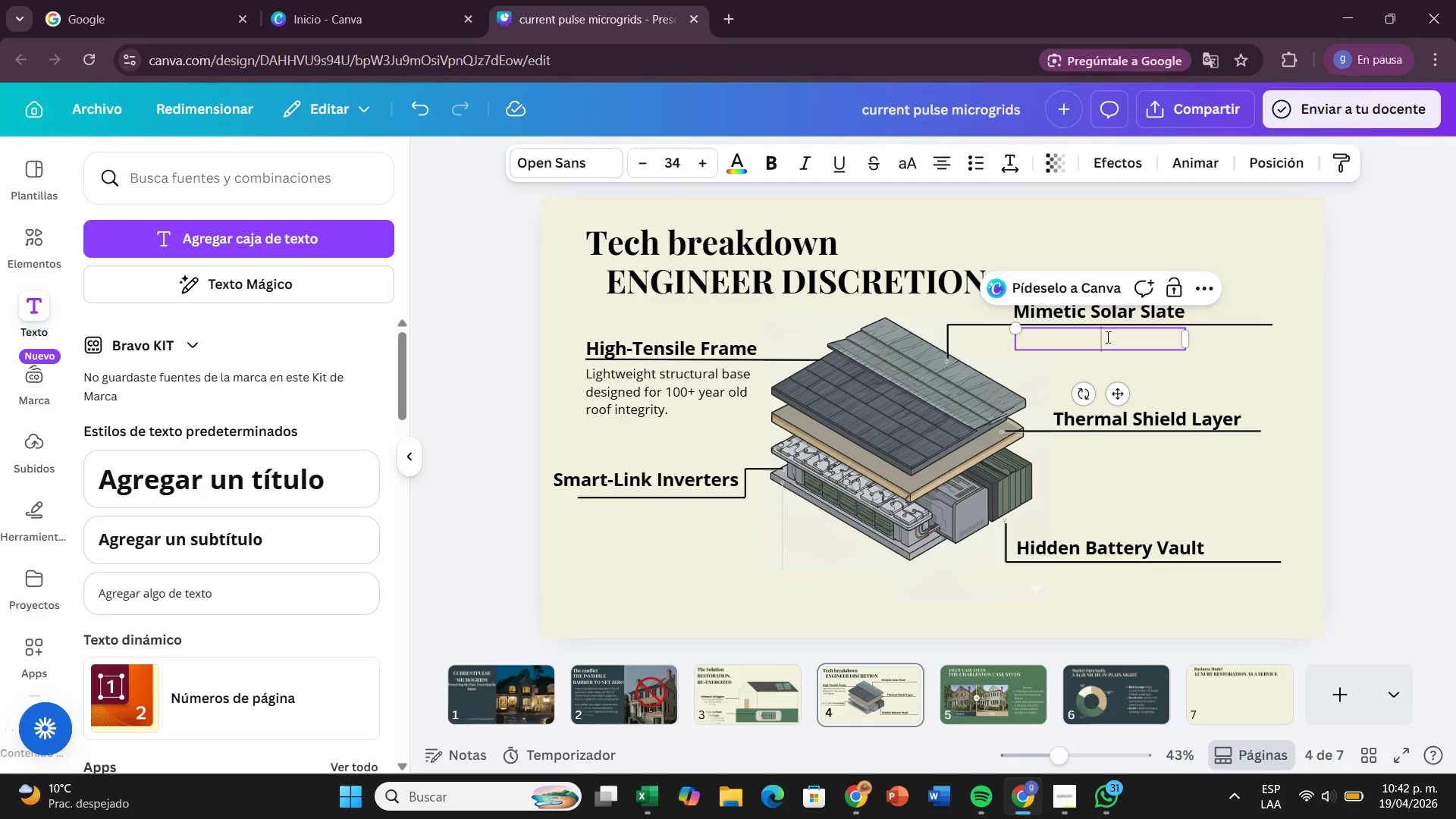 
type(High)
 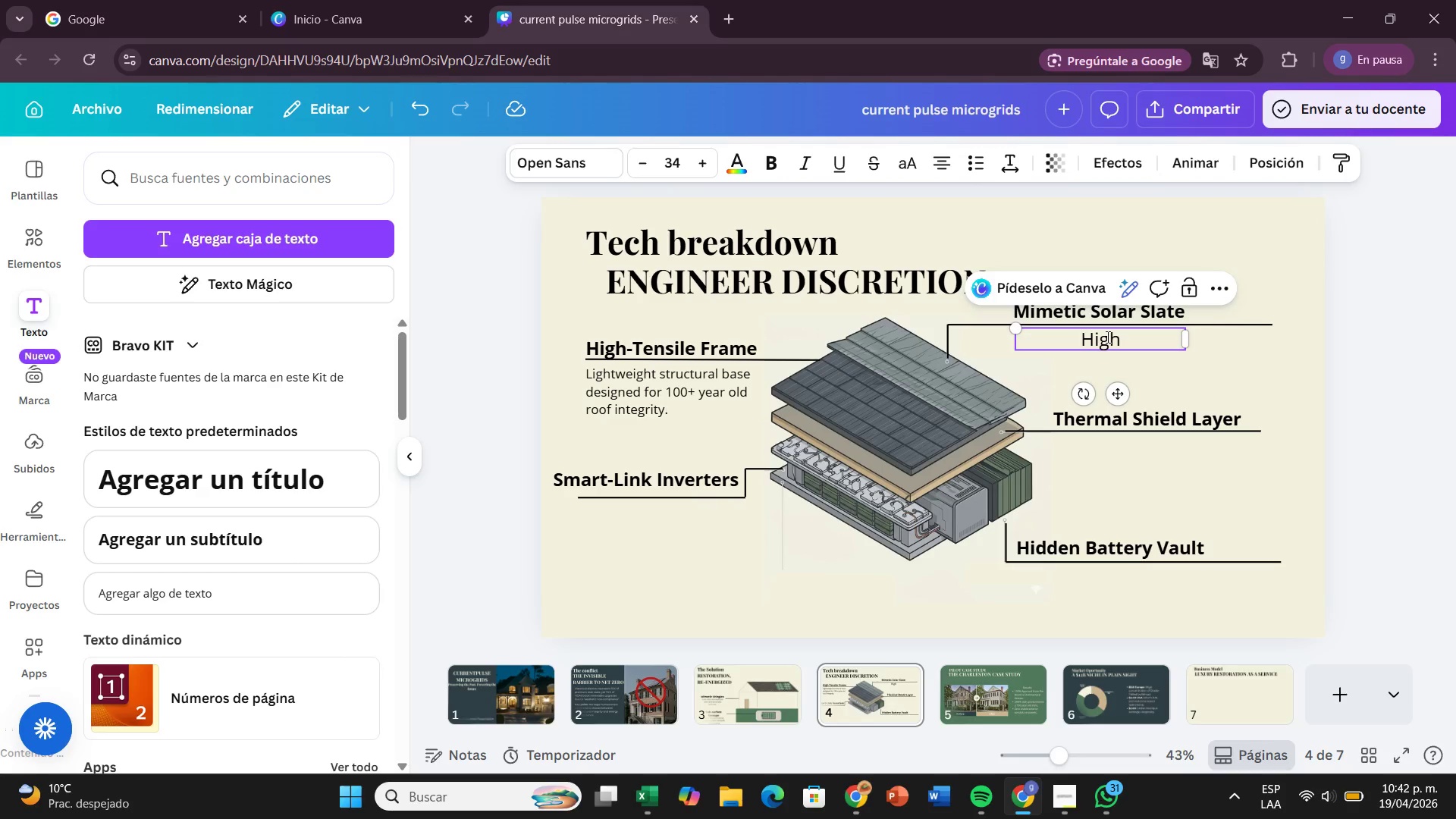 
type(-efficiency )
 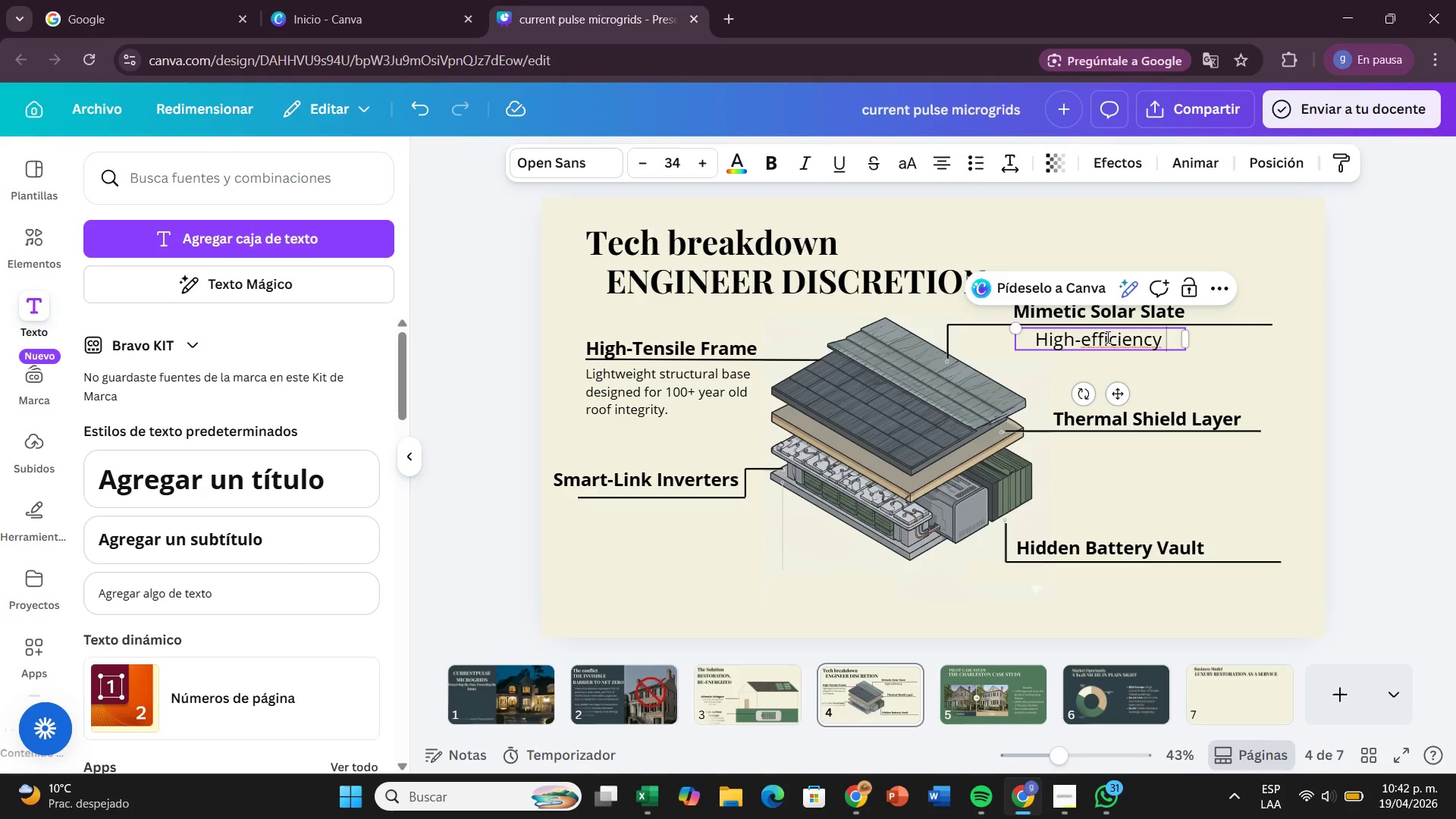 
wait(13.61)
 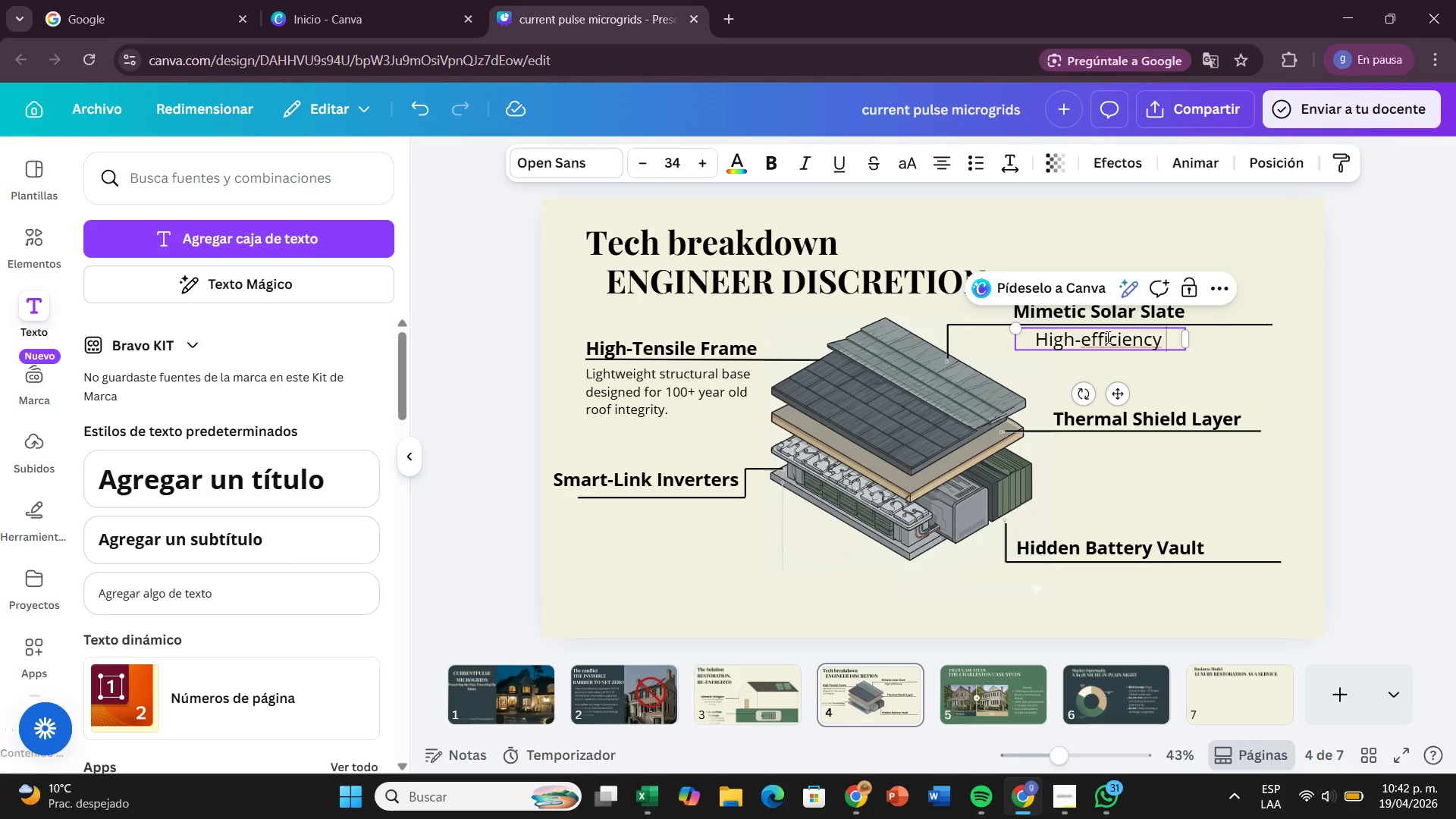 
type(PV)
 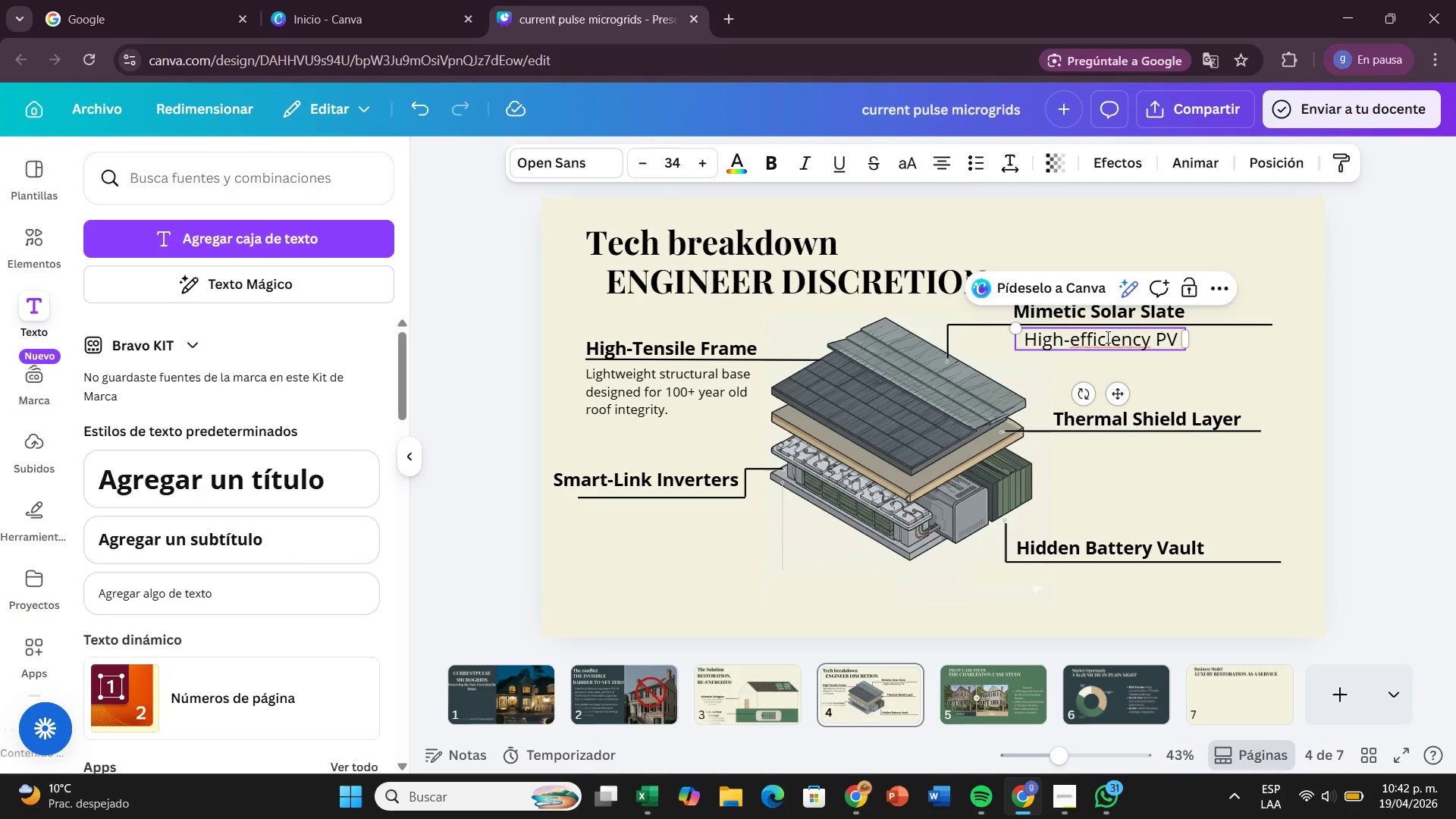 
type( cells)
 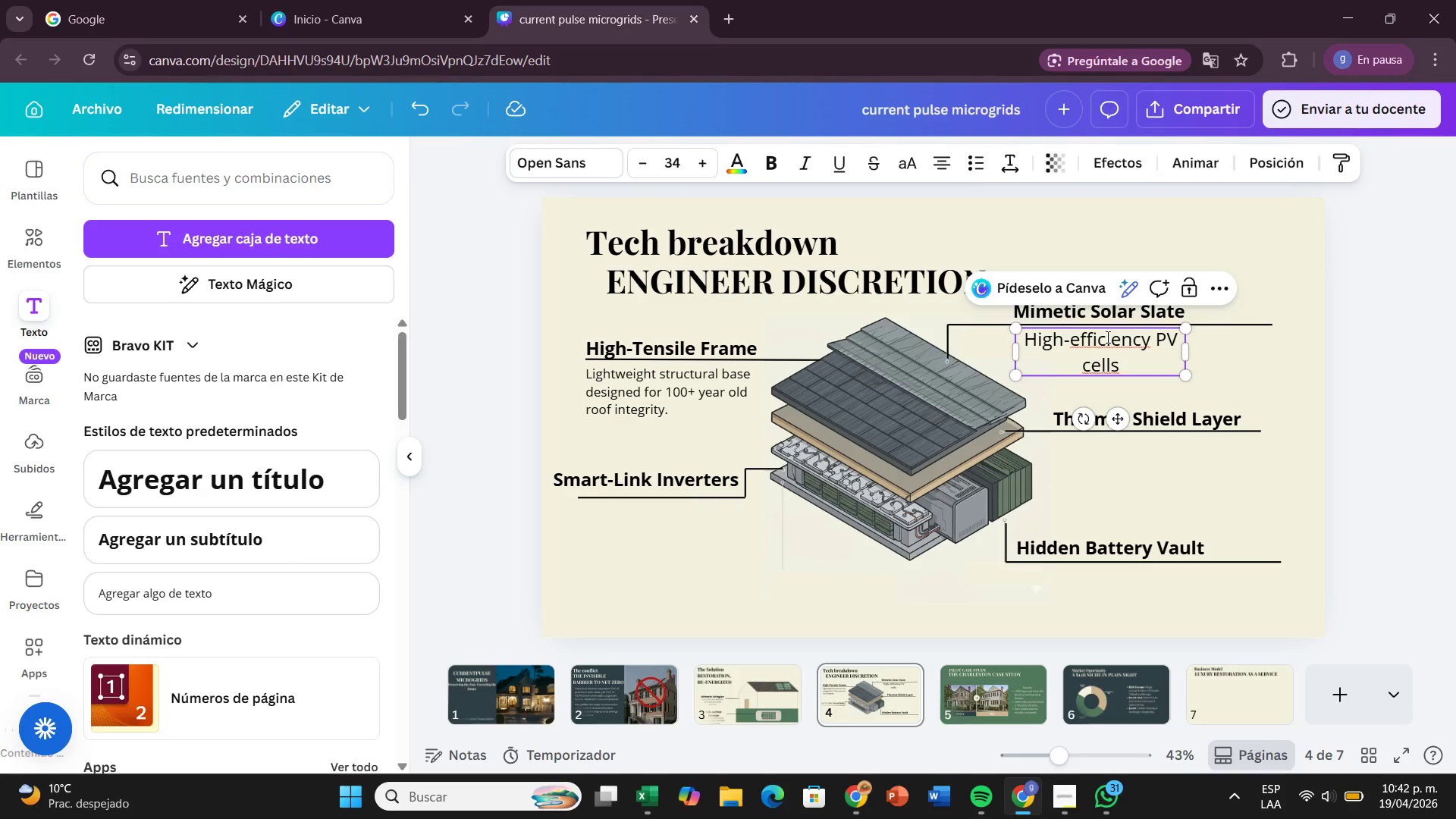 
wait(22.83)
 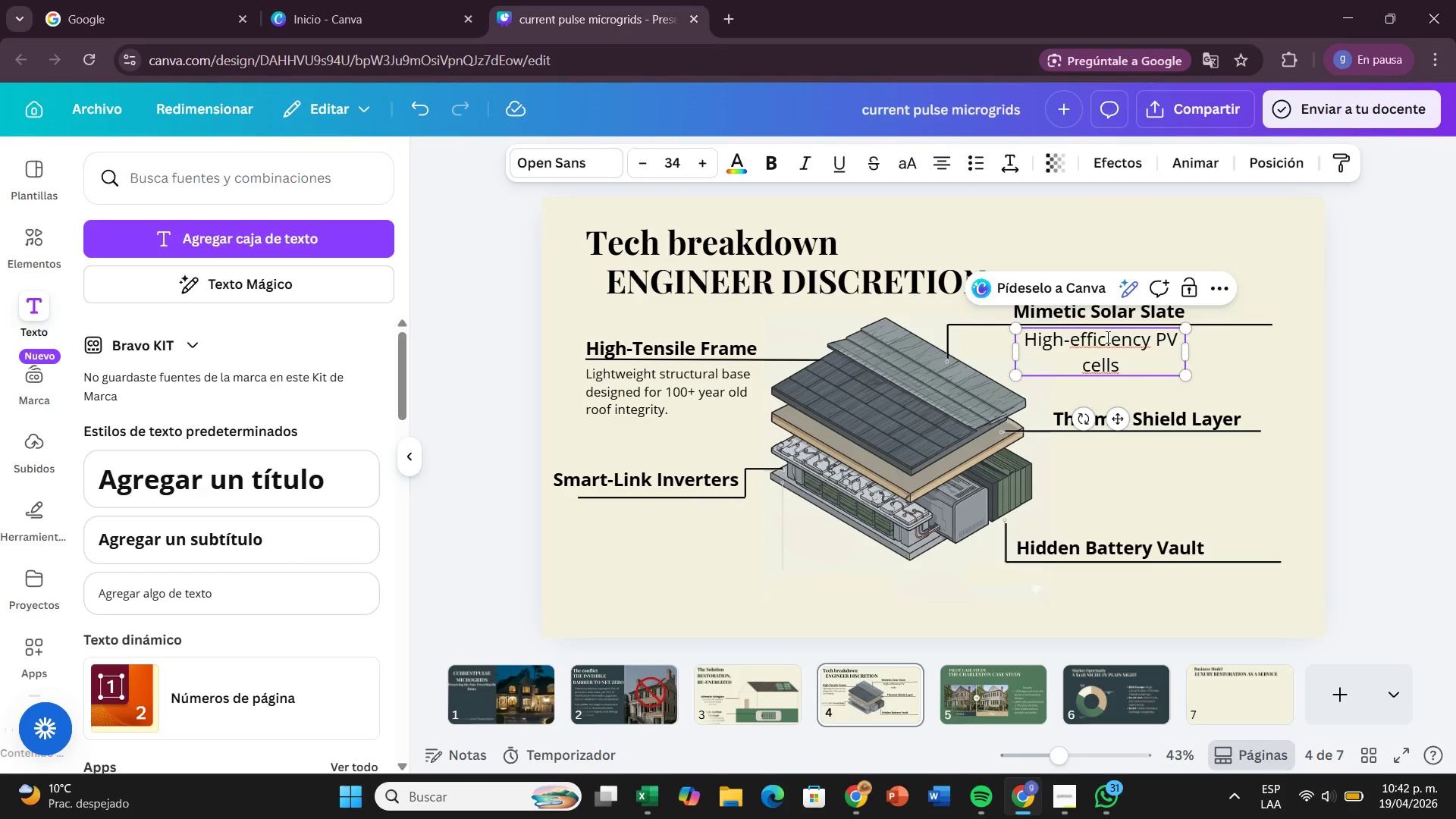 
key(Space)
 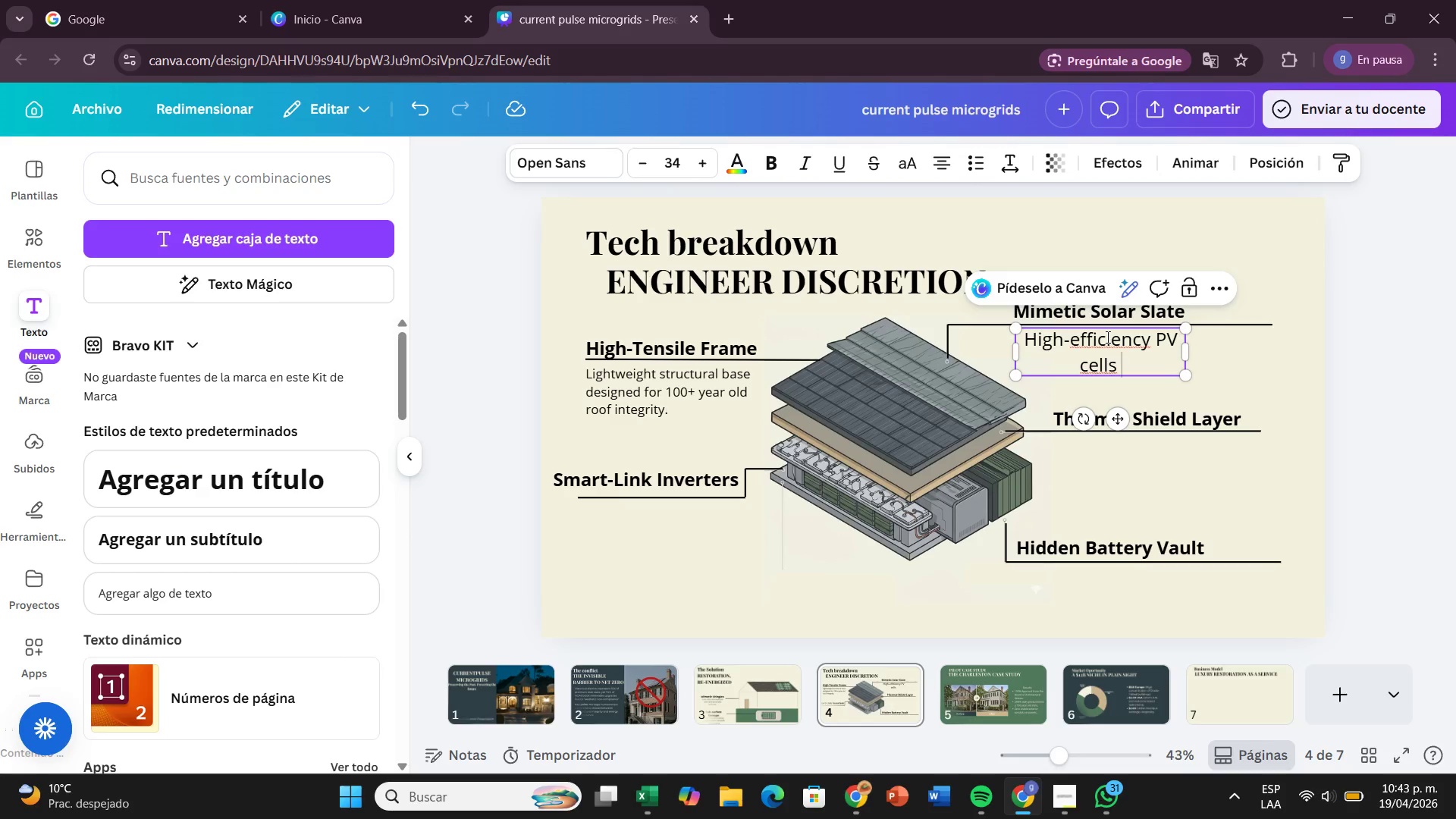 
wait(21.83)
 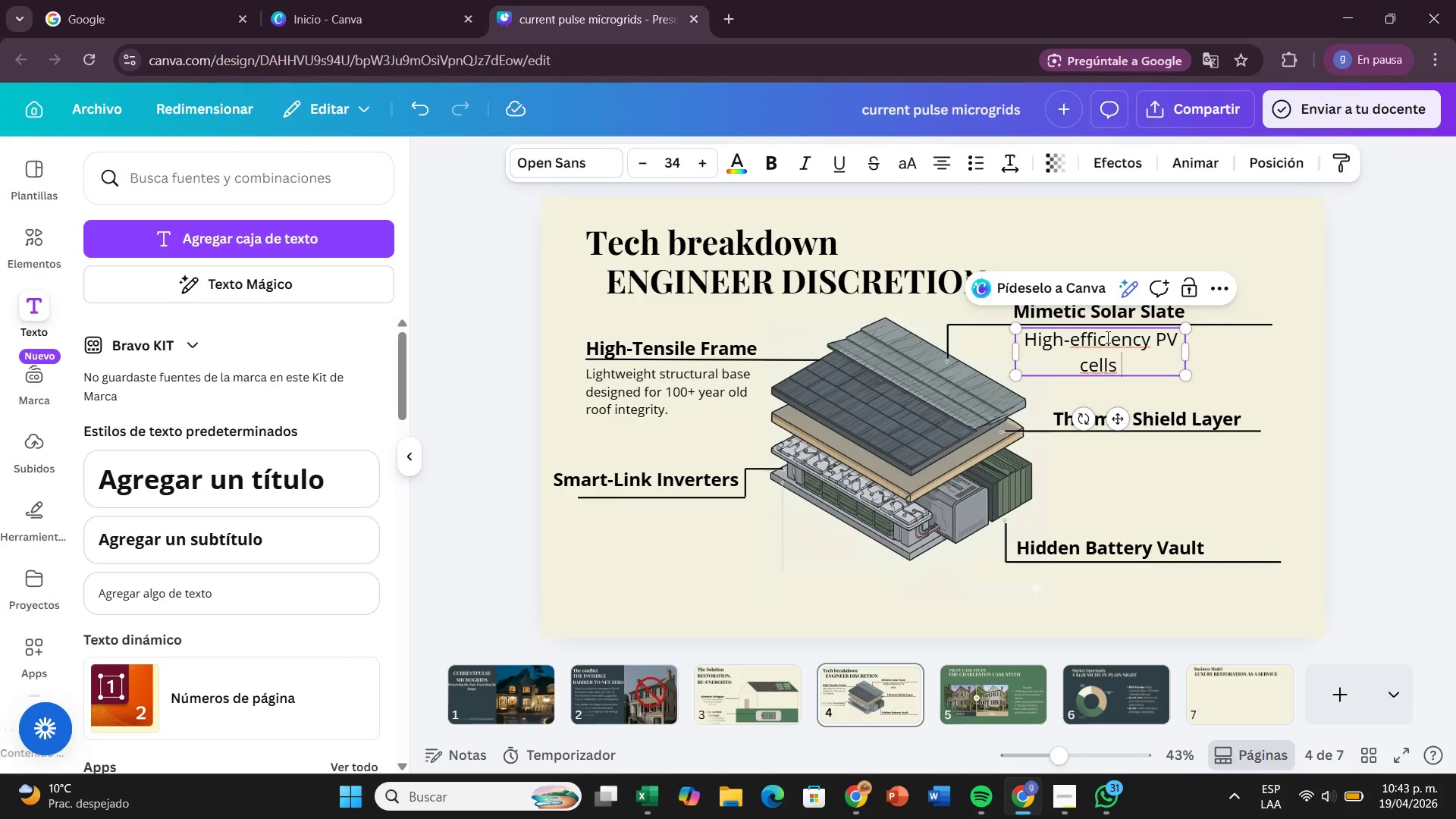 
type(tw)
key(Backspace)
type(extured to match historic slate and tile.)
 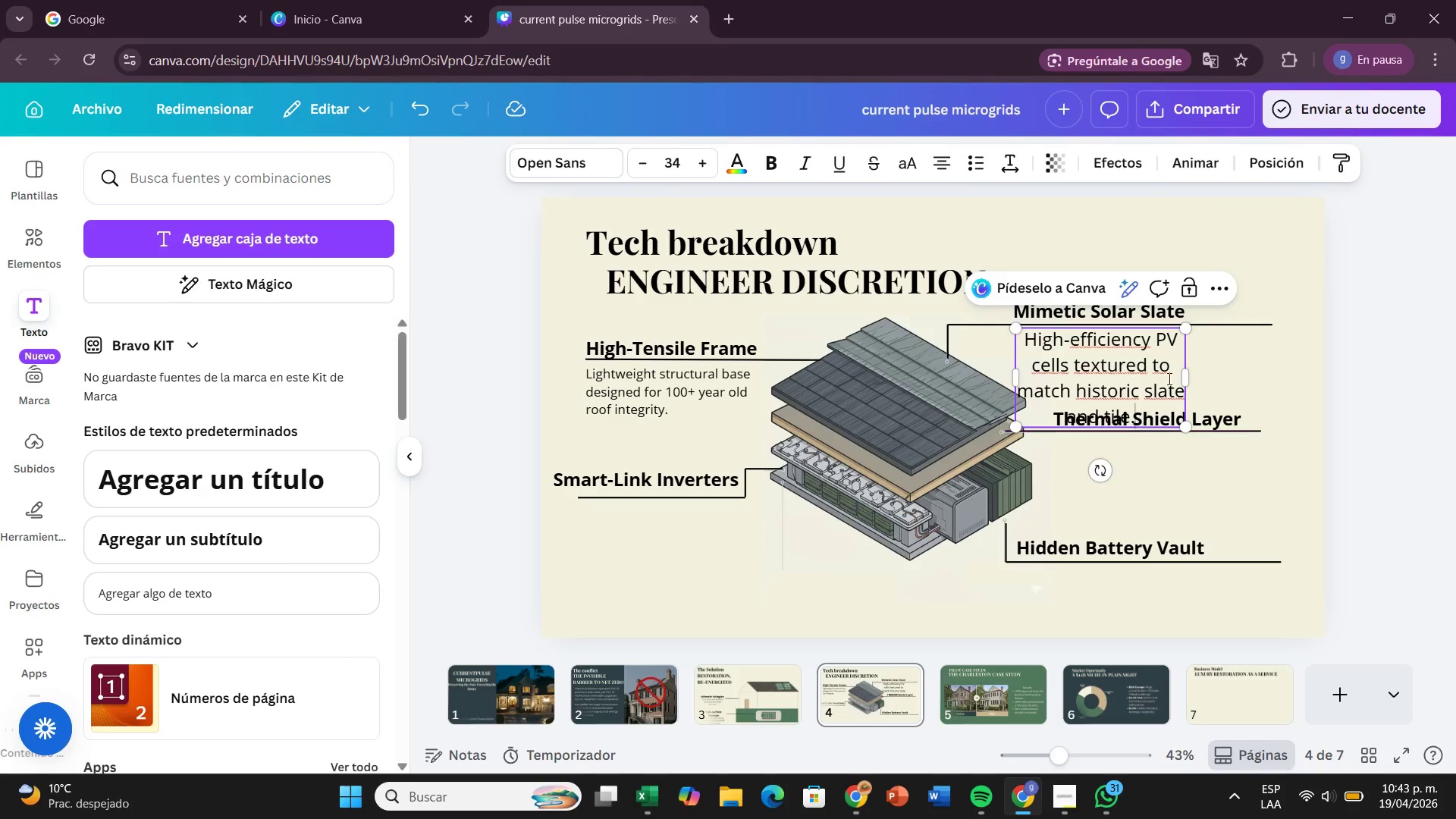 
left_click_drag(start_coordinate=[1191, 378], to_coordinate=[1256, 361])
 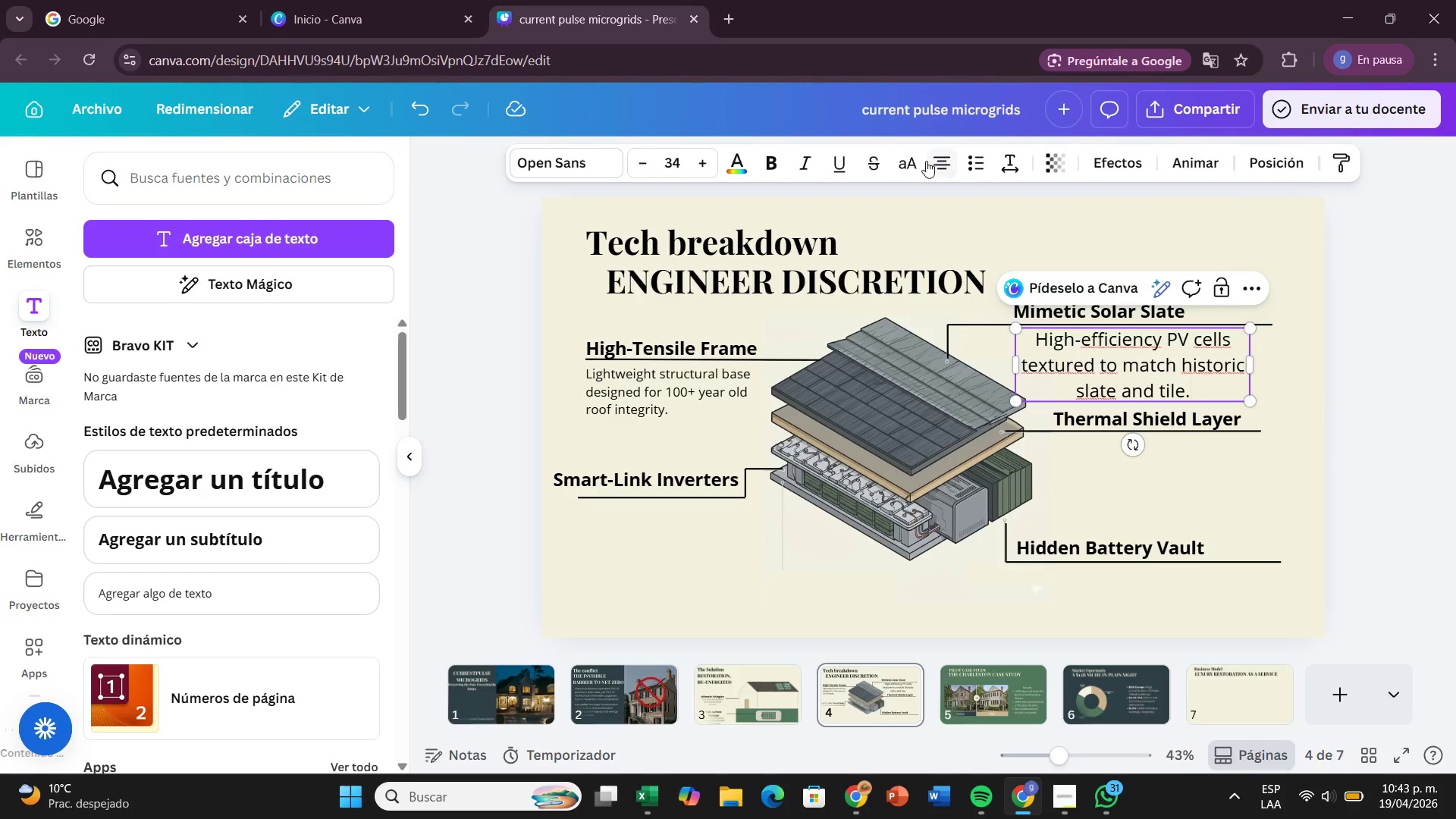 
left_click([924, 162])
 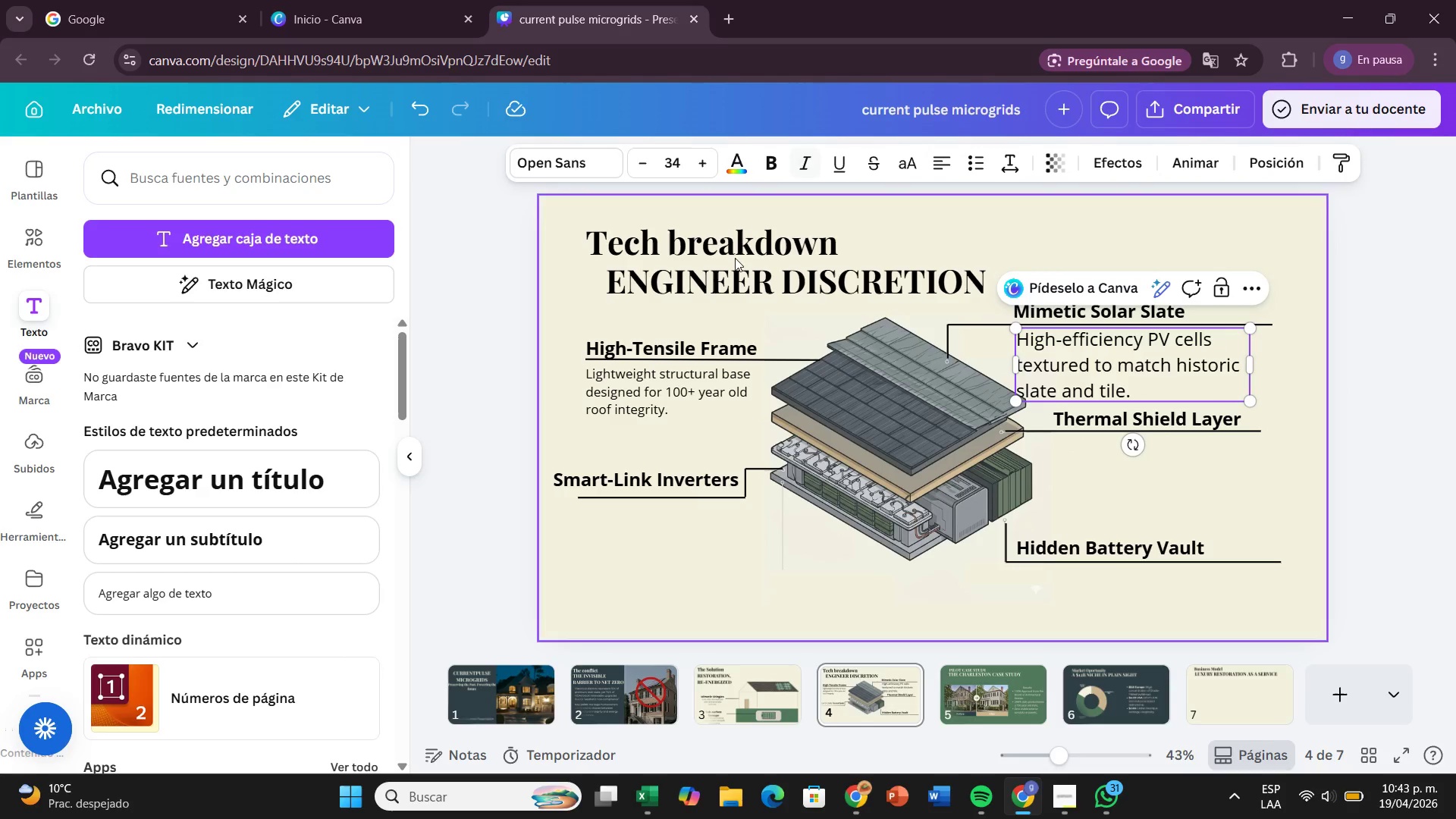 
left_click([670, 375])
 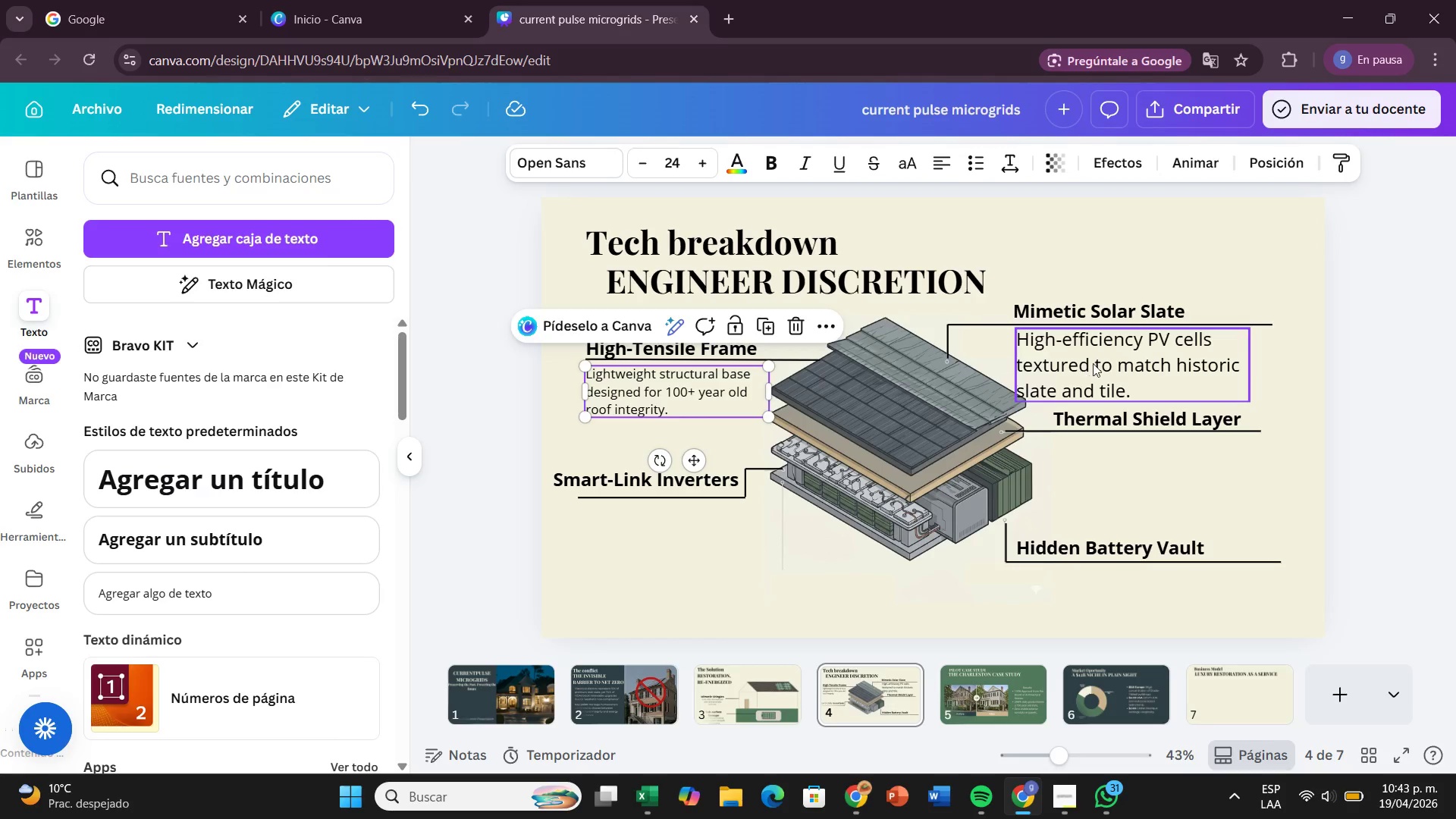 
left_click([1094, 362])
 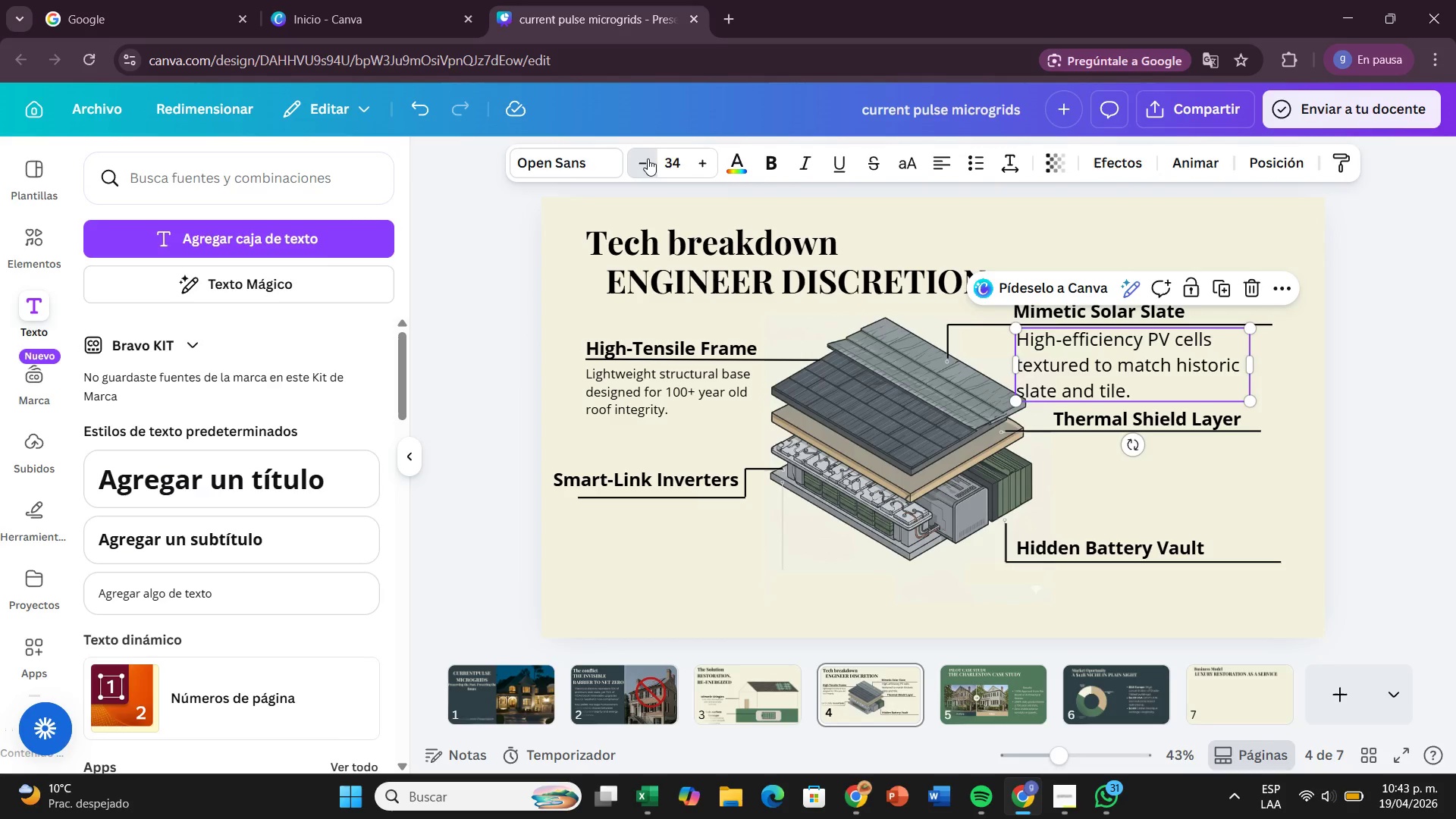 
left_click([648, 158])
 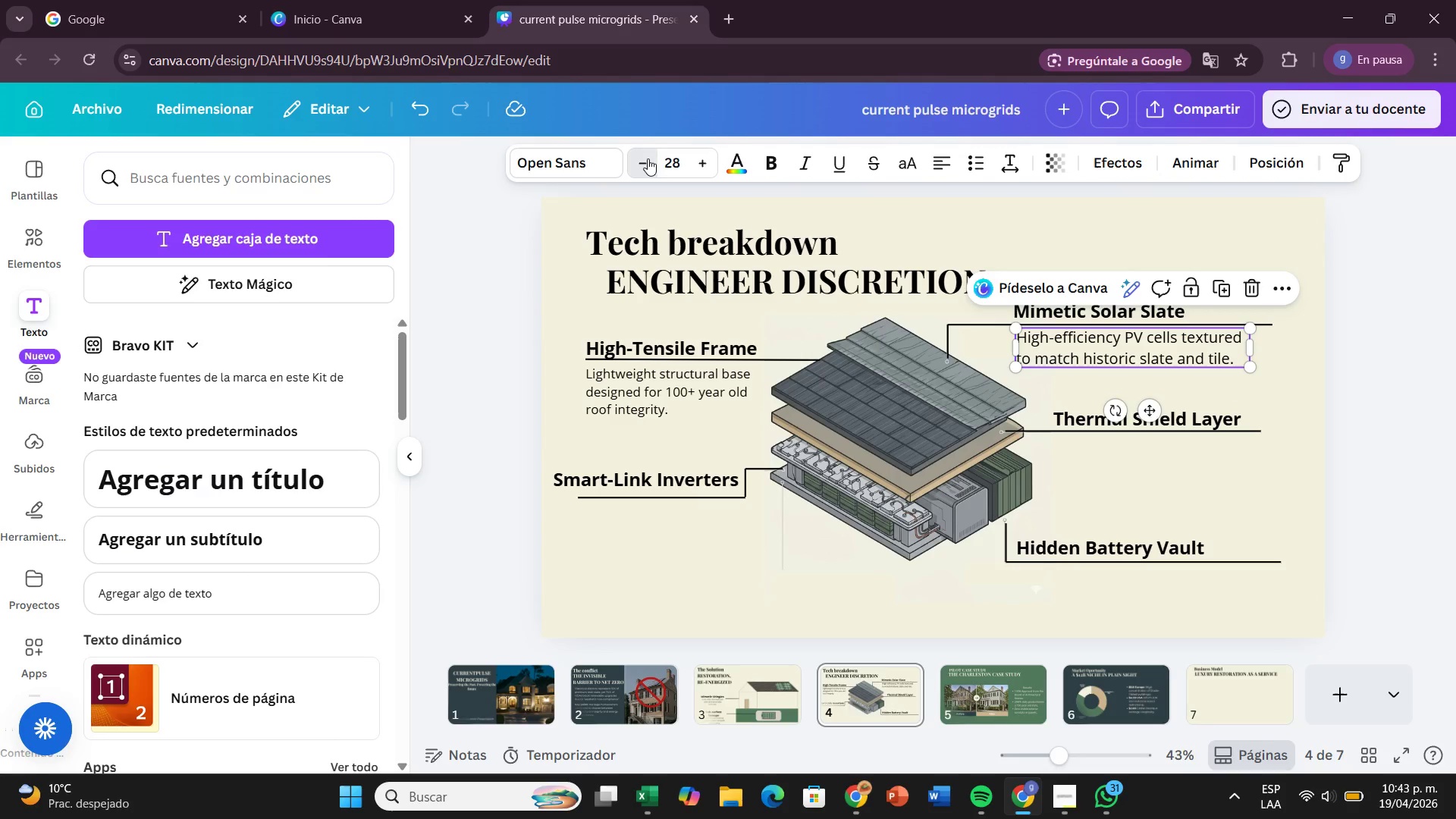 
left_click([648, 158])
 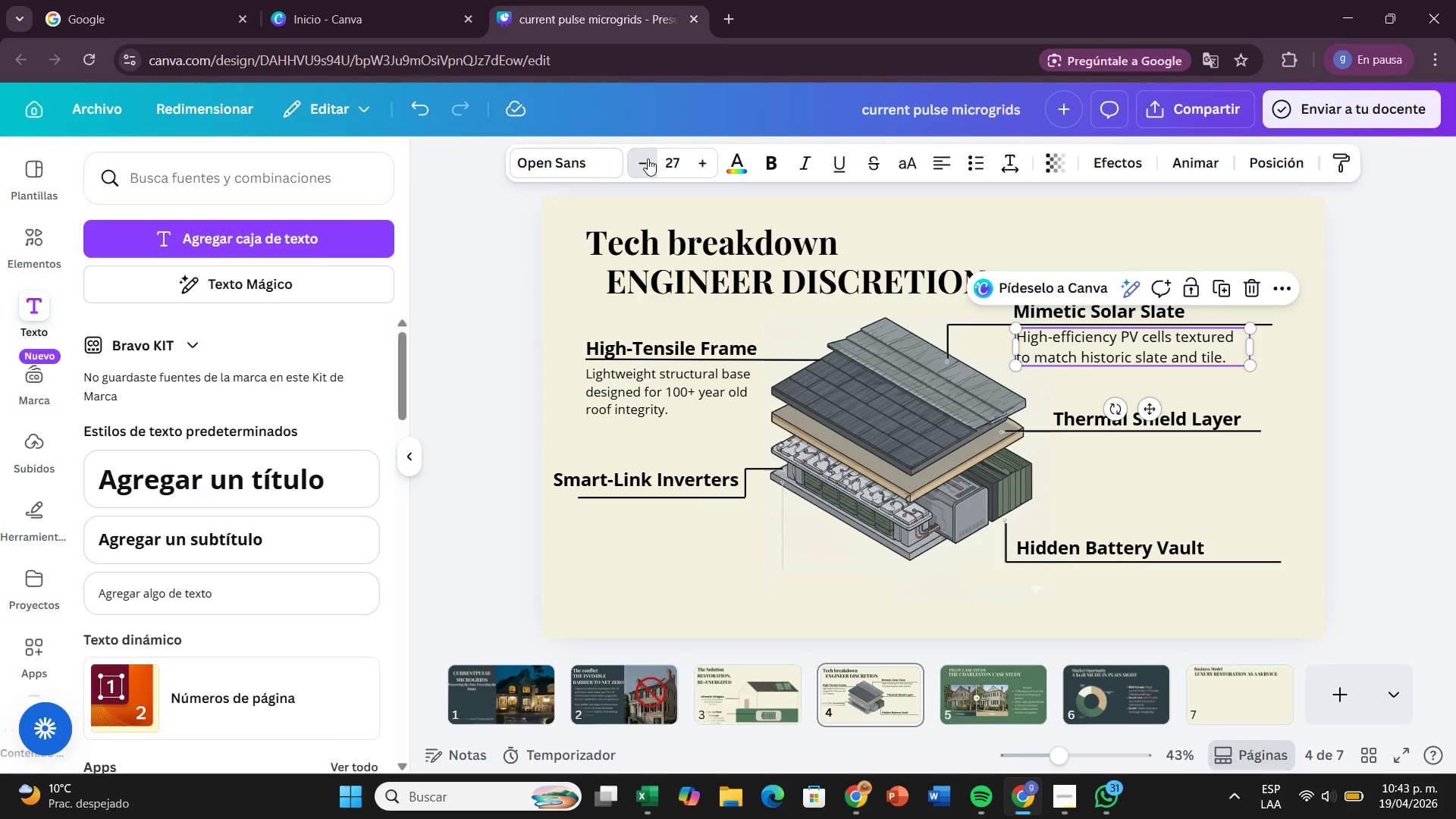 
double_click([648, 158])
 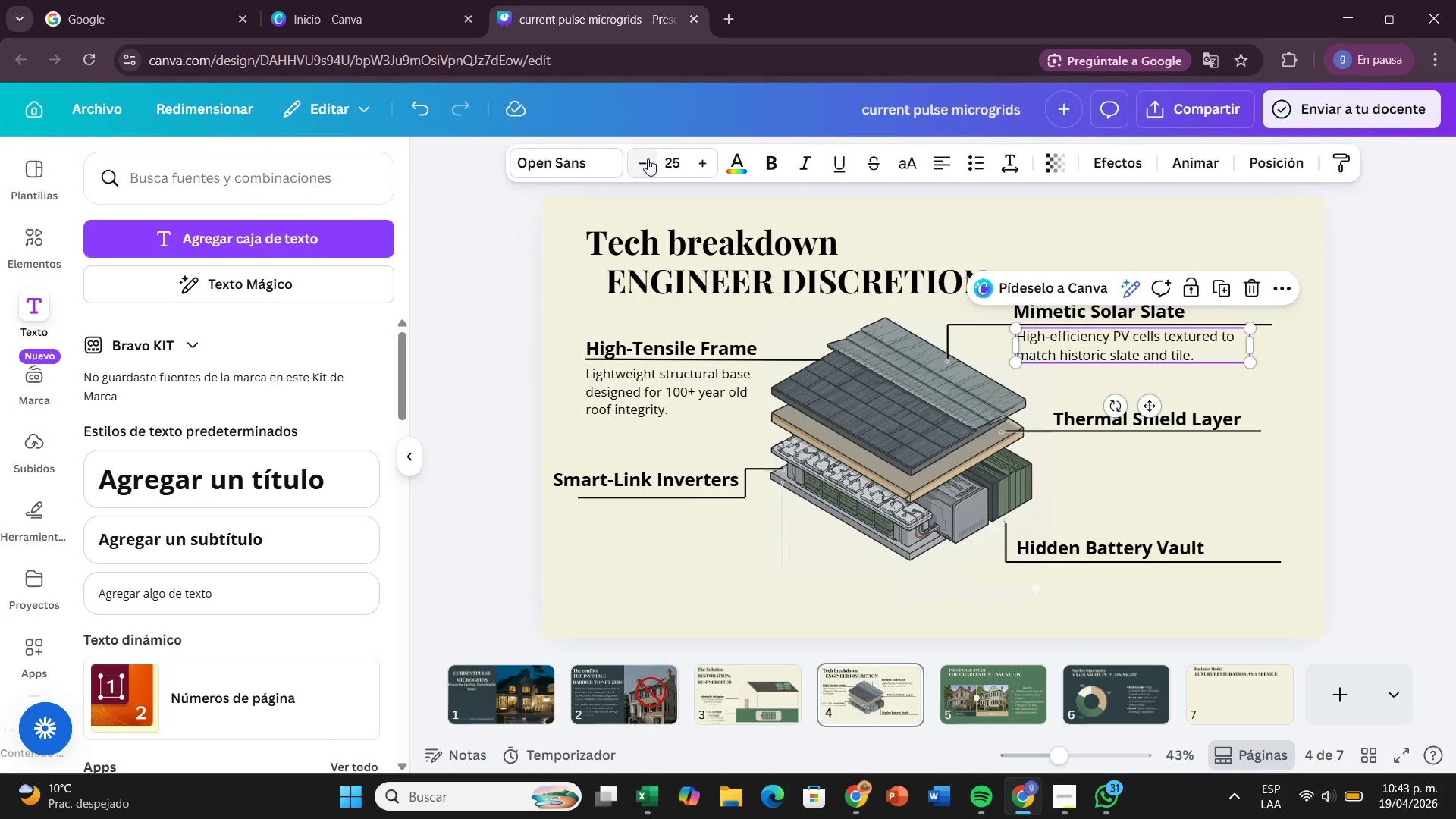 
triple_click([648, 158])
 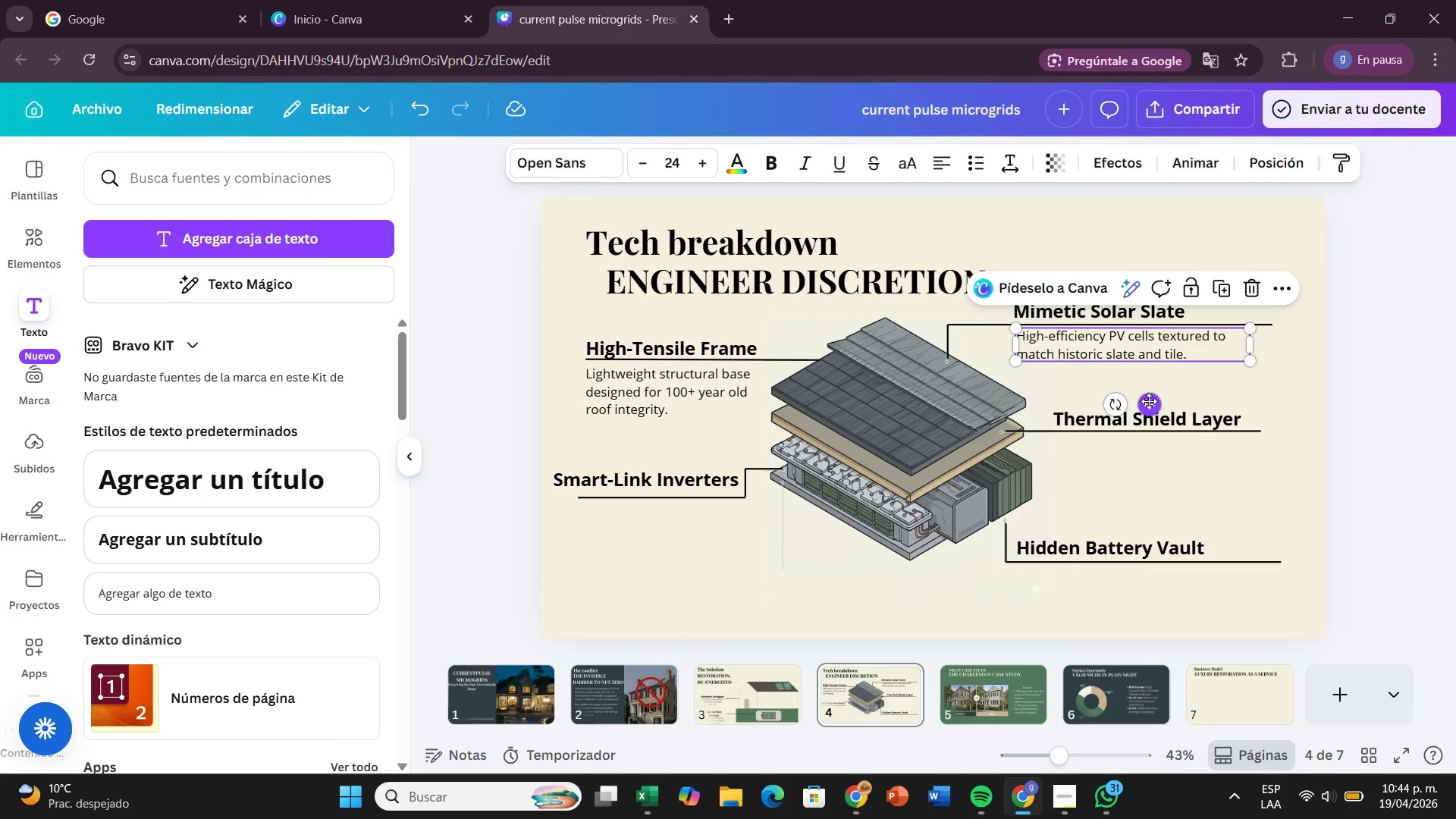 
left_click([1149, 401])
 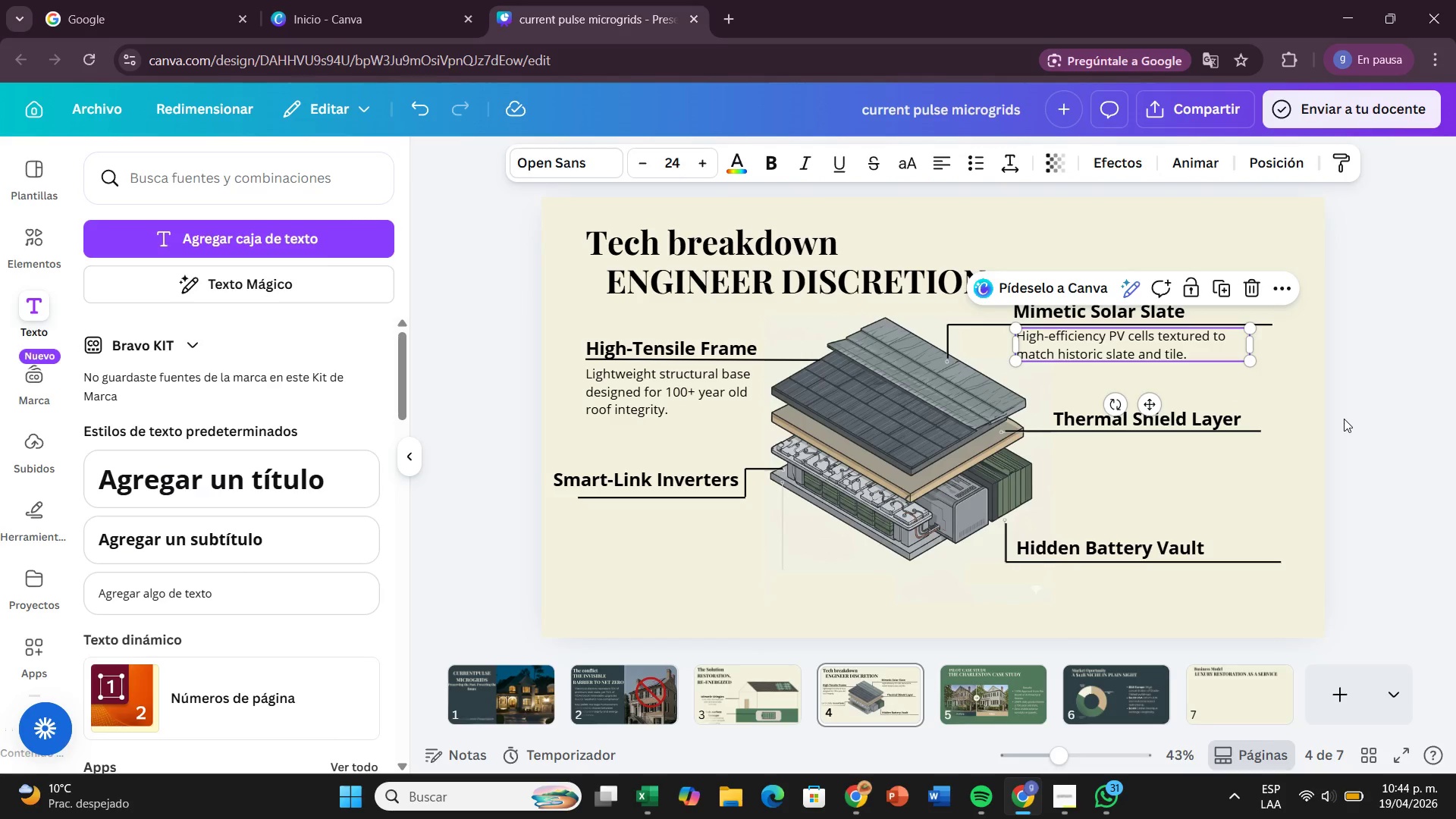 
left_click([1344, 419])
 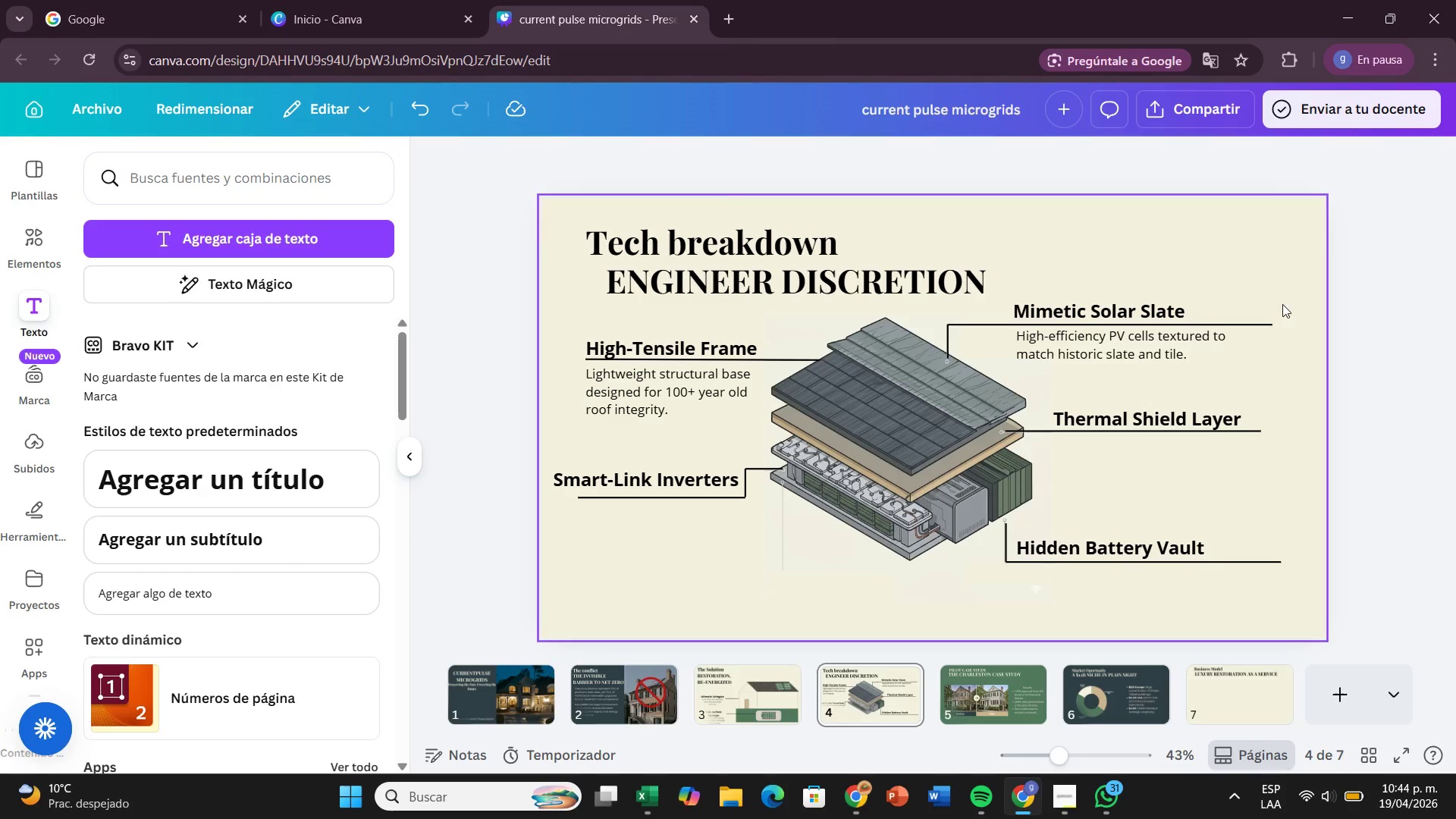 
wait(7.78)
 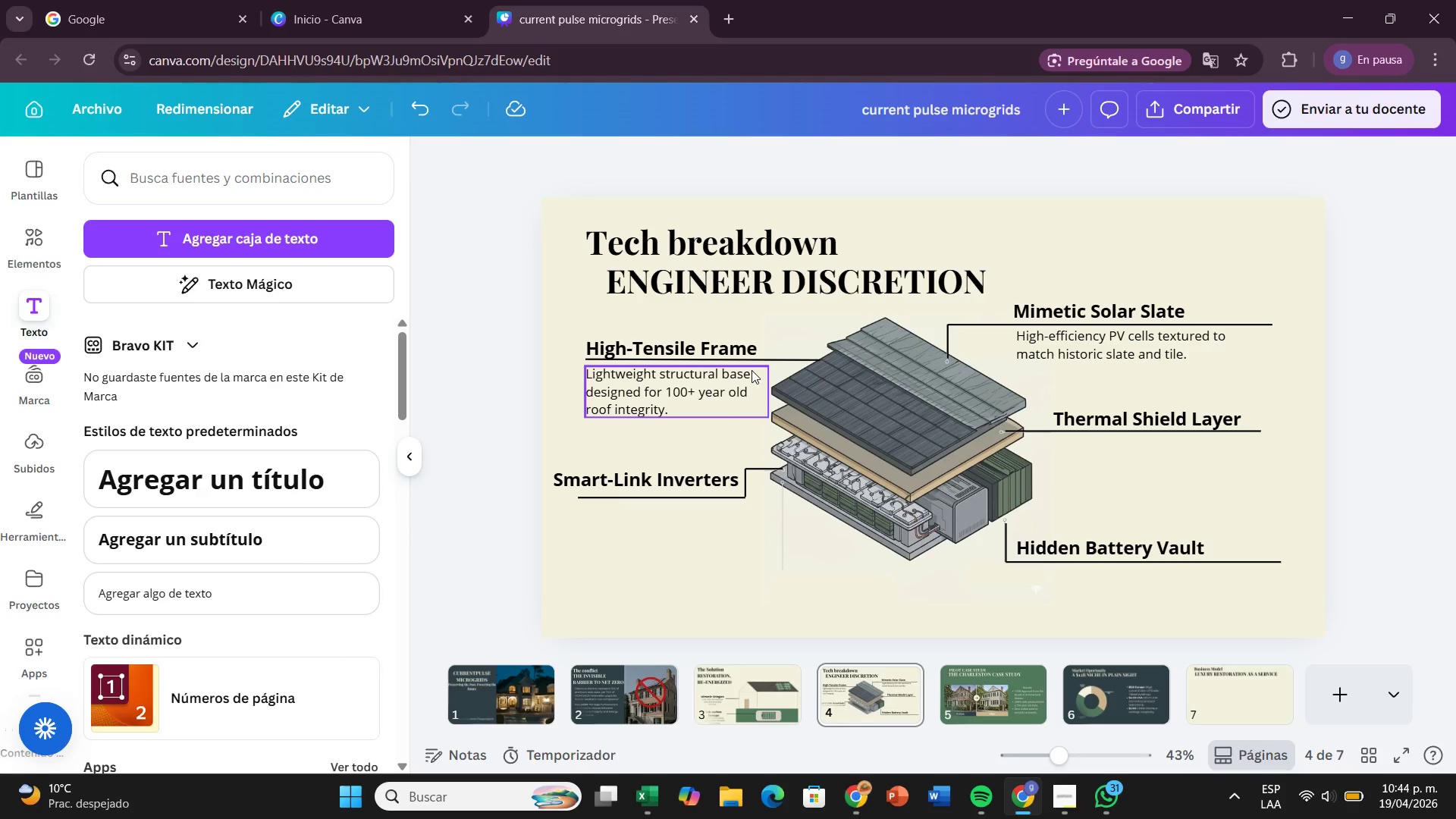 
left_click([607, 545])
 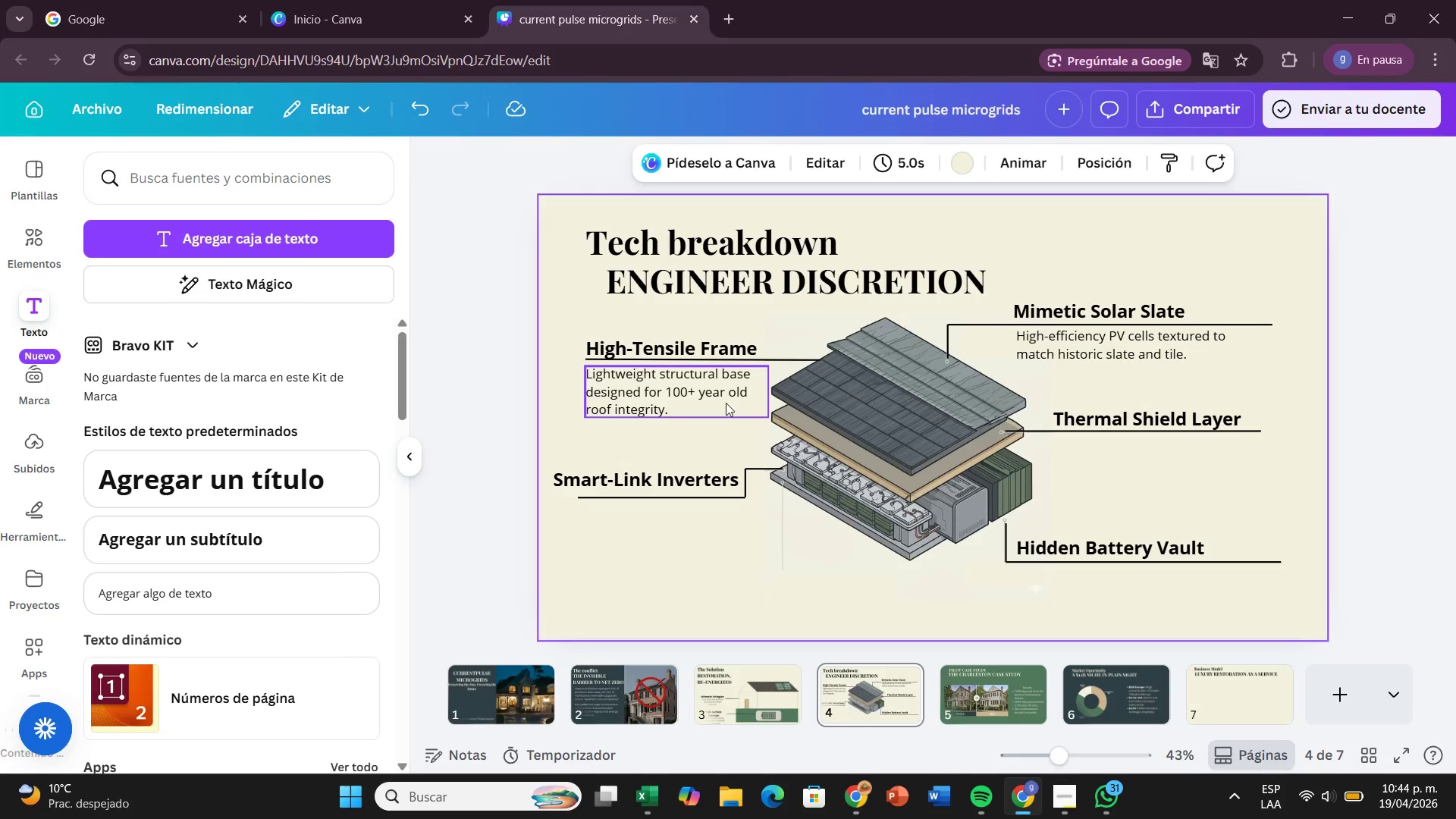 
left_click([1053, 352])
 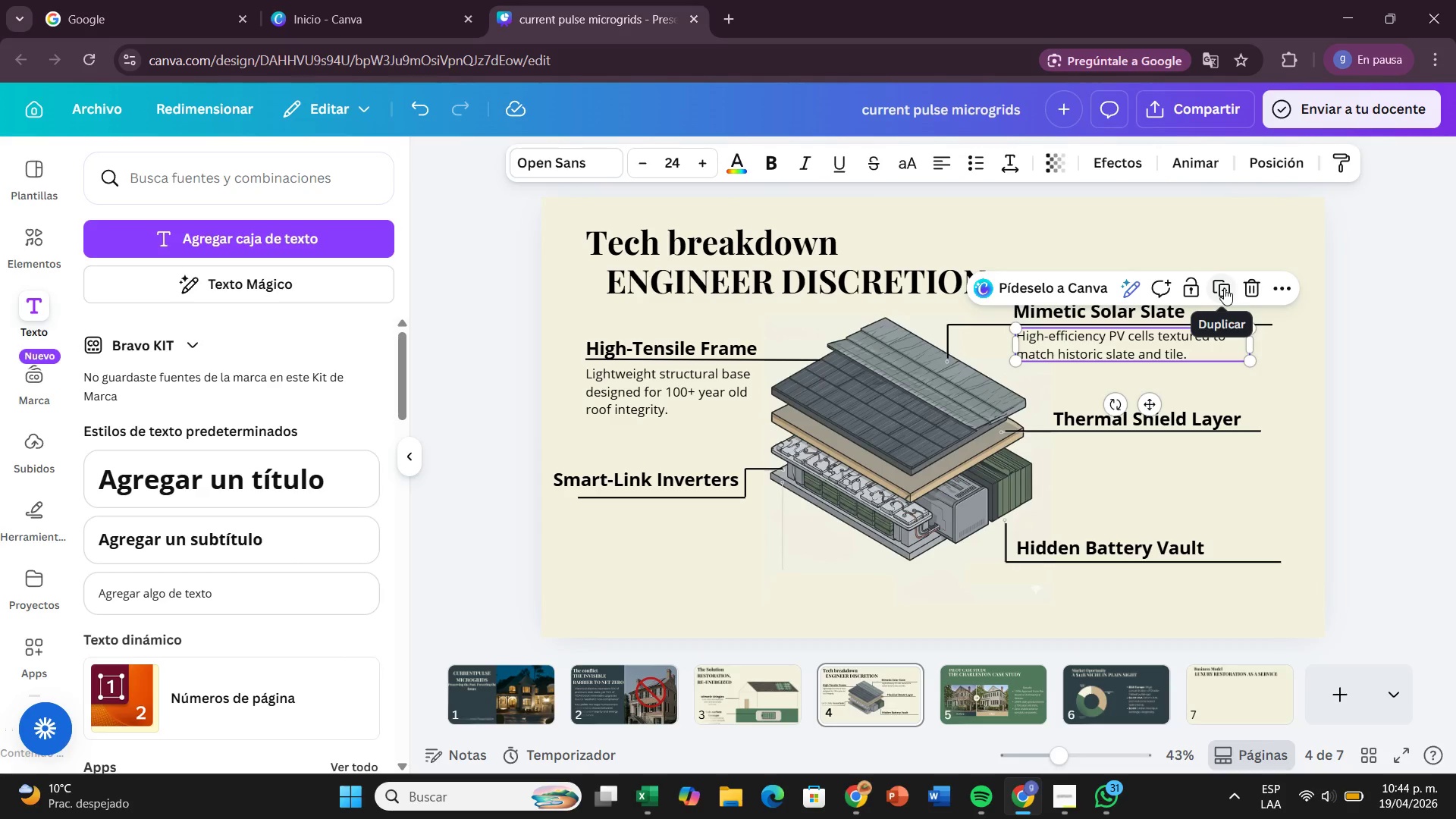 
left_click([1224, 288])
 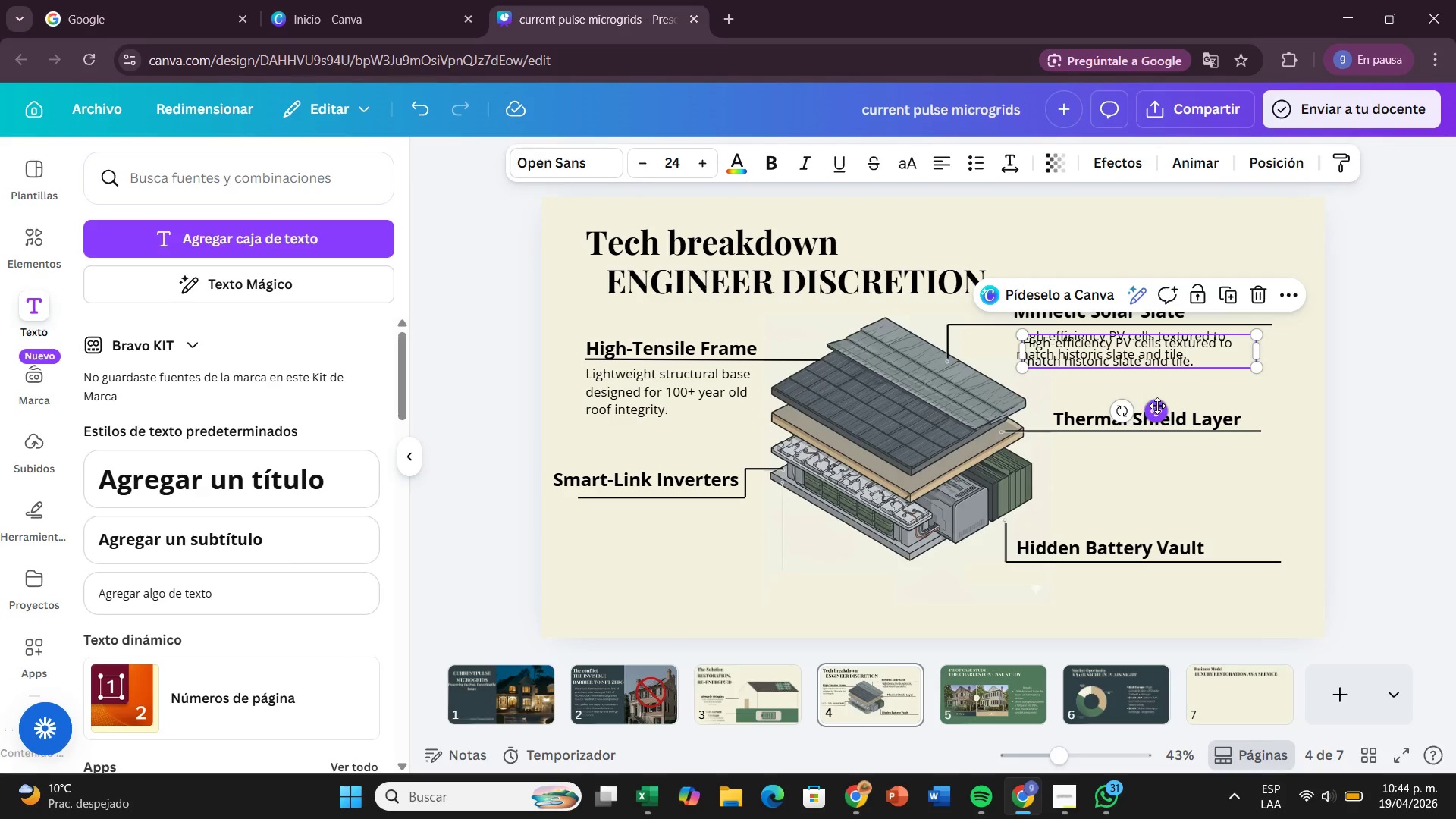 
left_click_drag(start_coordinate=[1157, 406], to_coordinate=[1172, 513])
 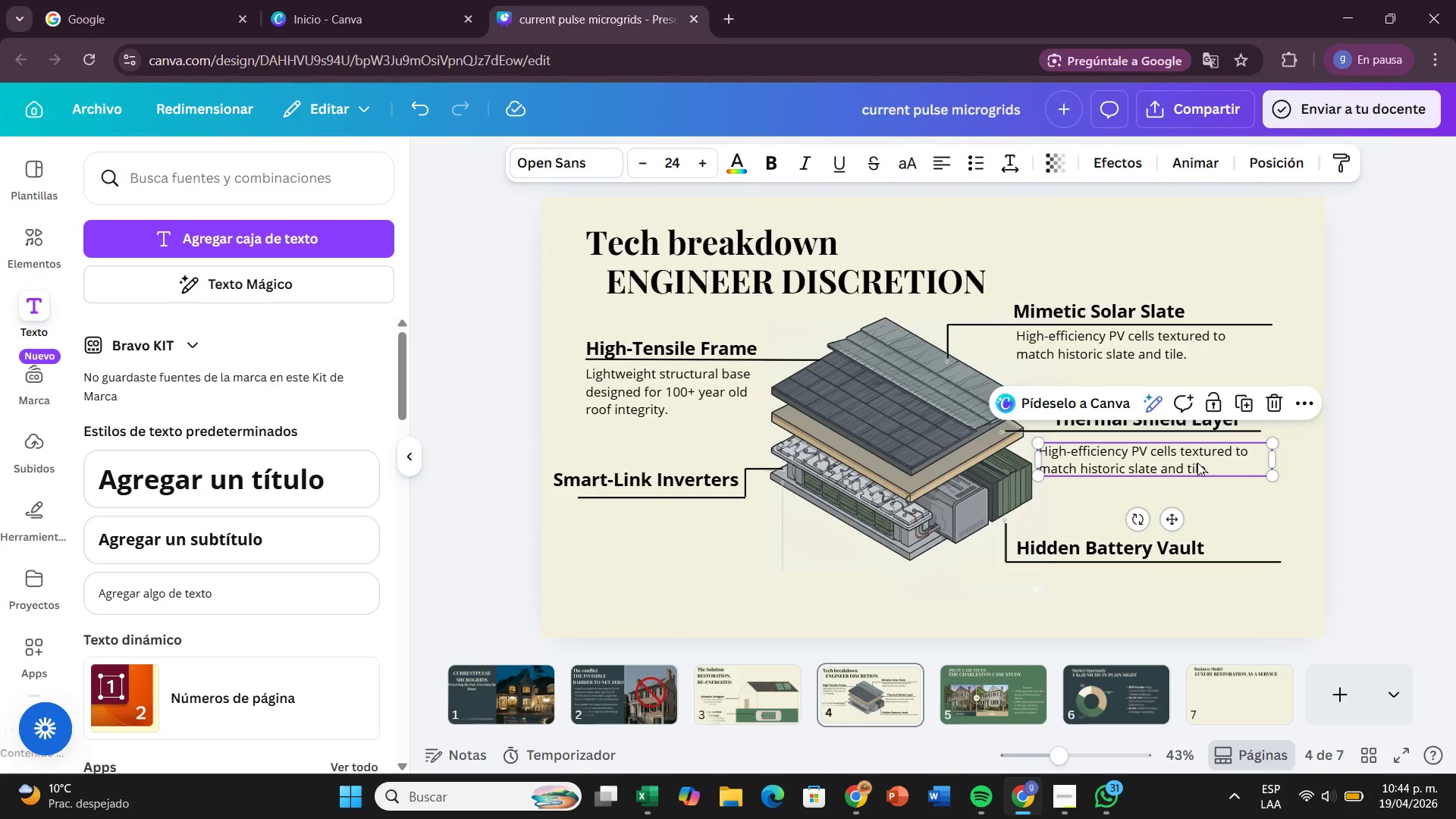 
left_click([1197, 463])
 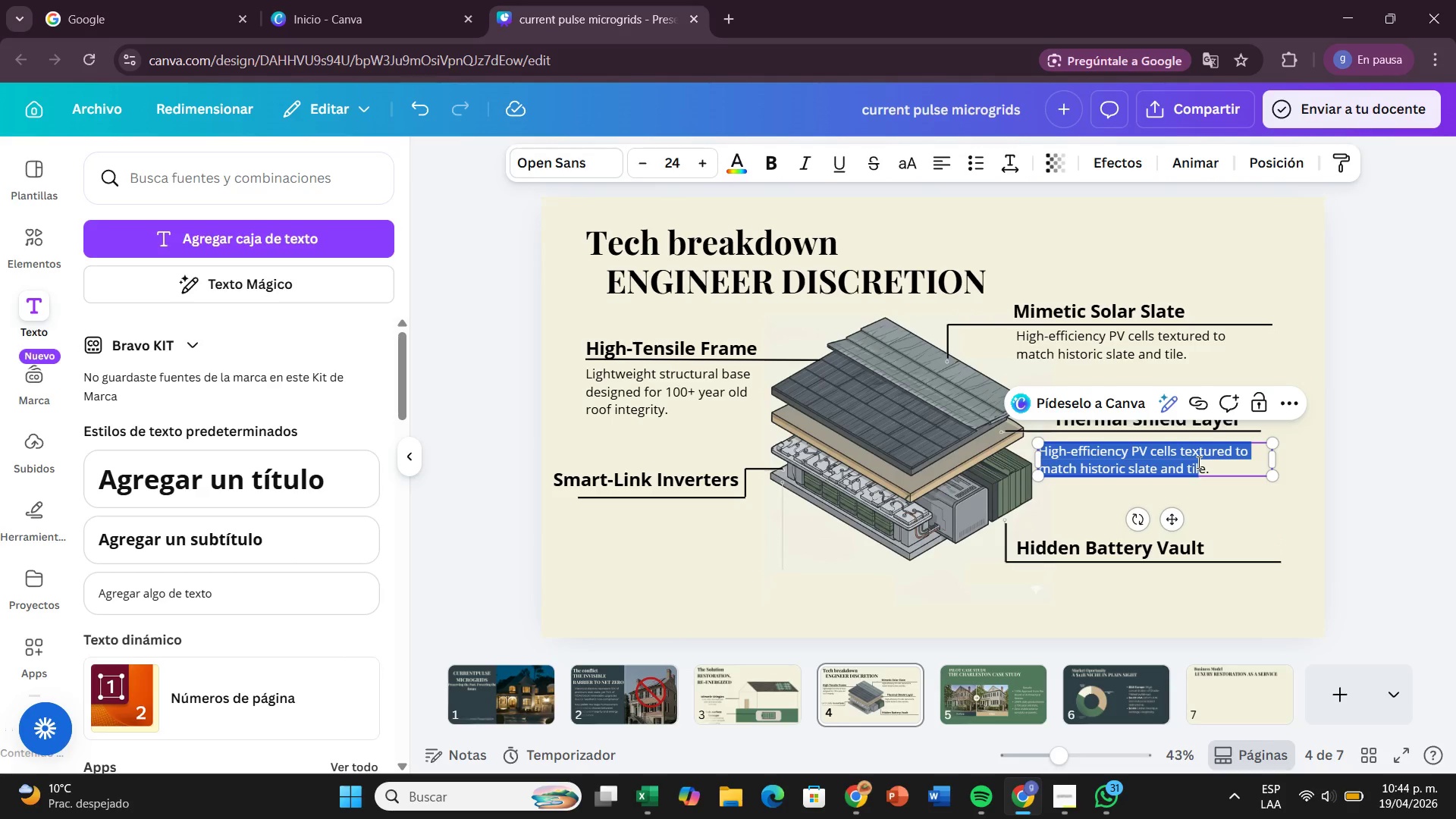 
key(Backspace)
 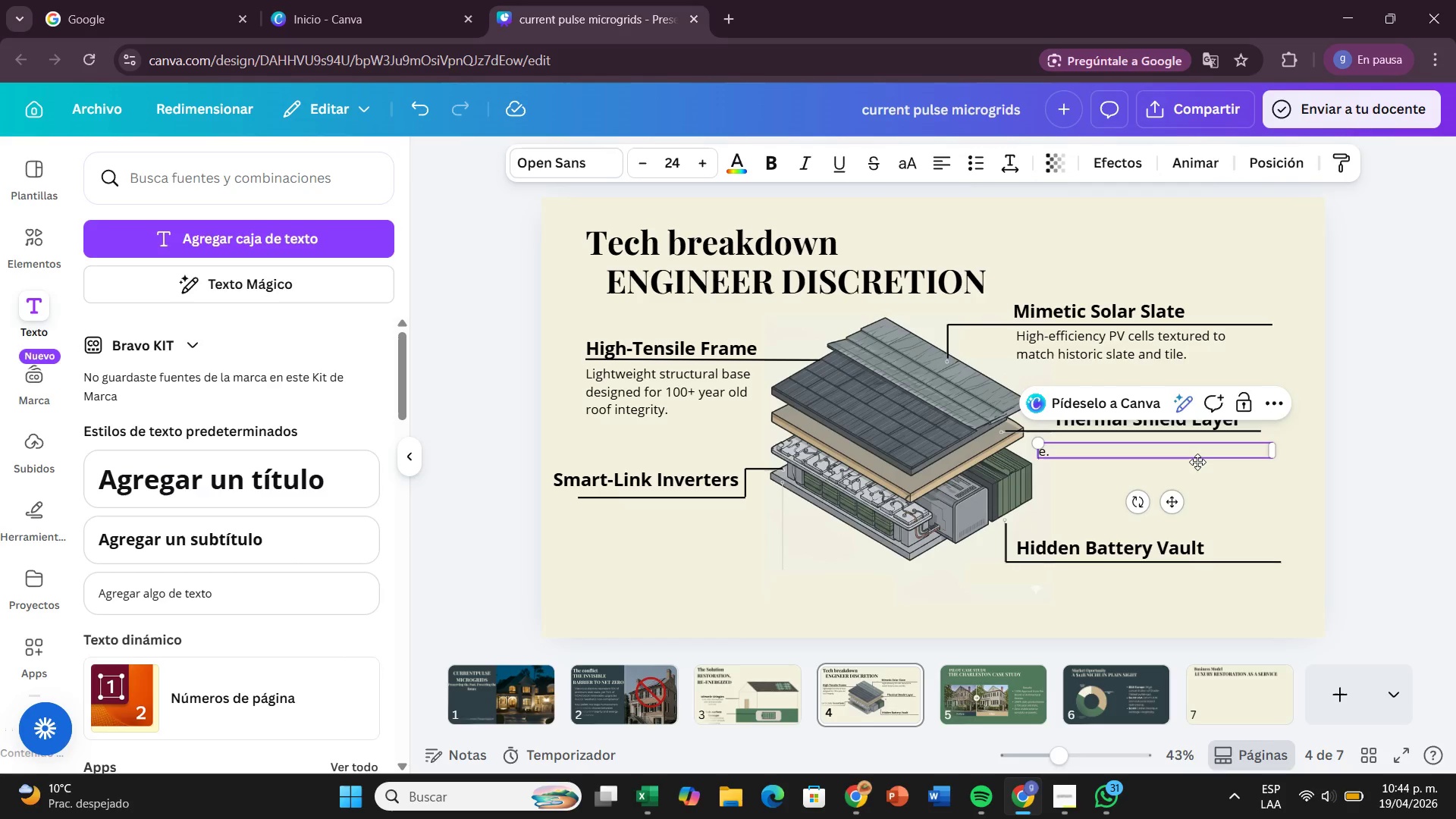 
key(ArrowRight)
 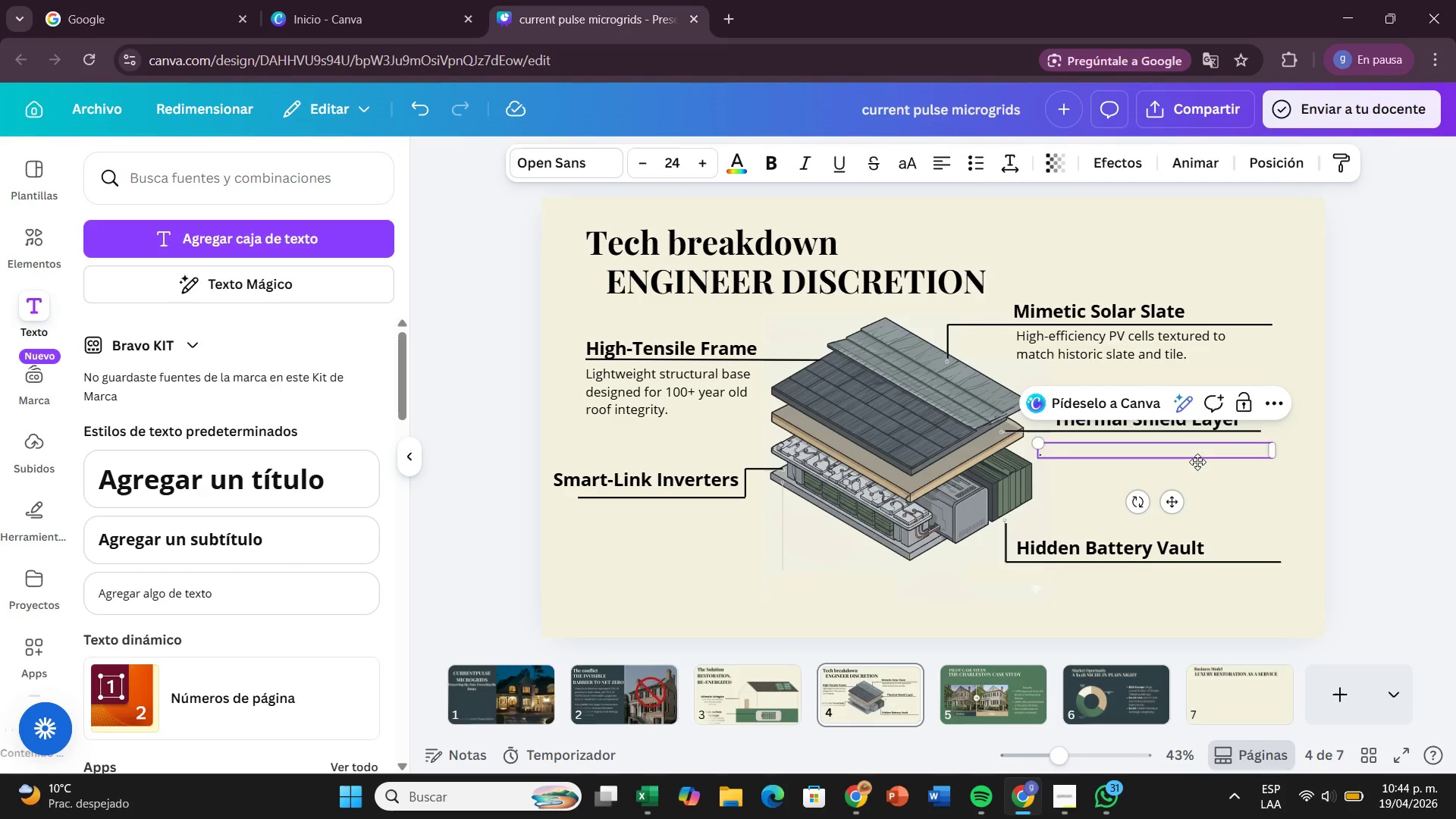 
key(Backspace)
 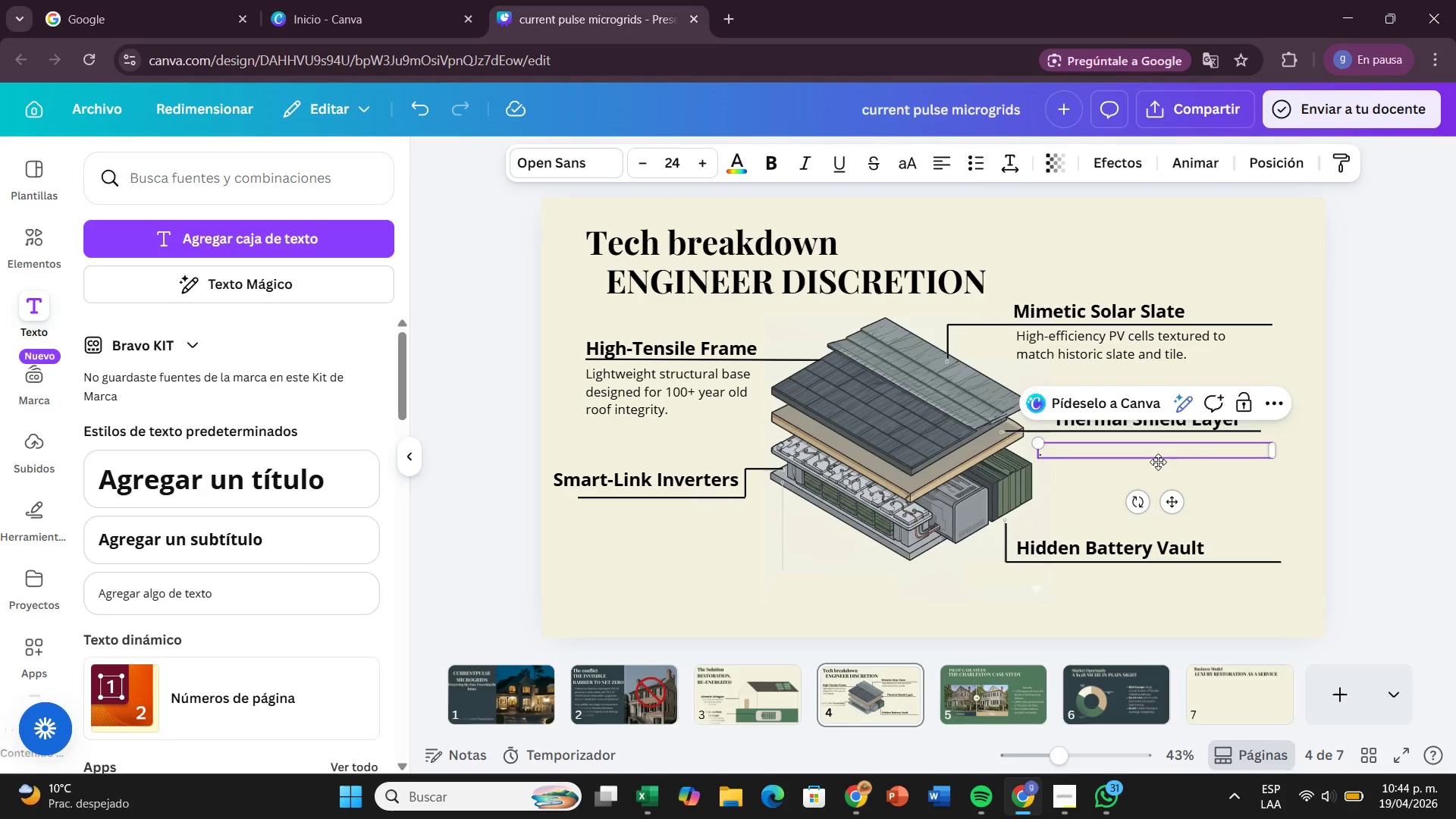 
wait(7.83)
 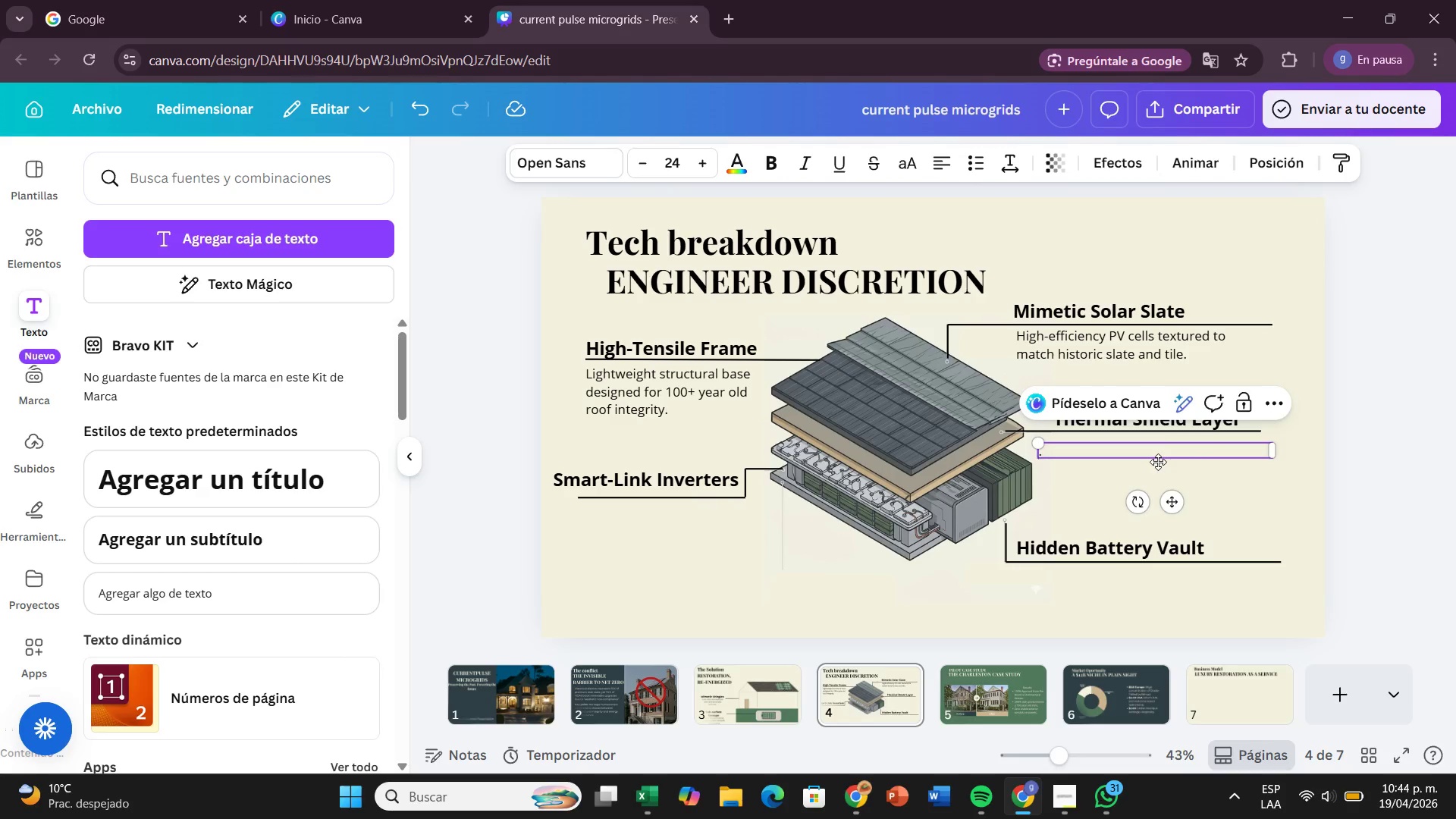 
key(CapsLock)
 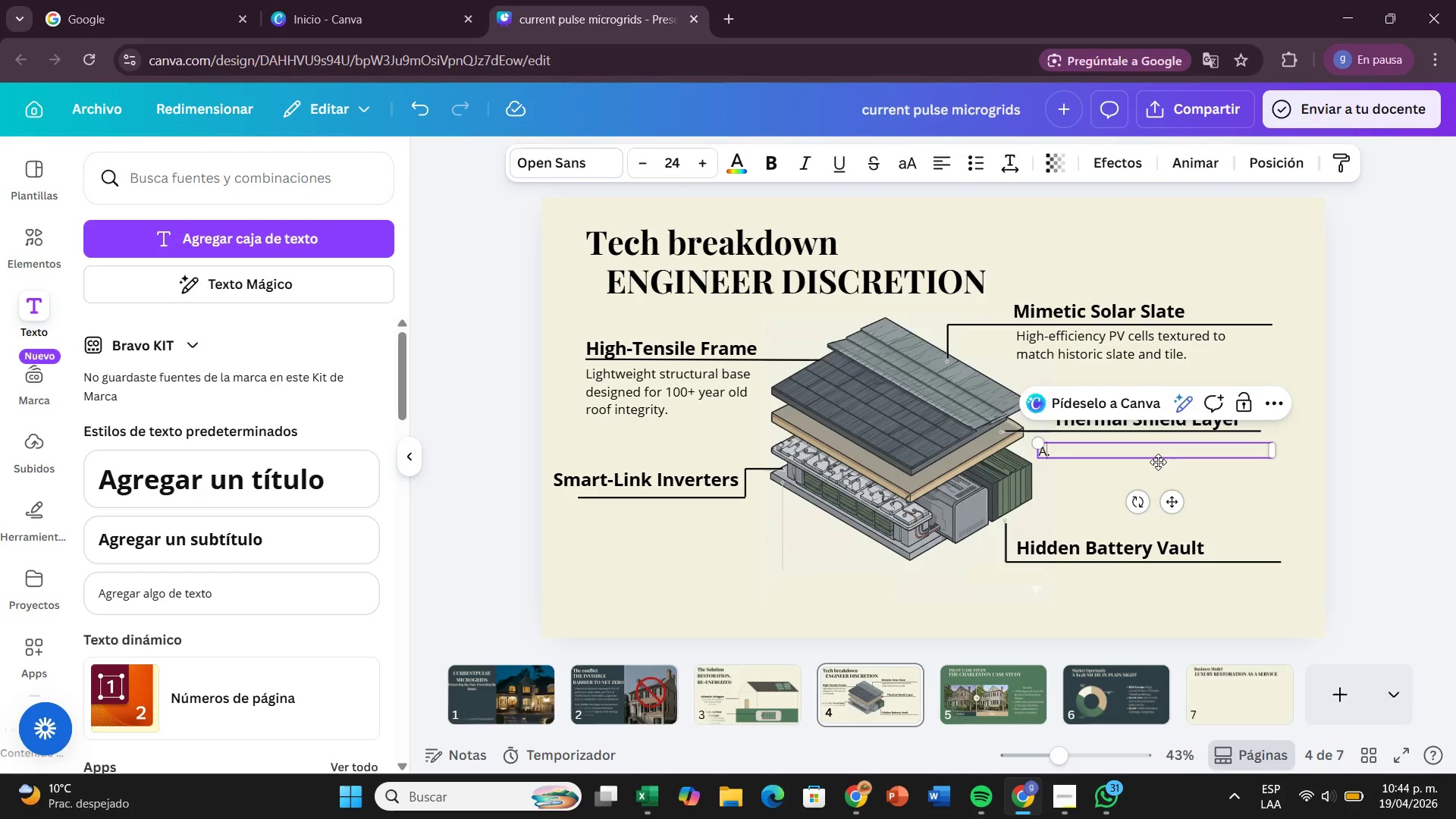 
key(A)
 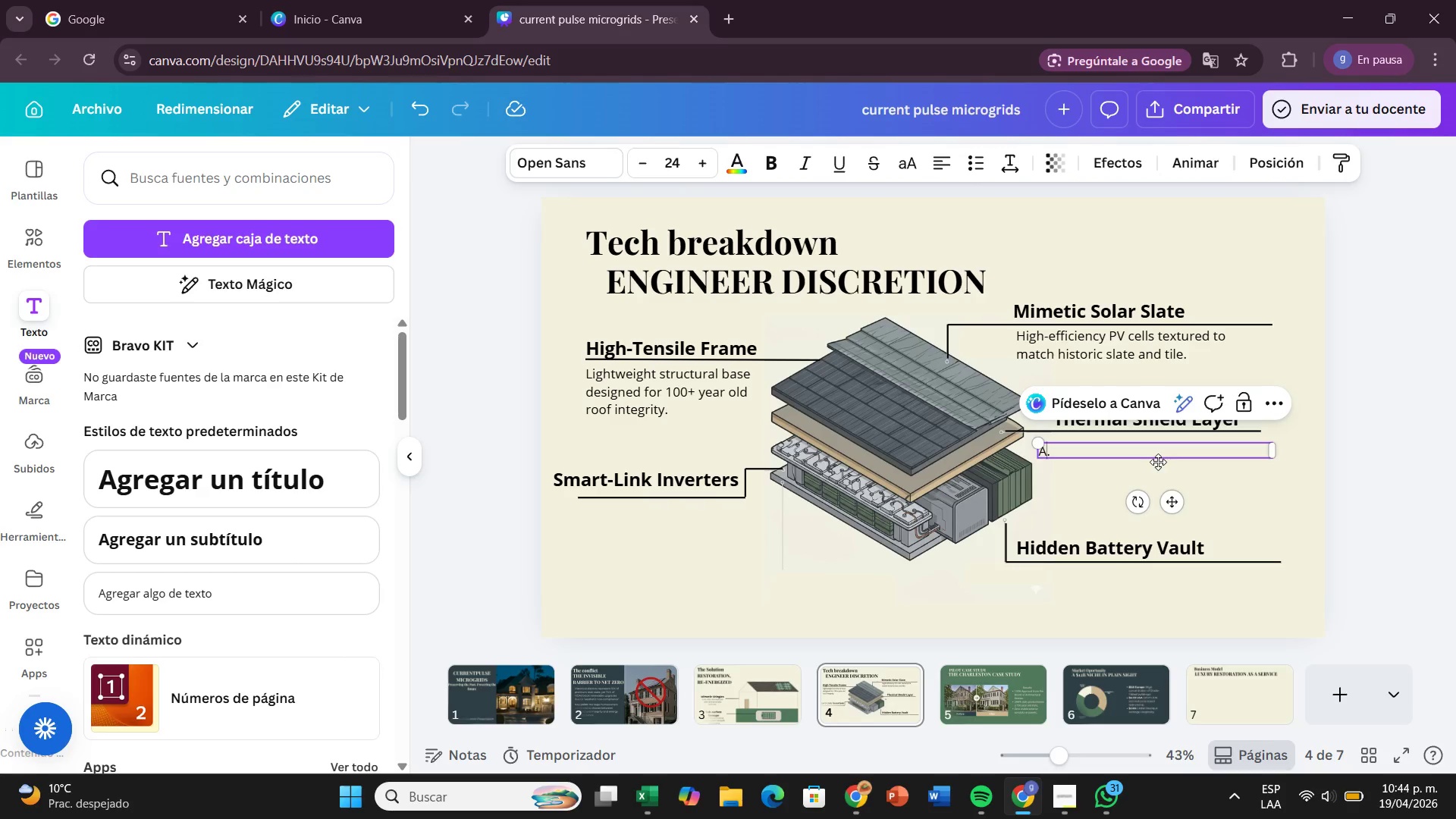 
key(CapsLock)
 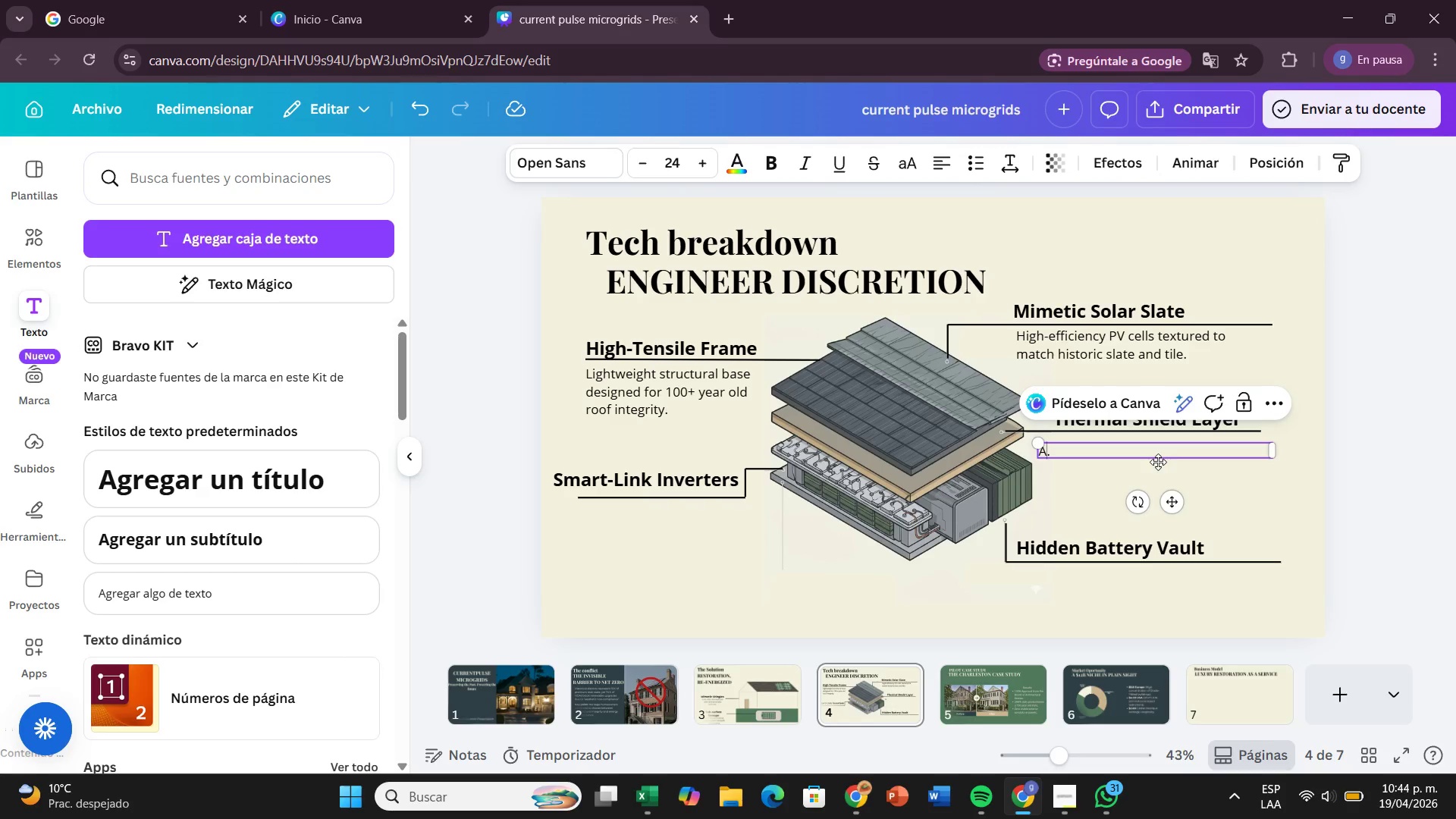 
left_click([1158, 462])
 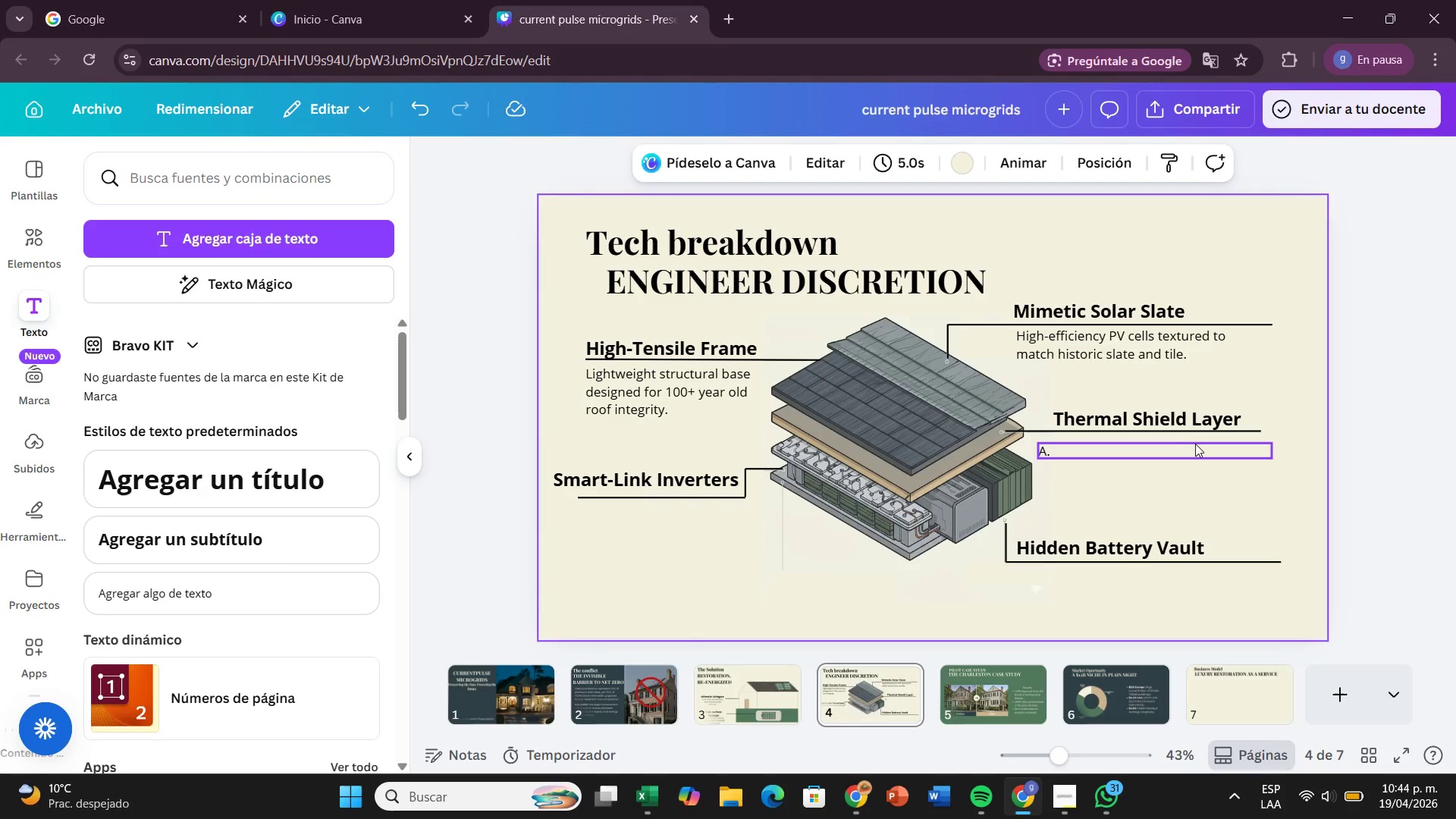 
left_click([1195, 443])
 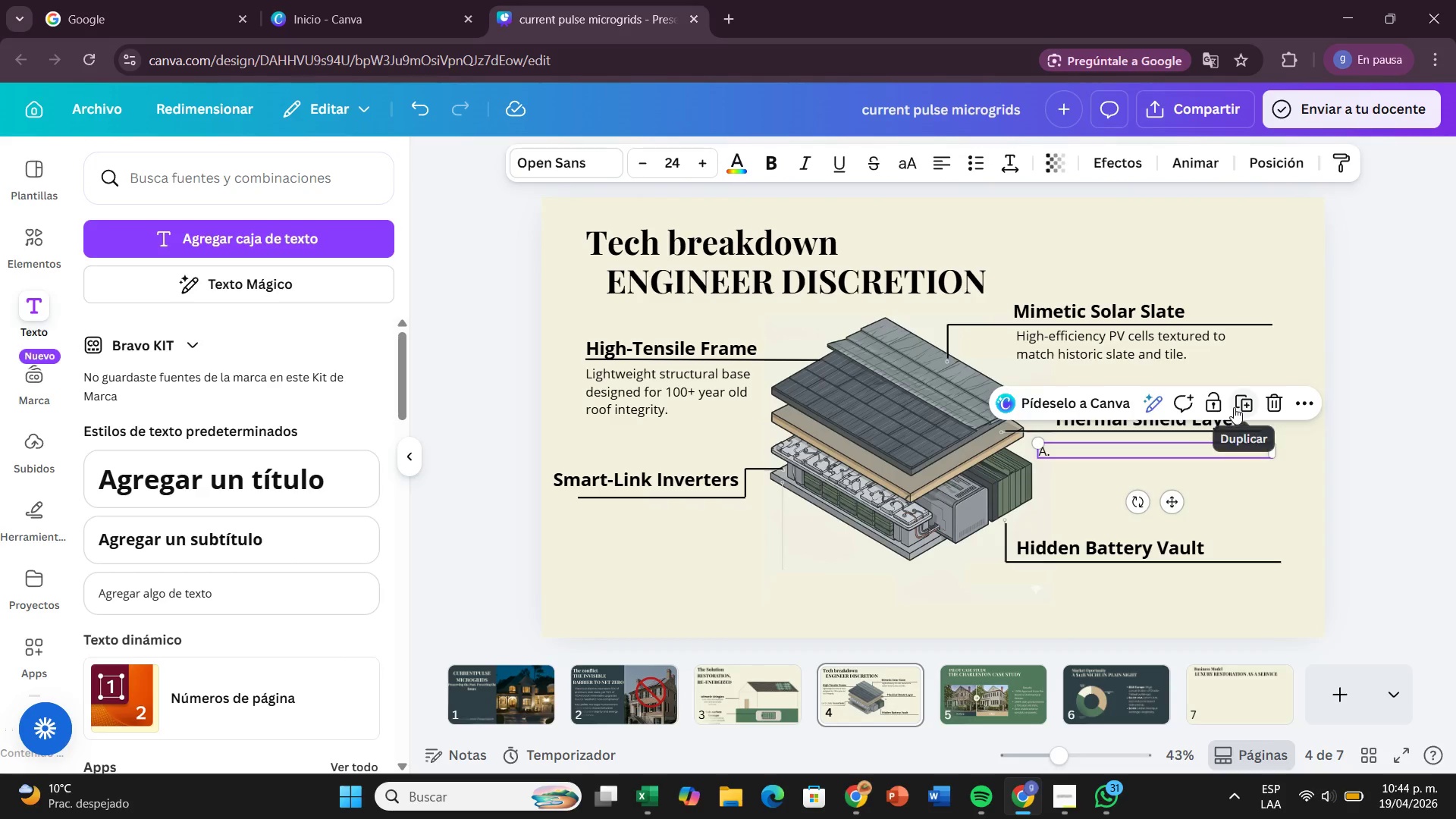 
left_click([1234, 406])
 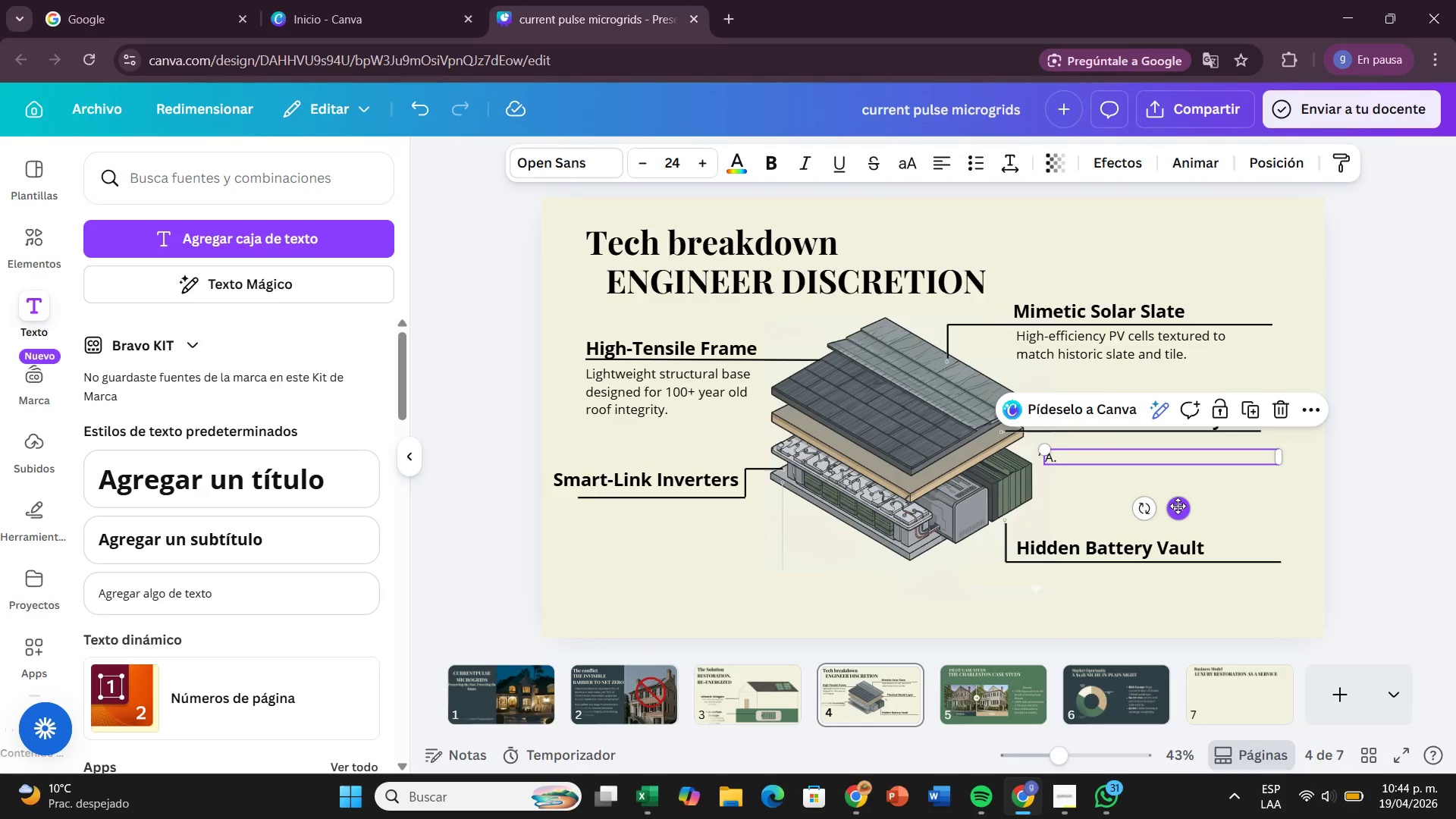 
left_click_drag(start_coordinate=[1178, 506], to_coordinate=[1166, 628])
 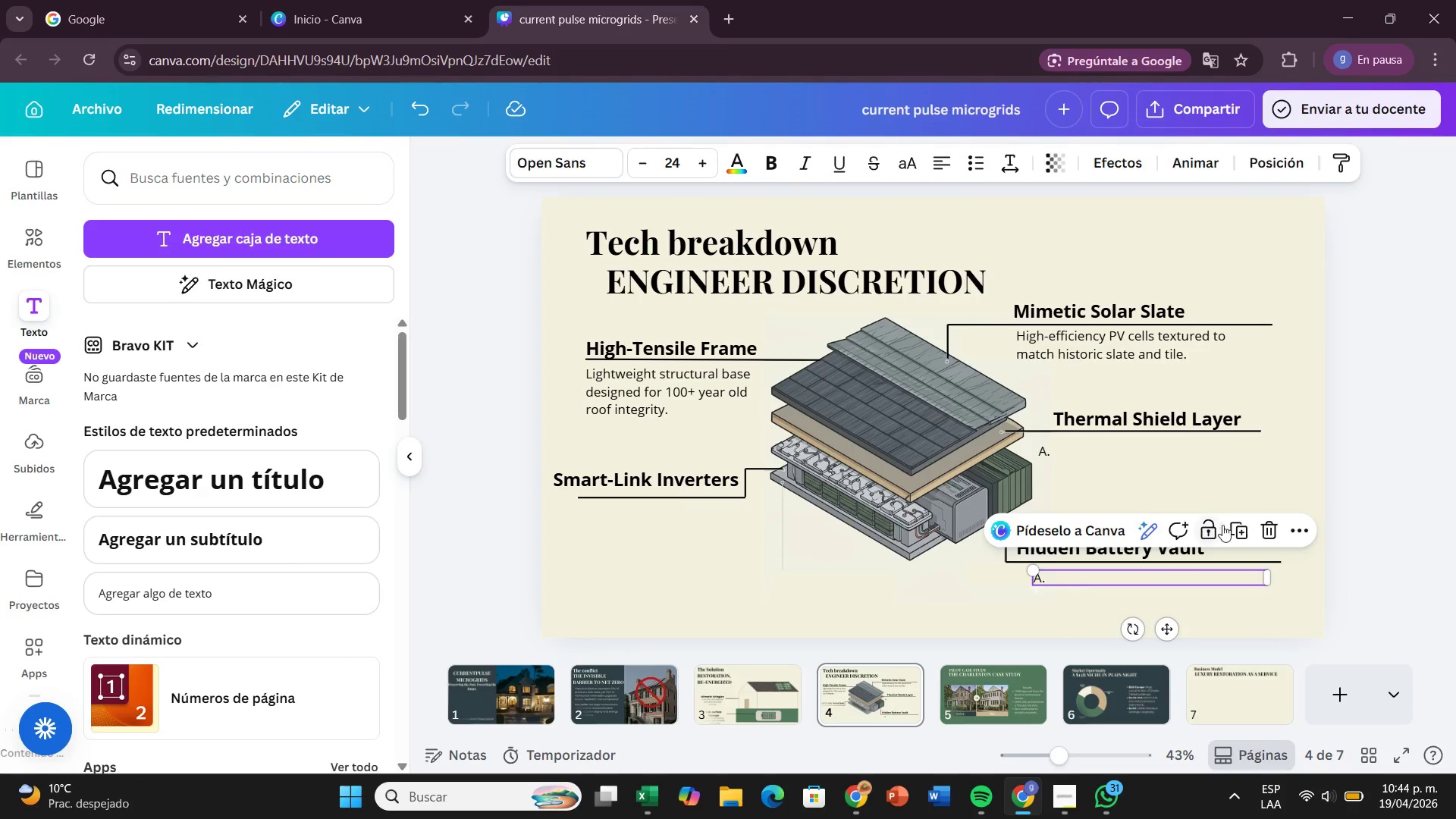 
left_click([1245, 524])
 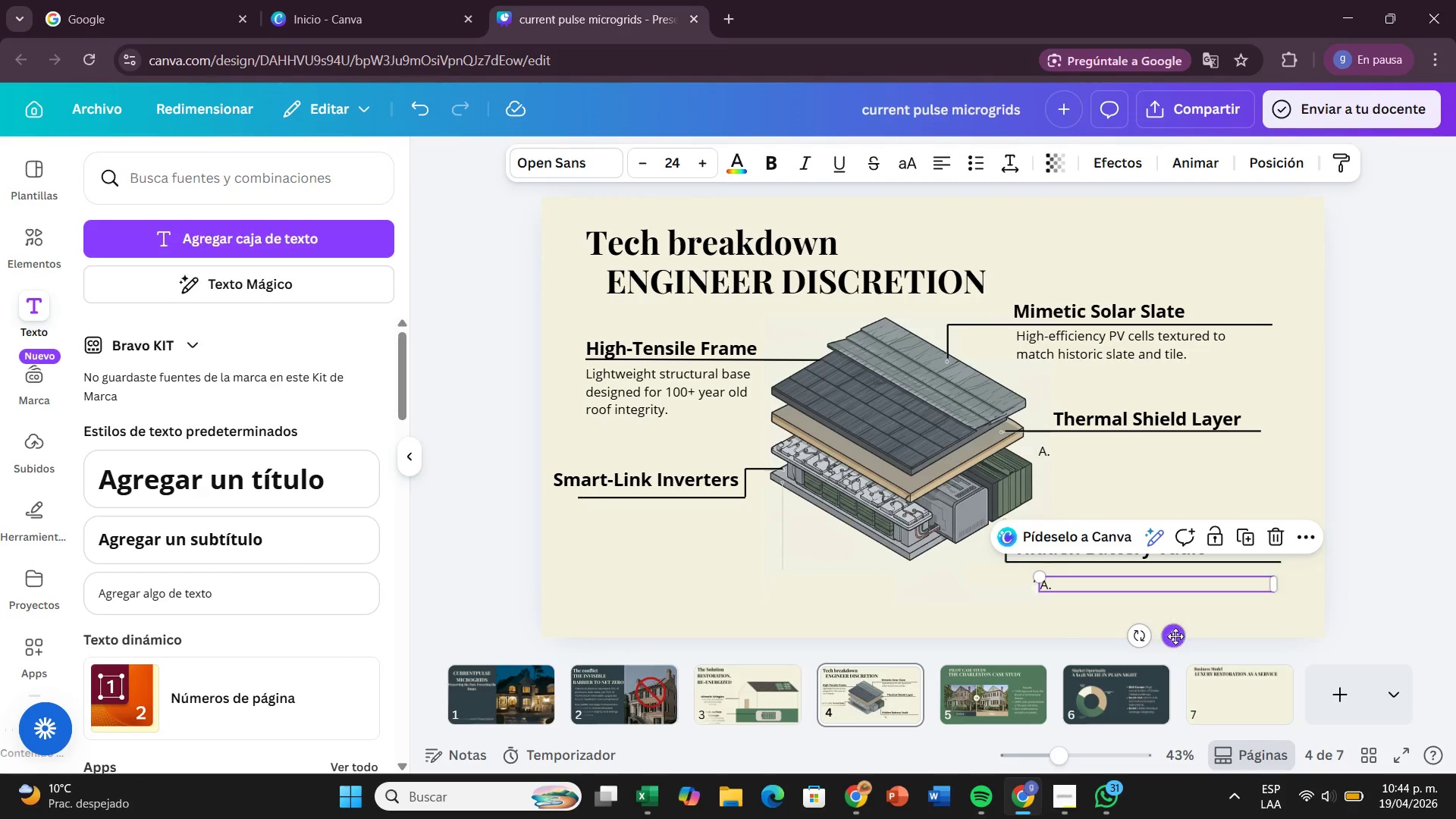 
left_click_drag(start_coordinate=[1175, 636], to_coordinate=[714, 568])
 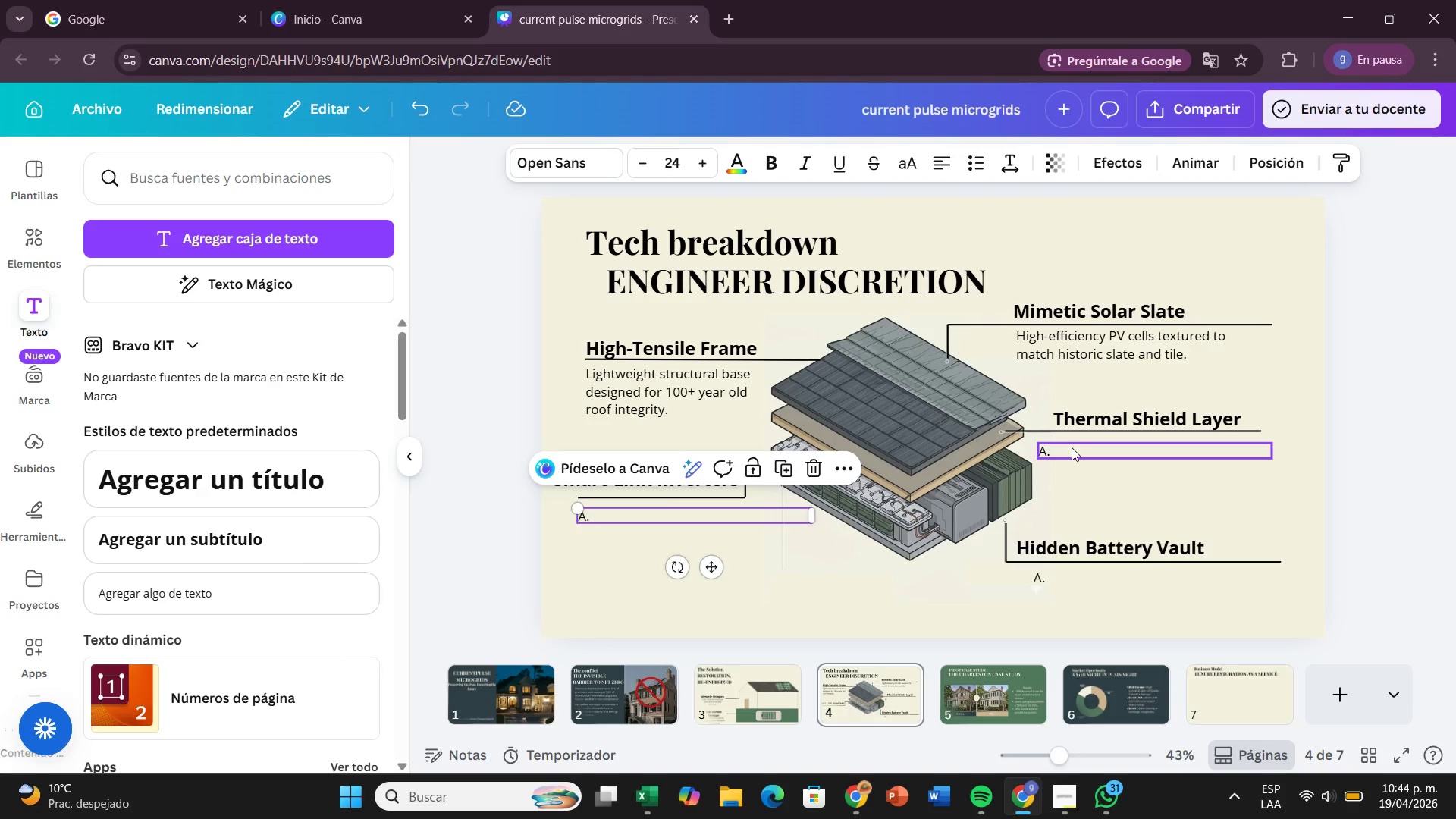 
left_click([1072, 446])
 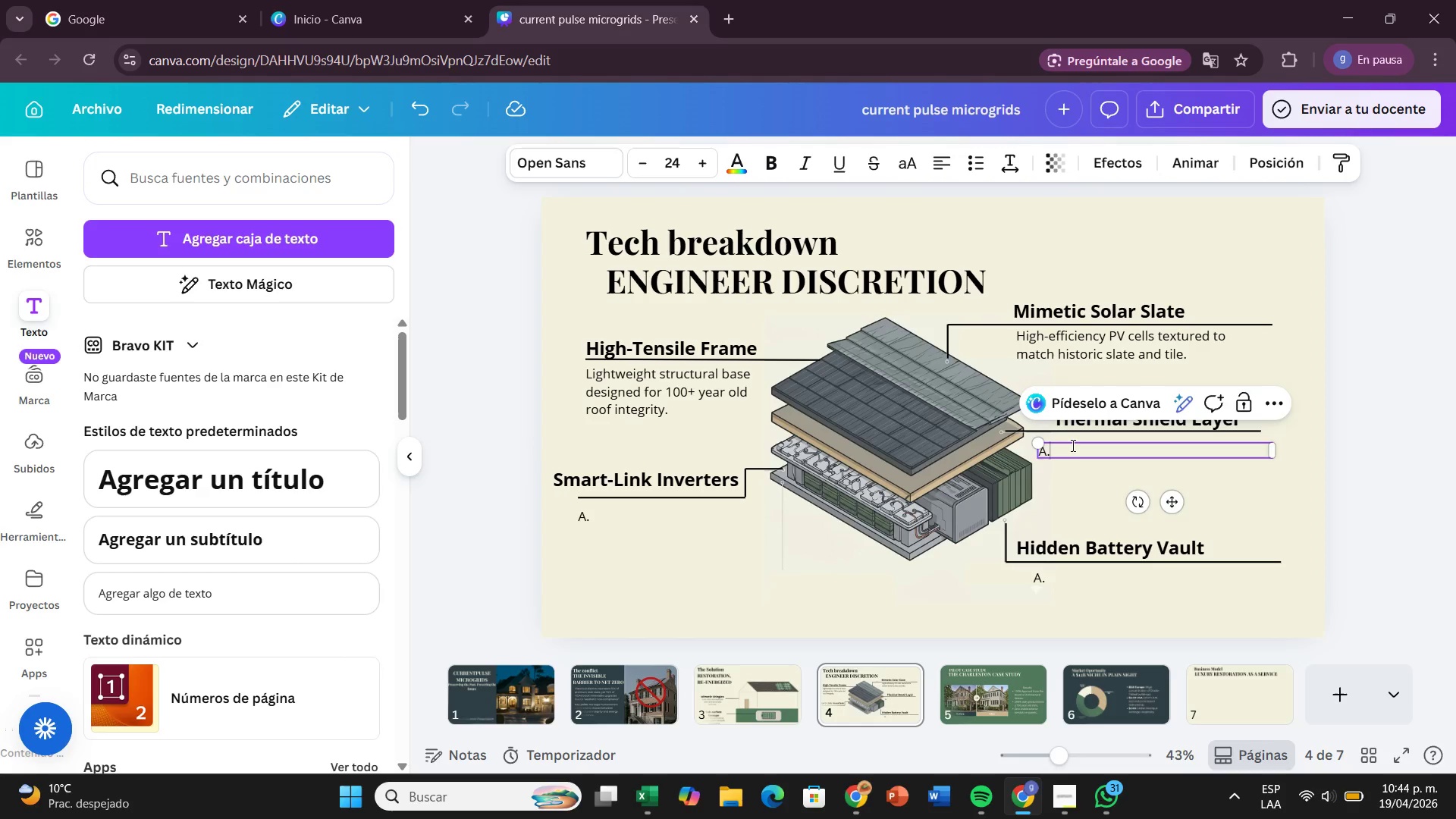 
key(Backspace)
 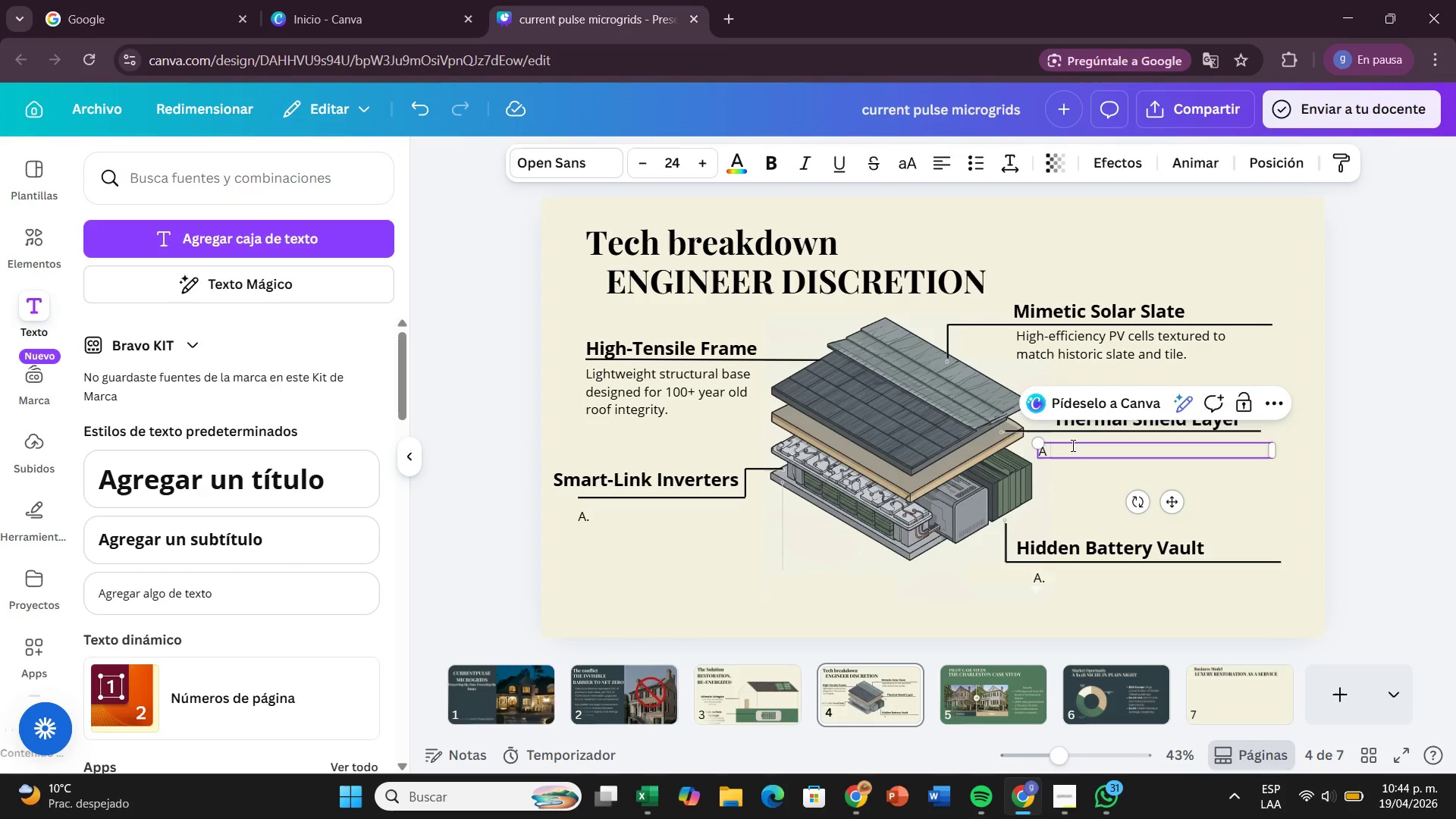 
type(dvanced insuk)
key(Backspace)
type(ltation )
 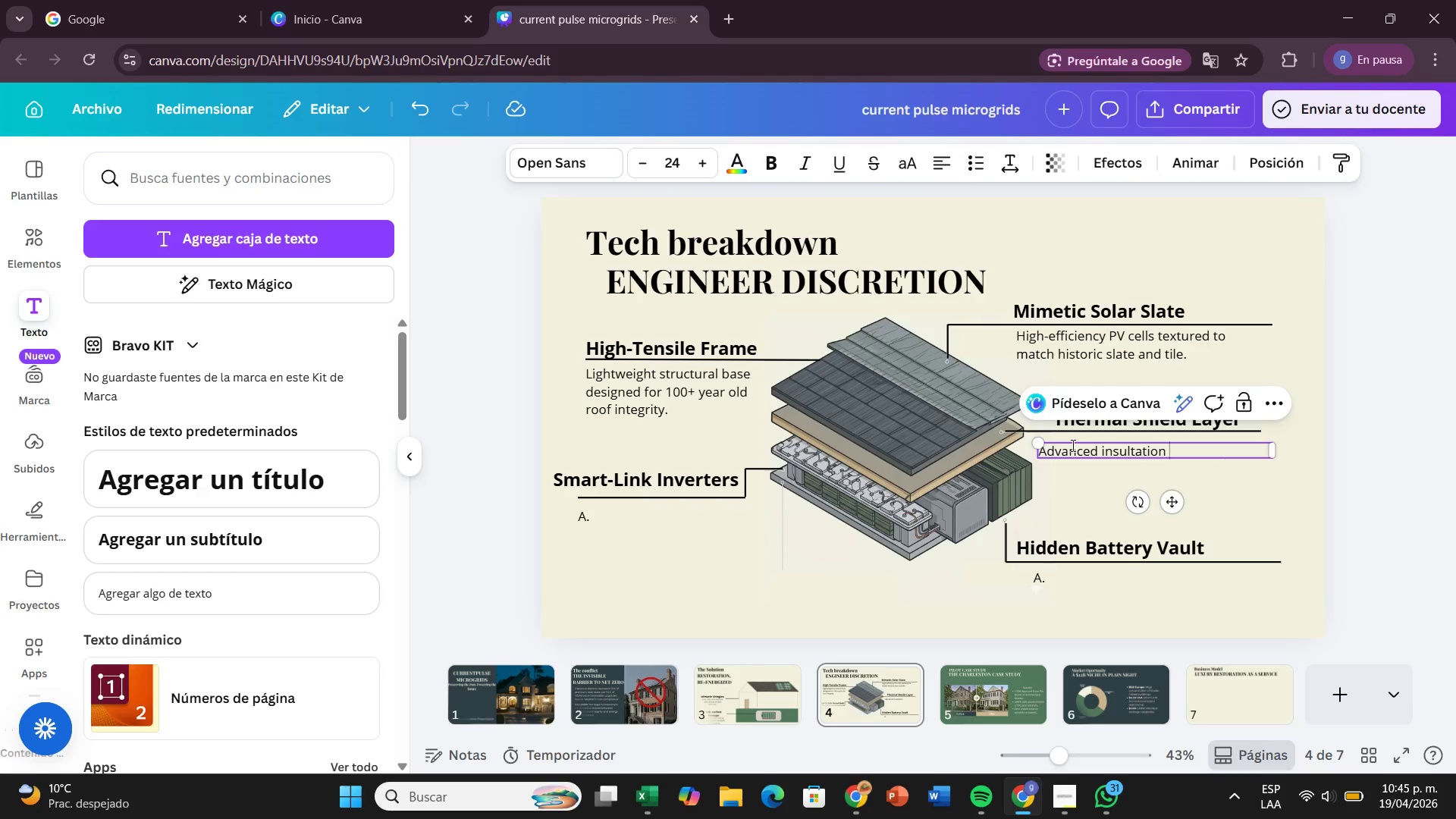 
key(Backspace)
key(Backspace)
key(Backspace)
key(Backspace)
key(Backspace)
key(Backspace)
key(Backspace)
type(ation to prevent heat )
 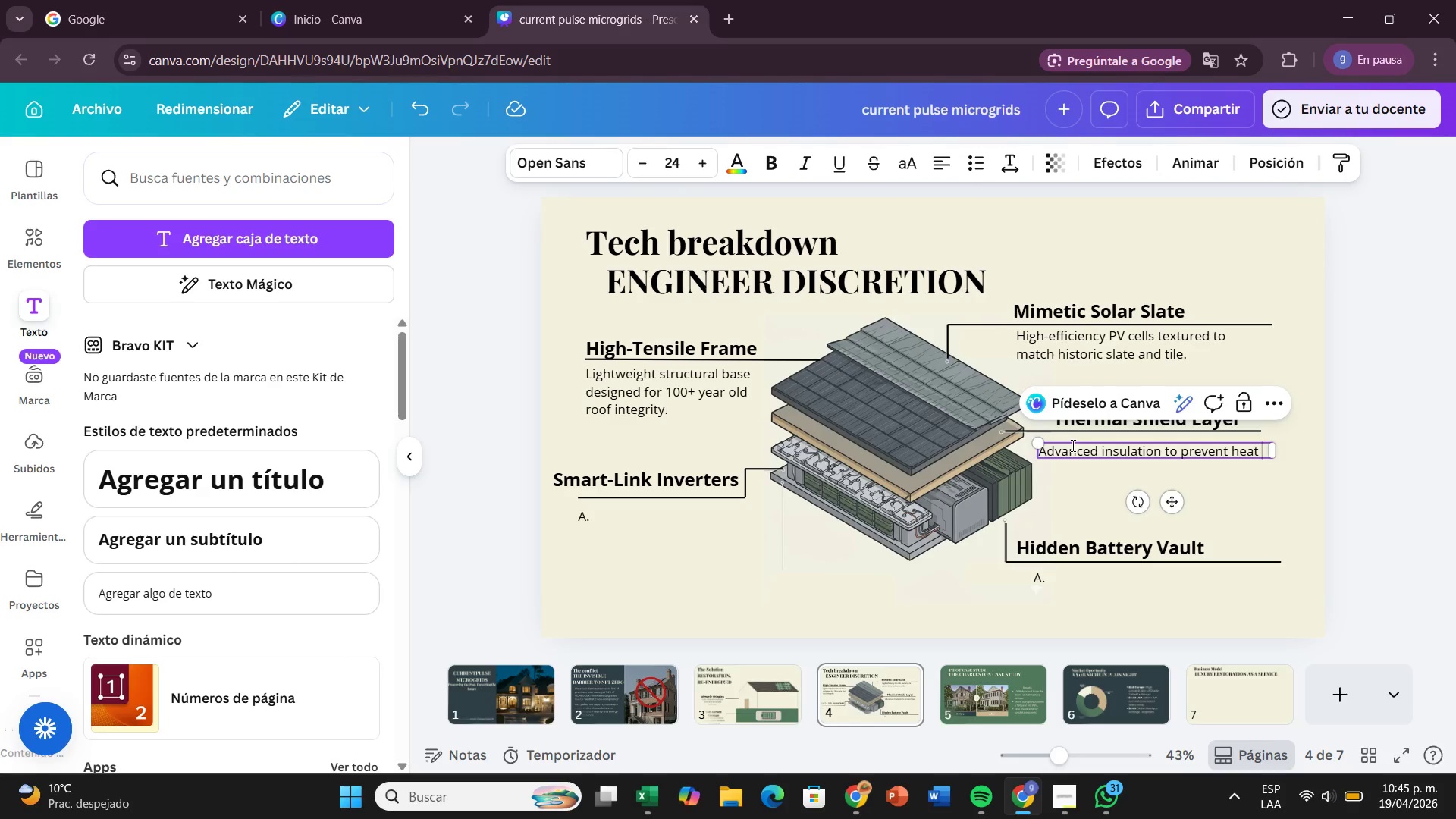 
type(transfer to the built )
key(Backspace)
key(Backspace)
type(ding  )
key(Backspace)
type(interior.)
 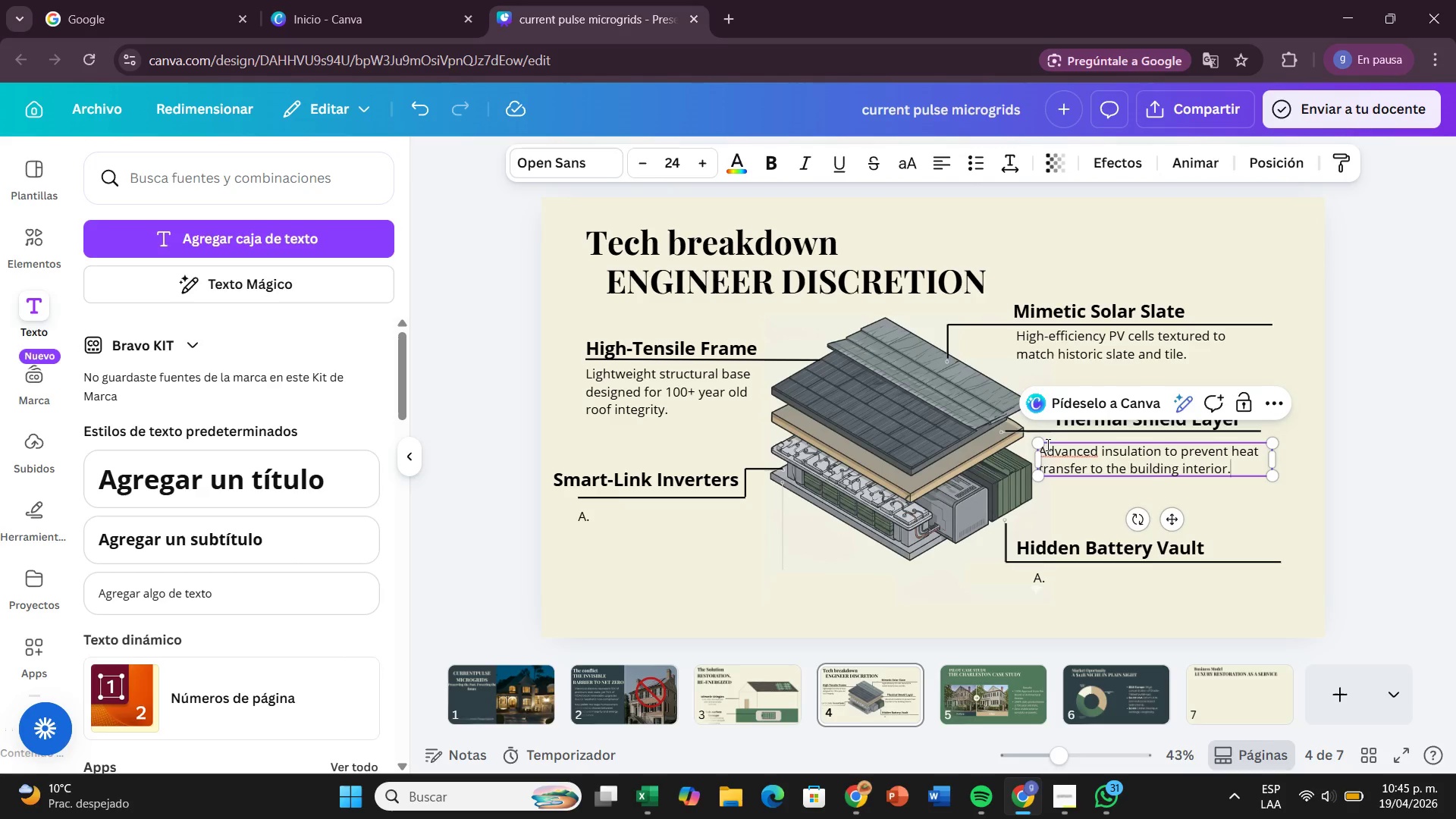 
left_click([1251, 475])
 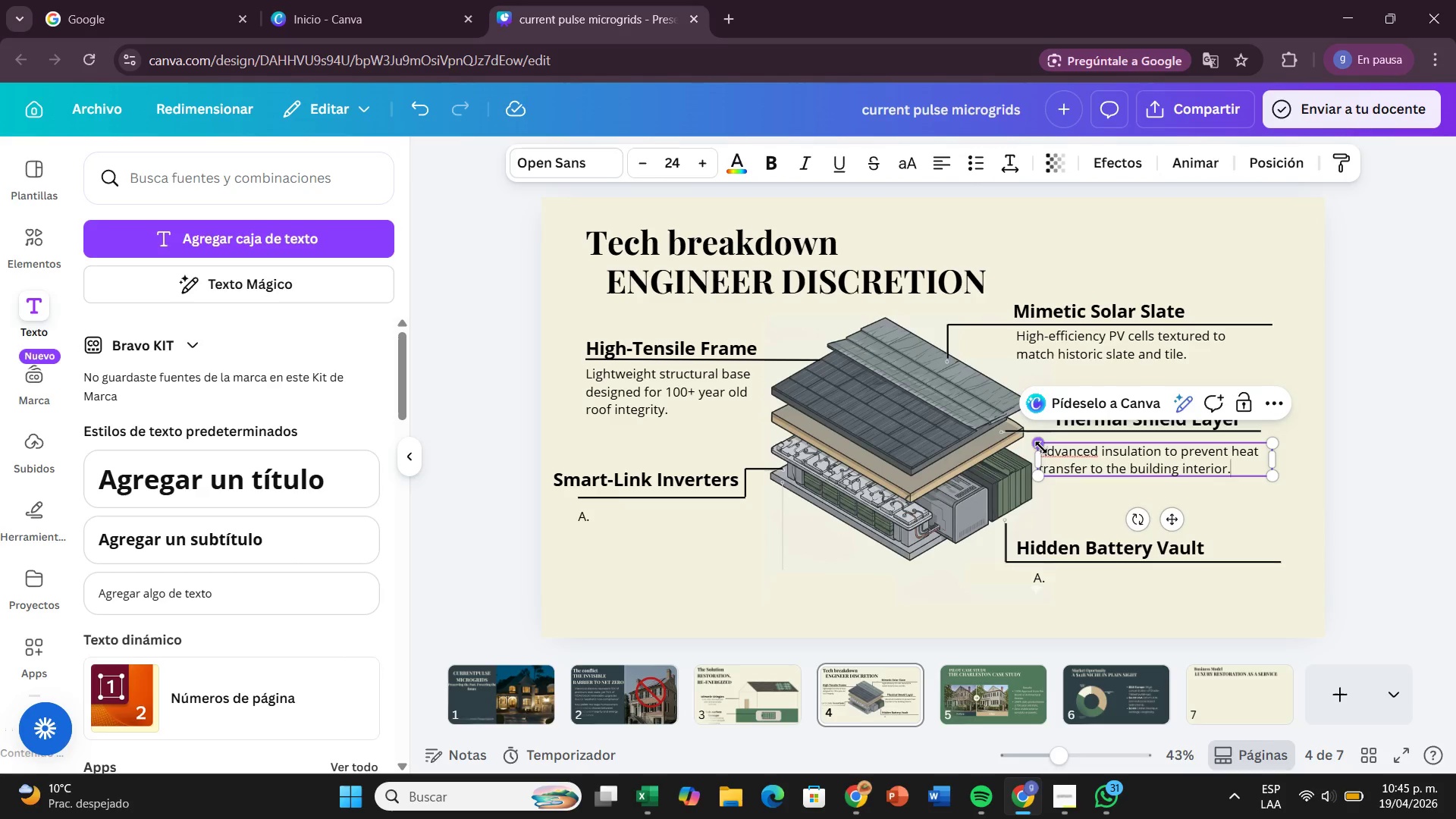 
left_click([1056, 451])
 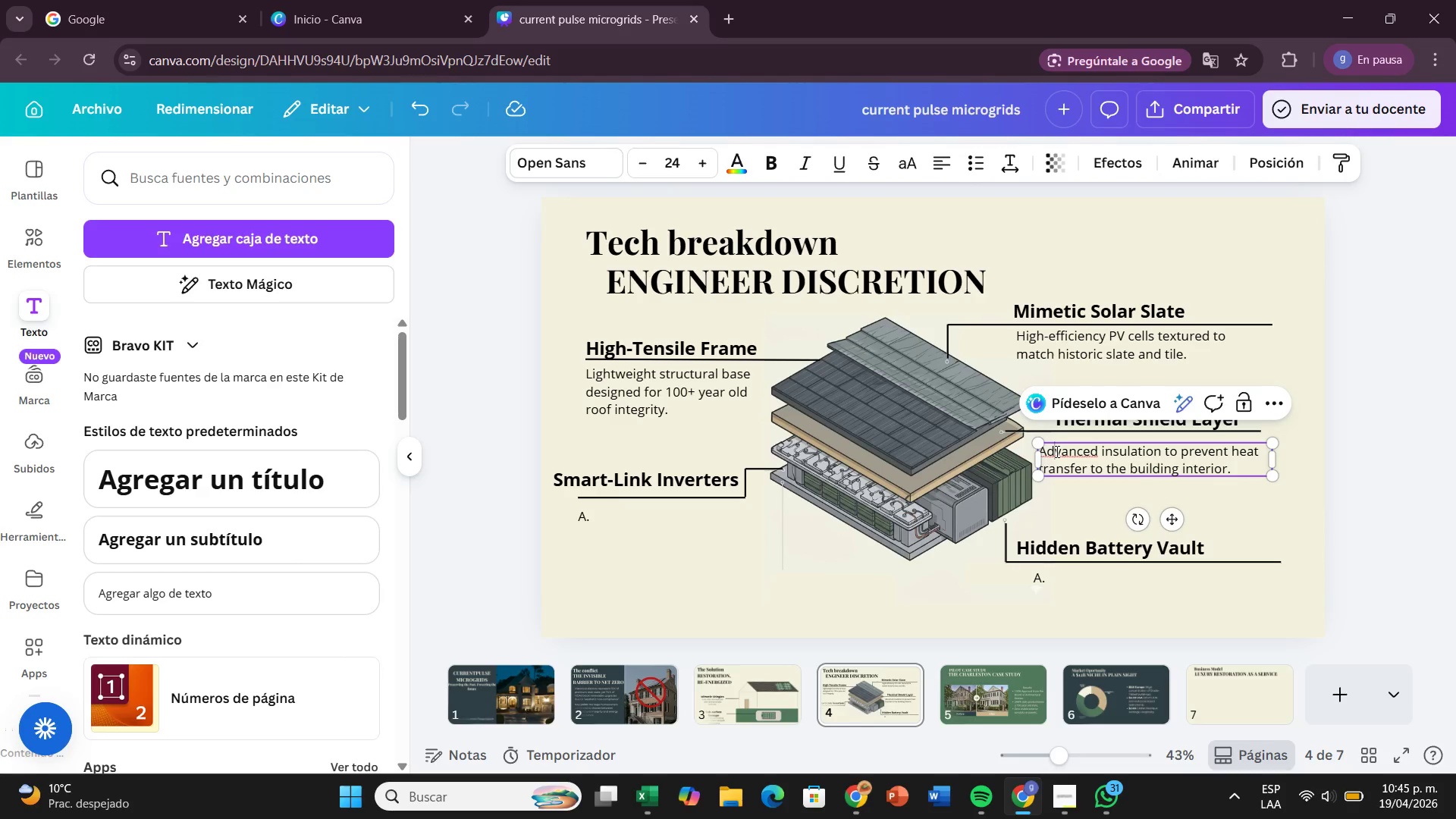 
right_click([1056, 451])
 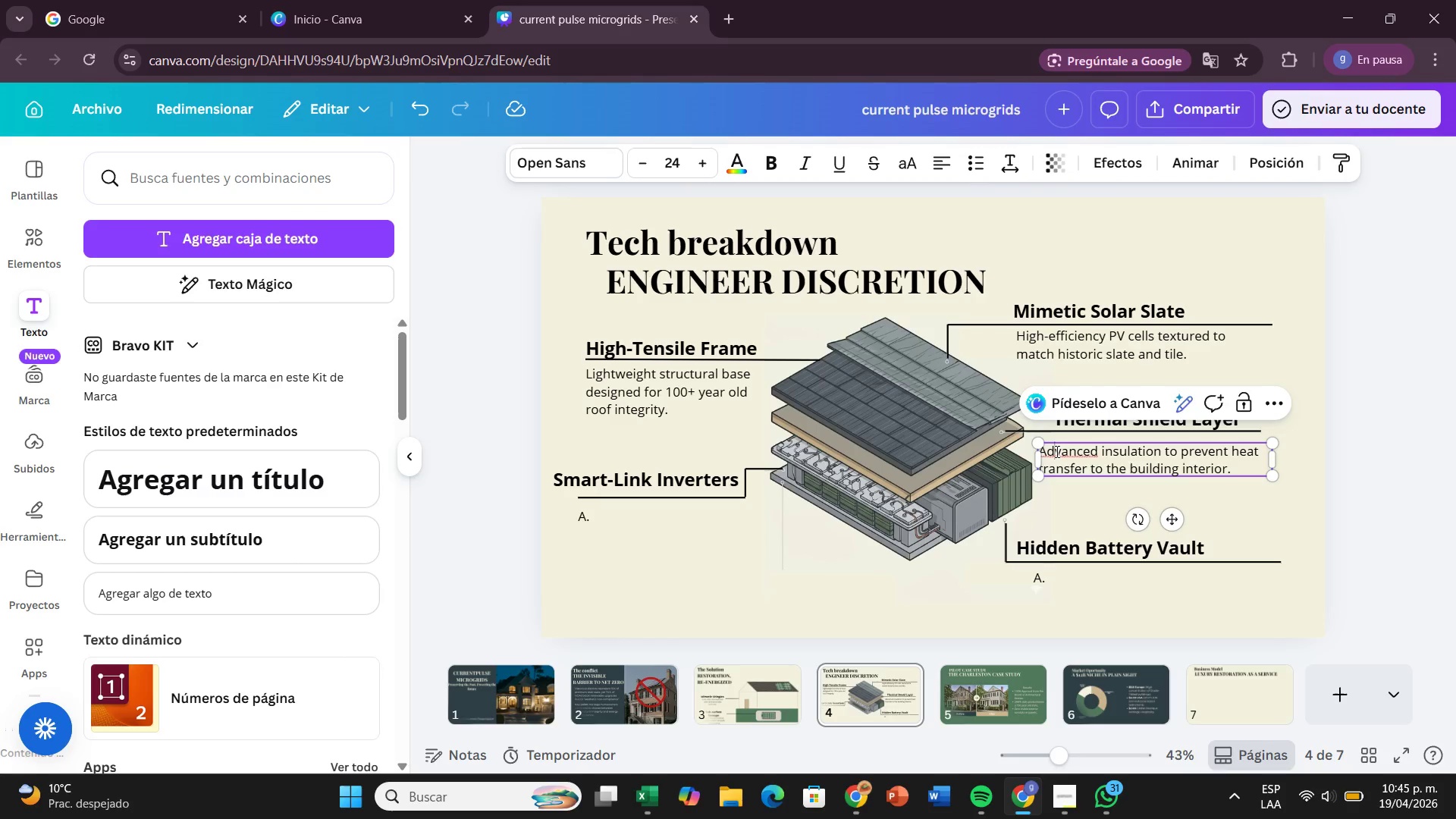 
double_click([1056, 451])
 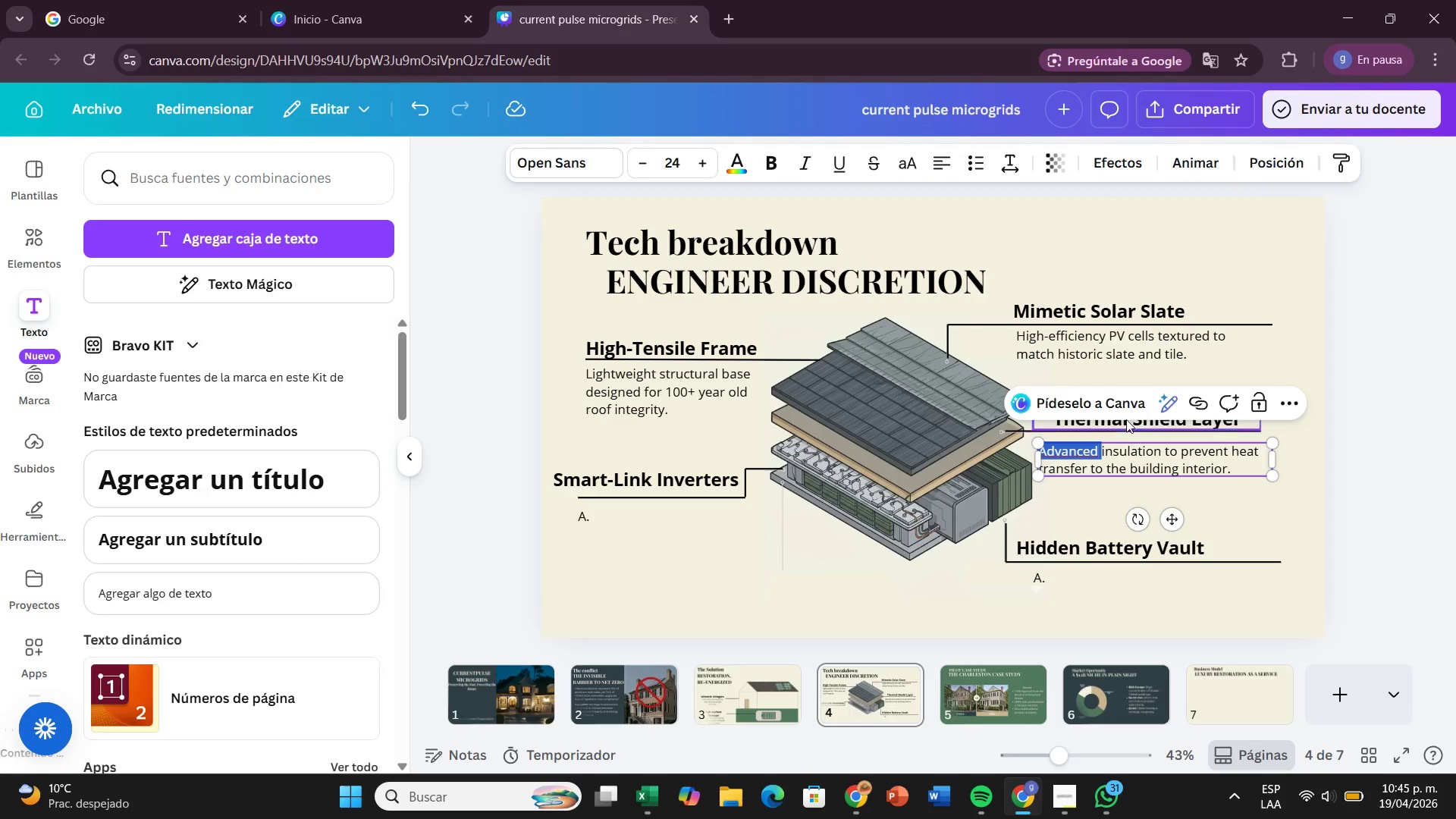 
left_click([1126, 406])
 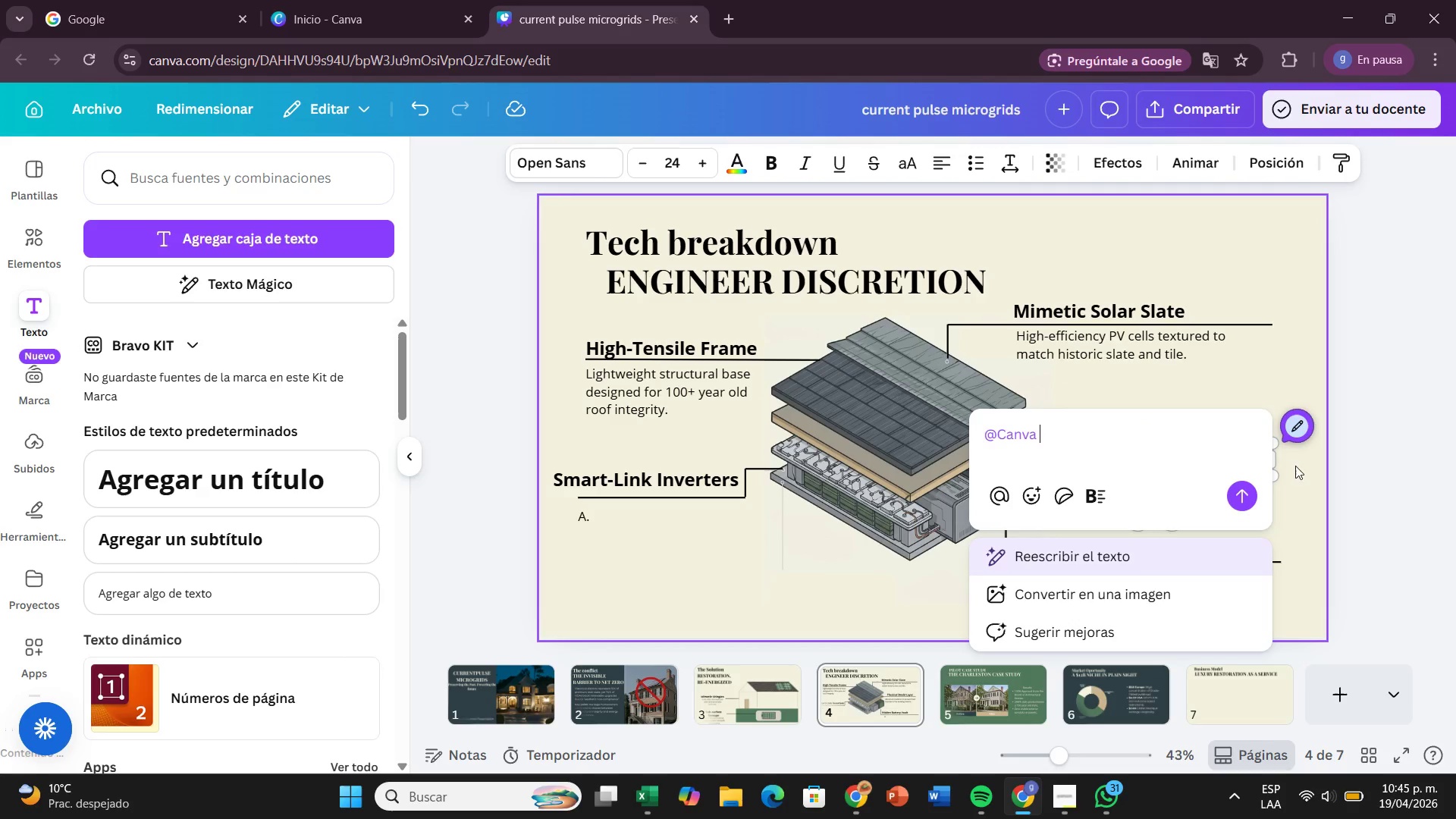 
left_click([1379, 469])
 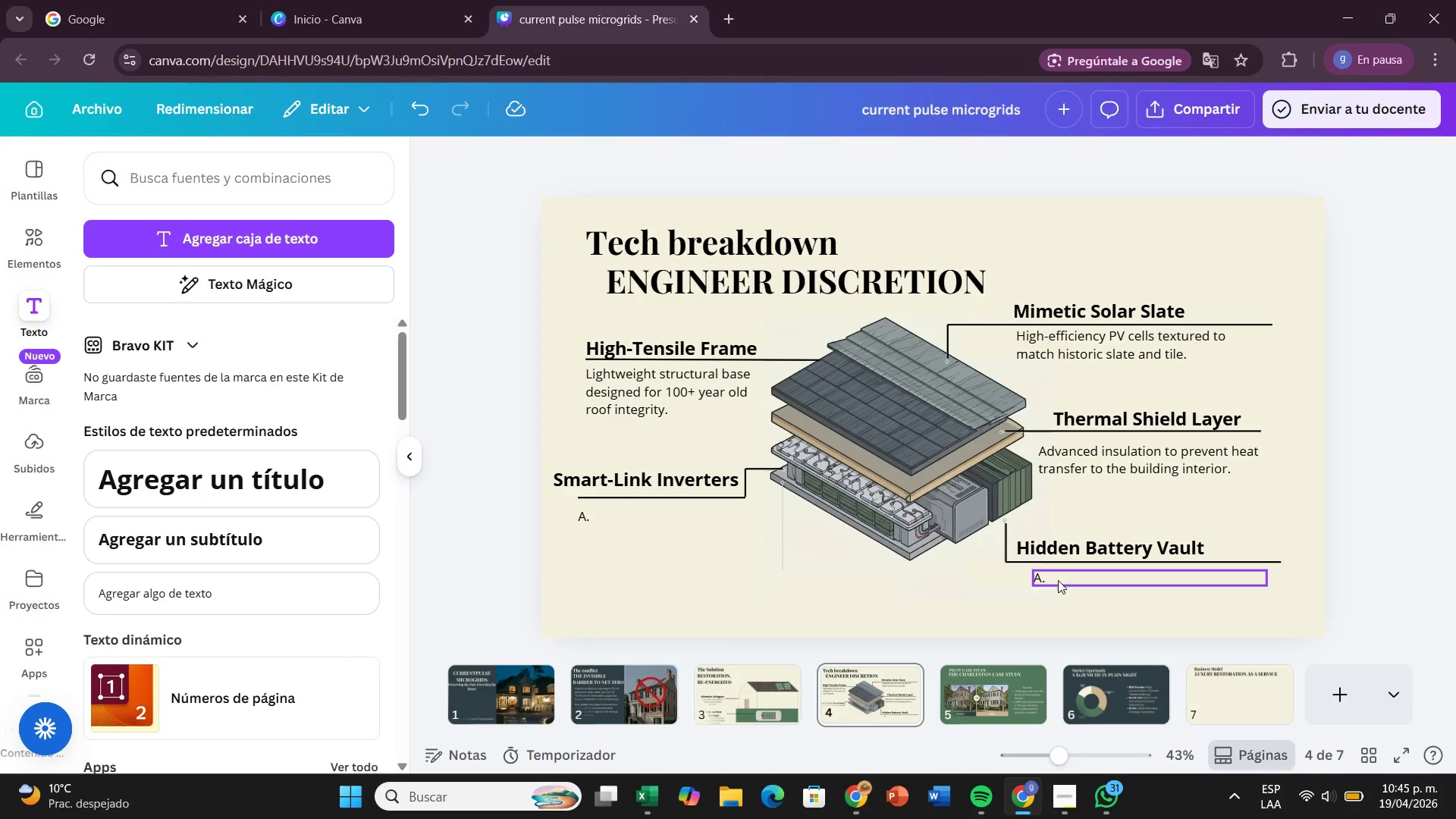 
double_click([1058, 578])
 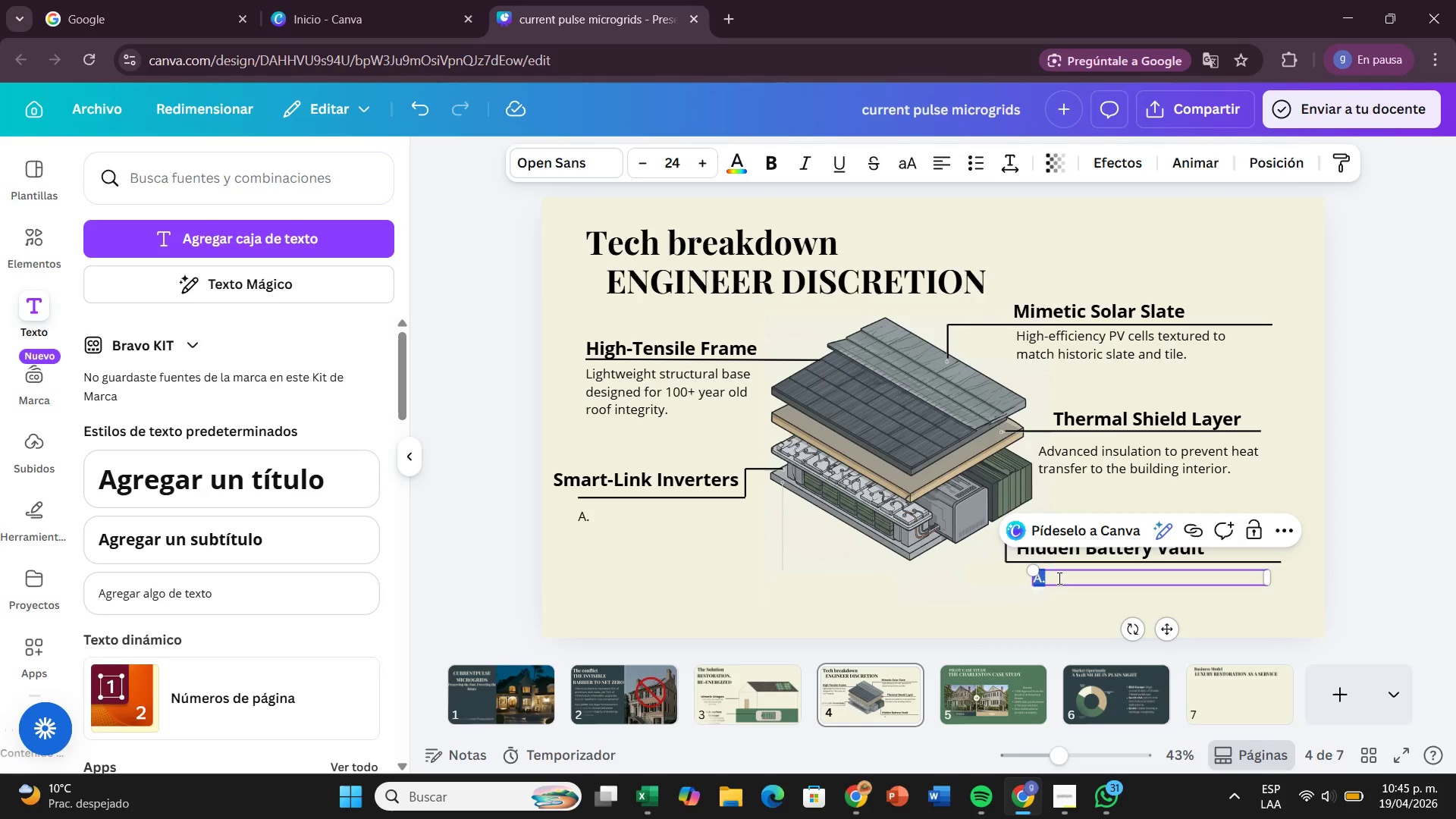 
key(Backspace)
 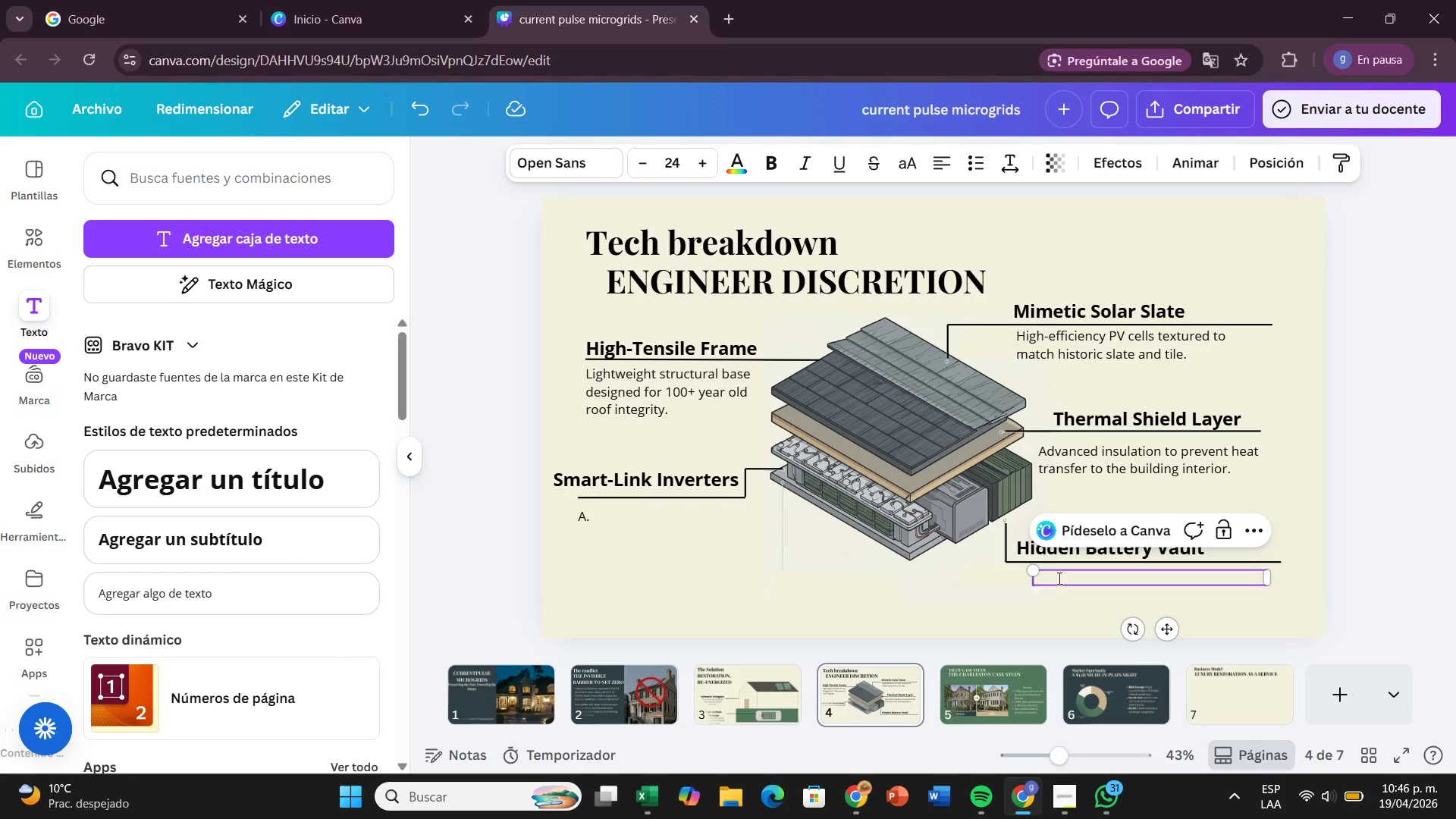 
wait(7.5)
 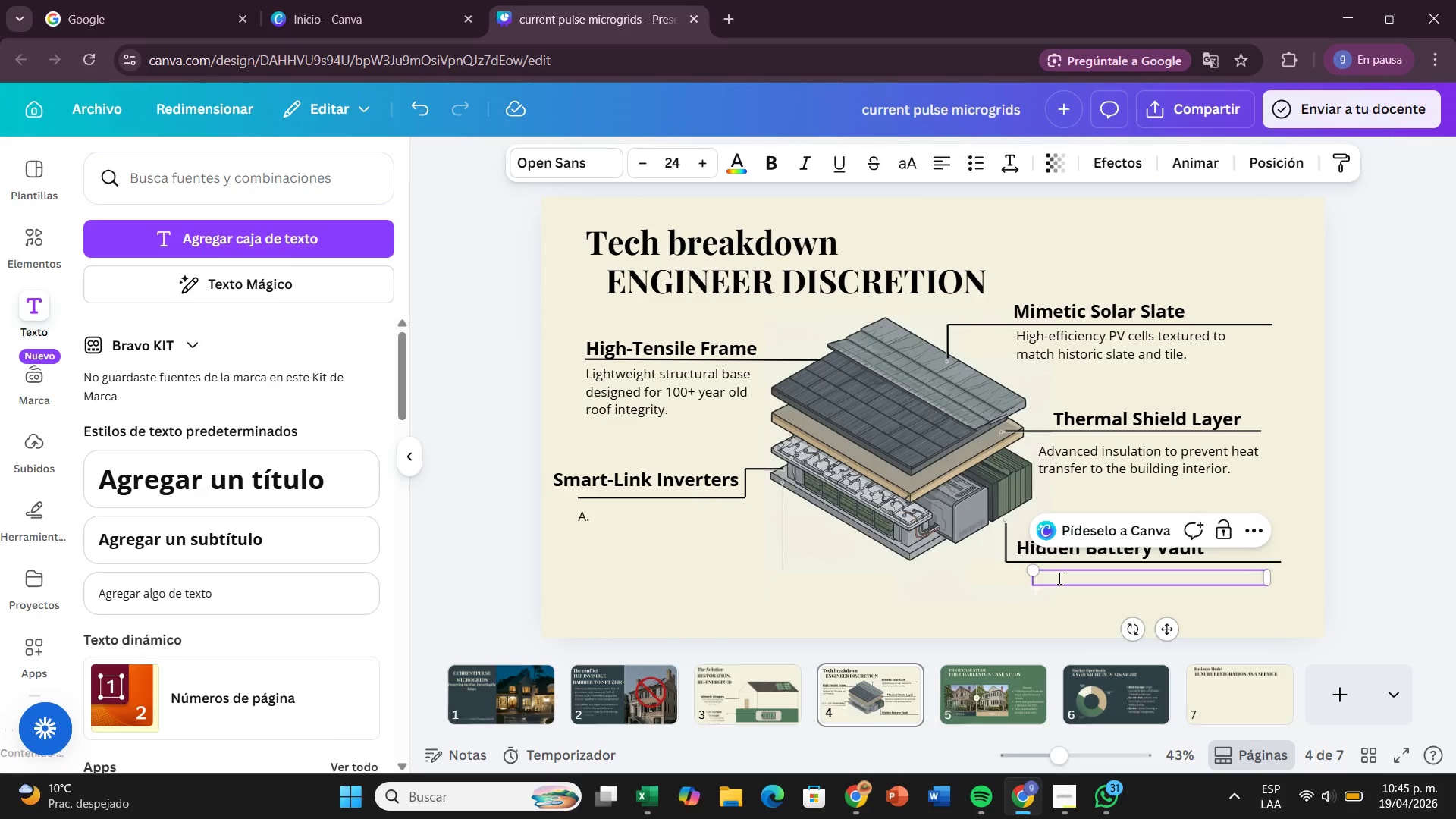 
type(Weatherproi)
key(Backspace)
type(p)
key(Backspace)
type(of )
key(Backspace)
type(, sub )
key(Backspace)
type(-surface energy storage for maximum discreation.)
 